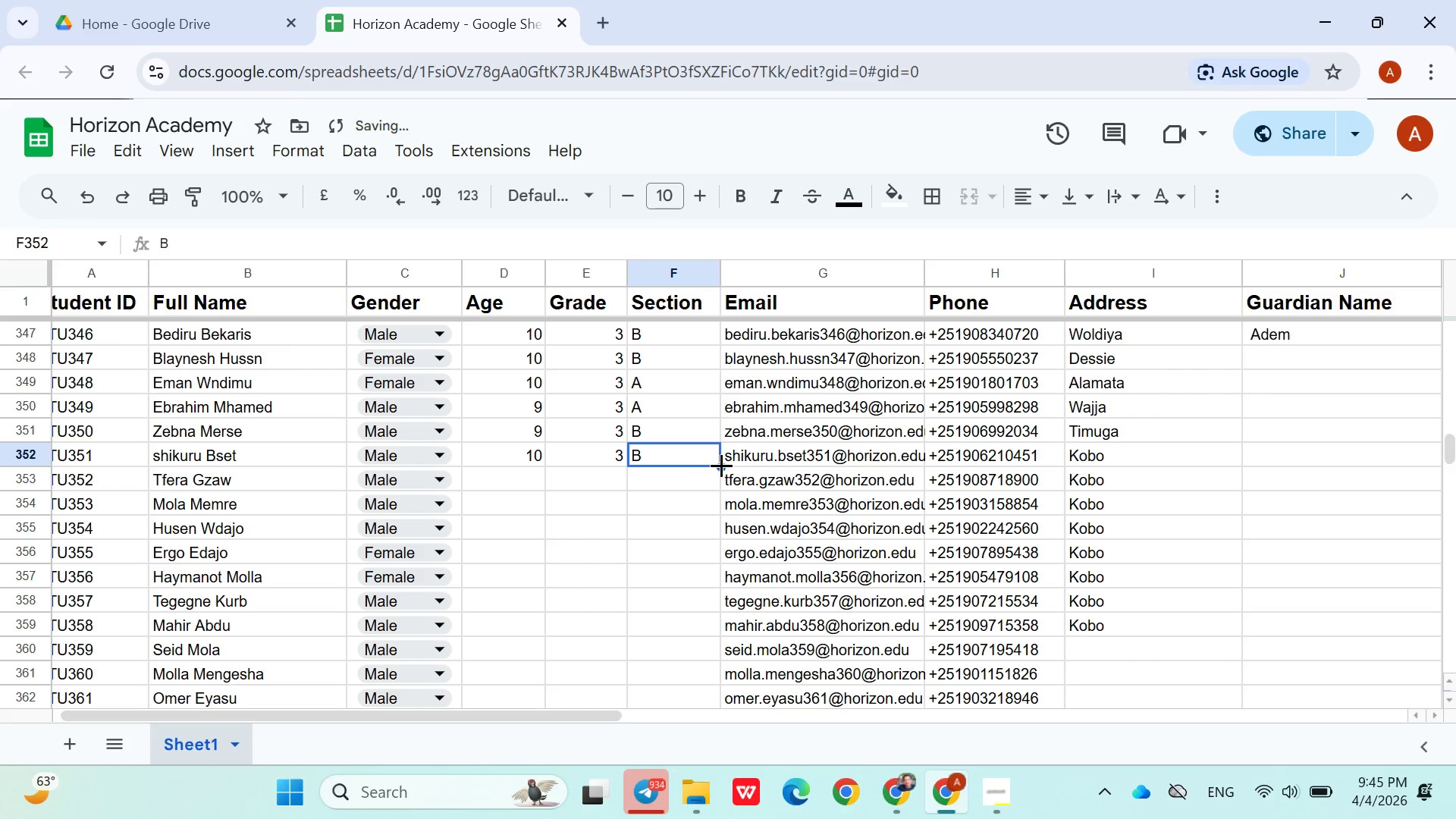 
left_click_drag(start_coordinate=[721, 465], to_coordinate=[716, 580])
 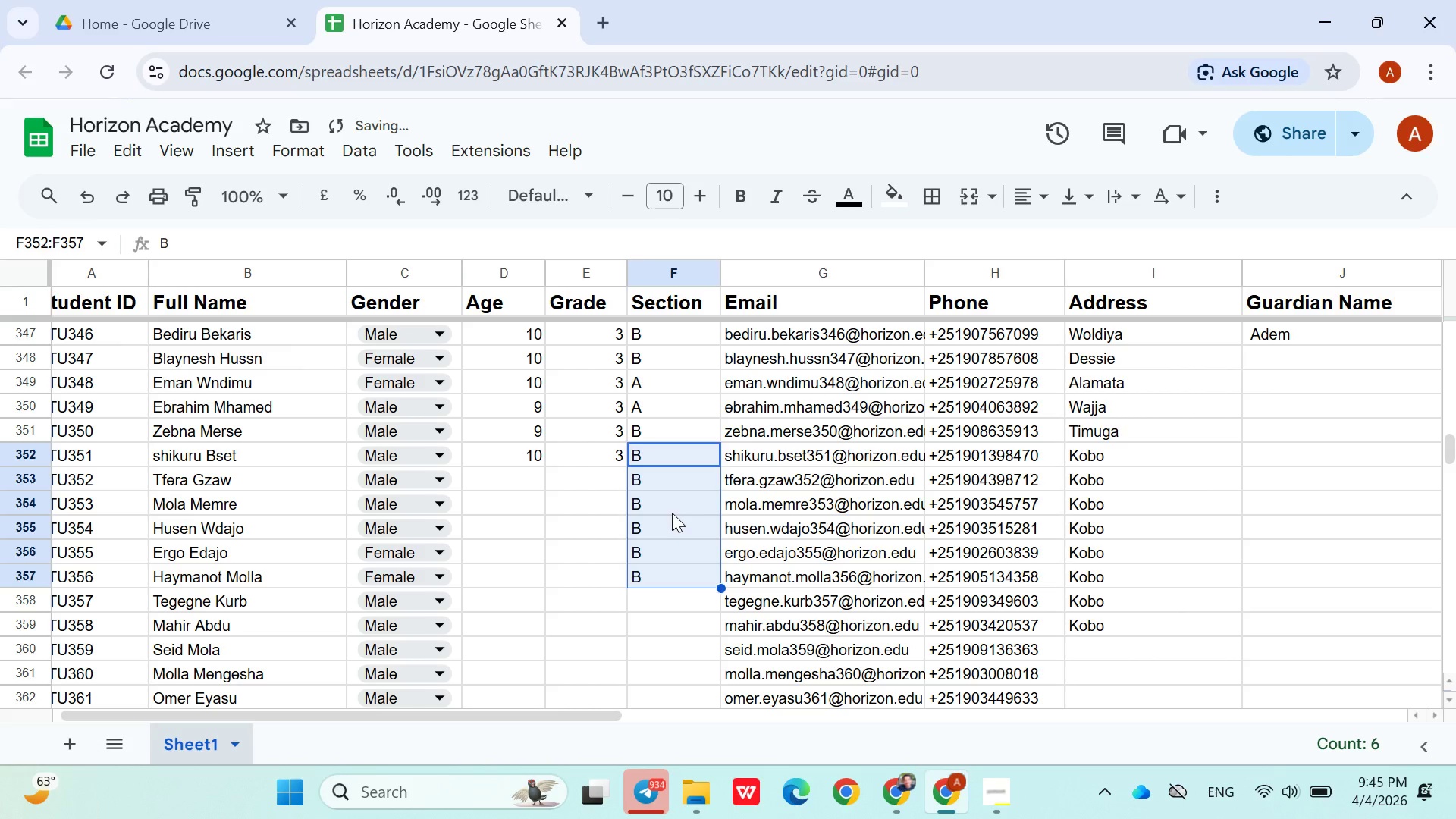 
left_click([671, 512])
 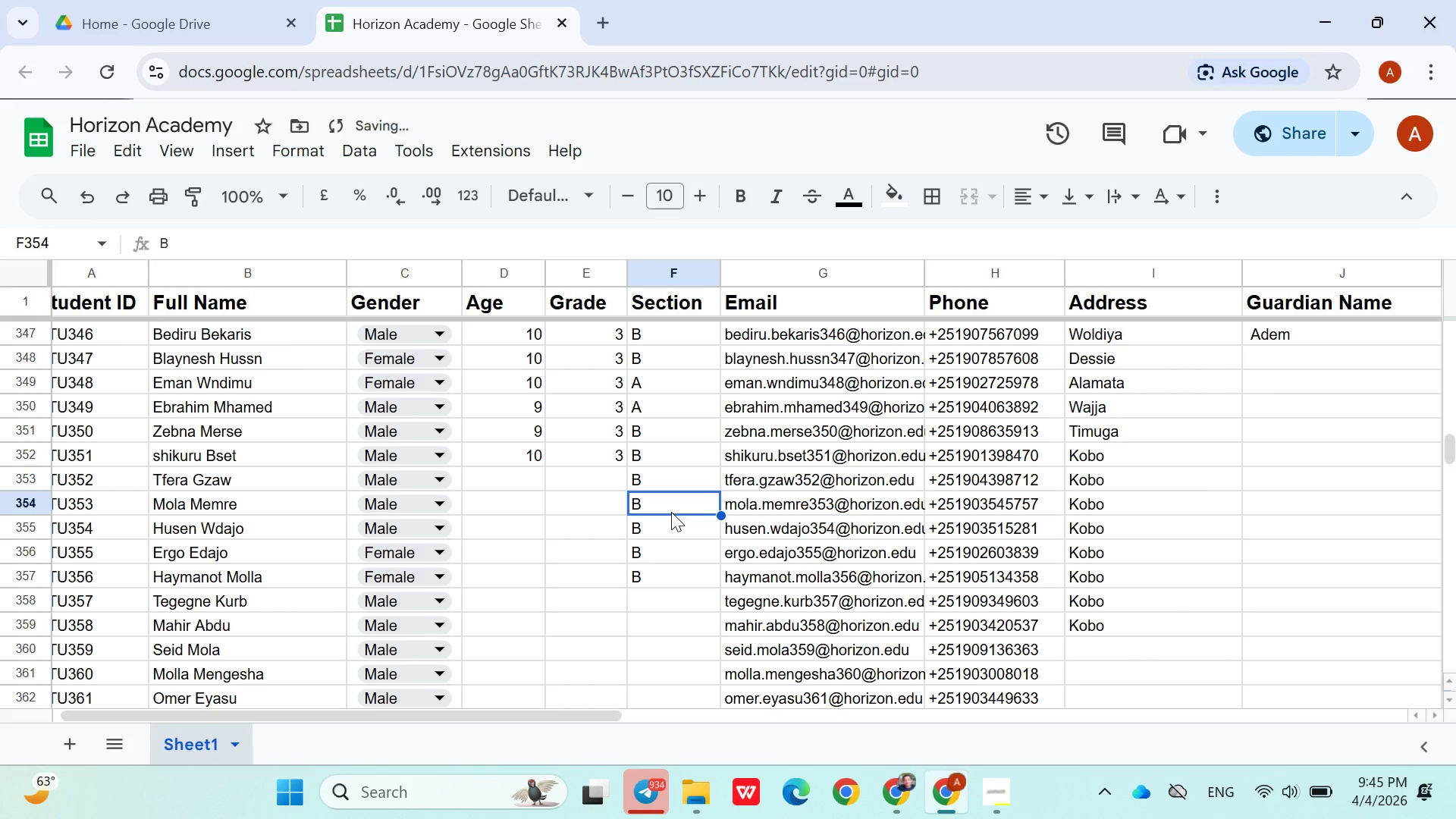 
key(Shift+A)
 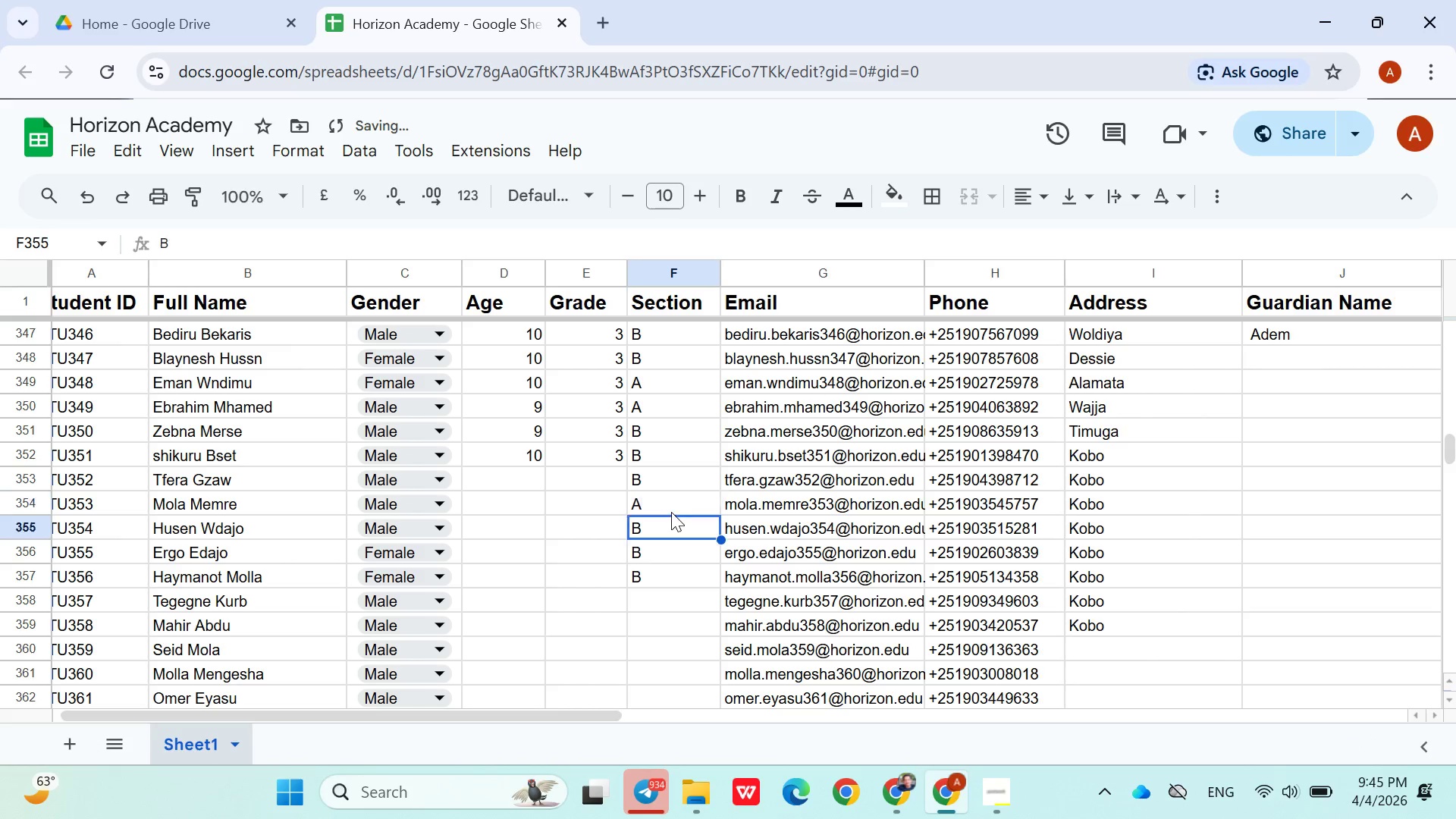 
key(ArrowDown)
 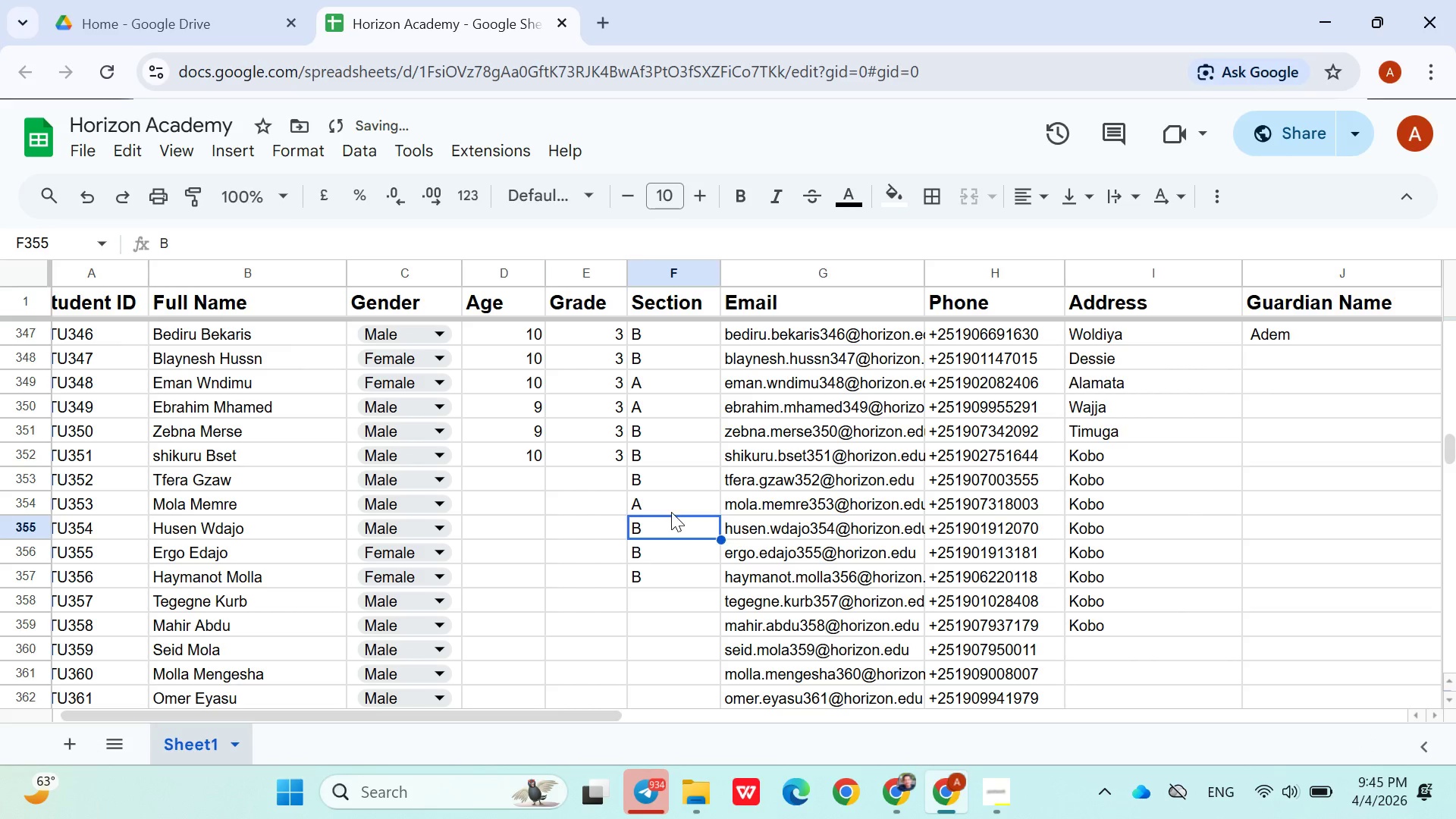 
key(Shift+A)
 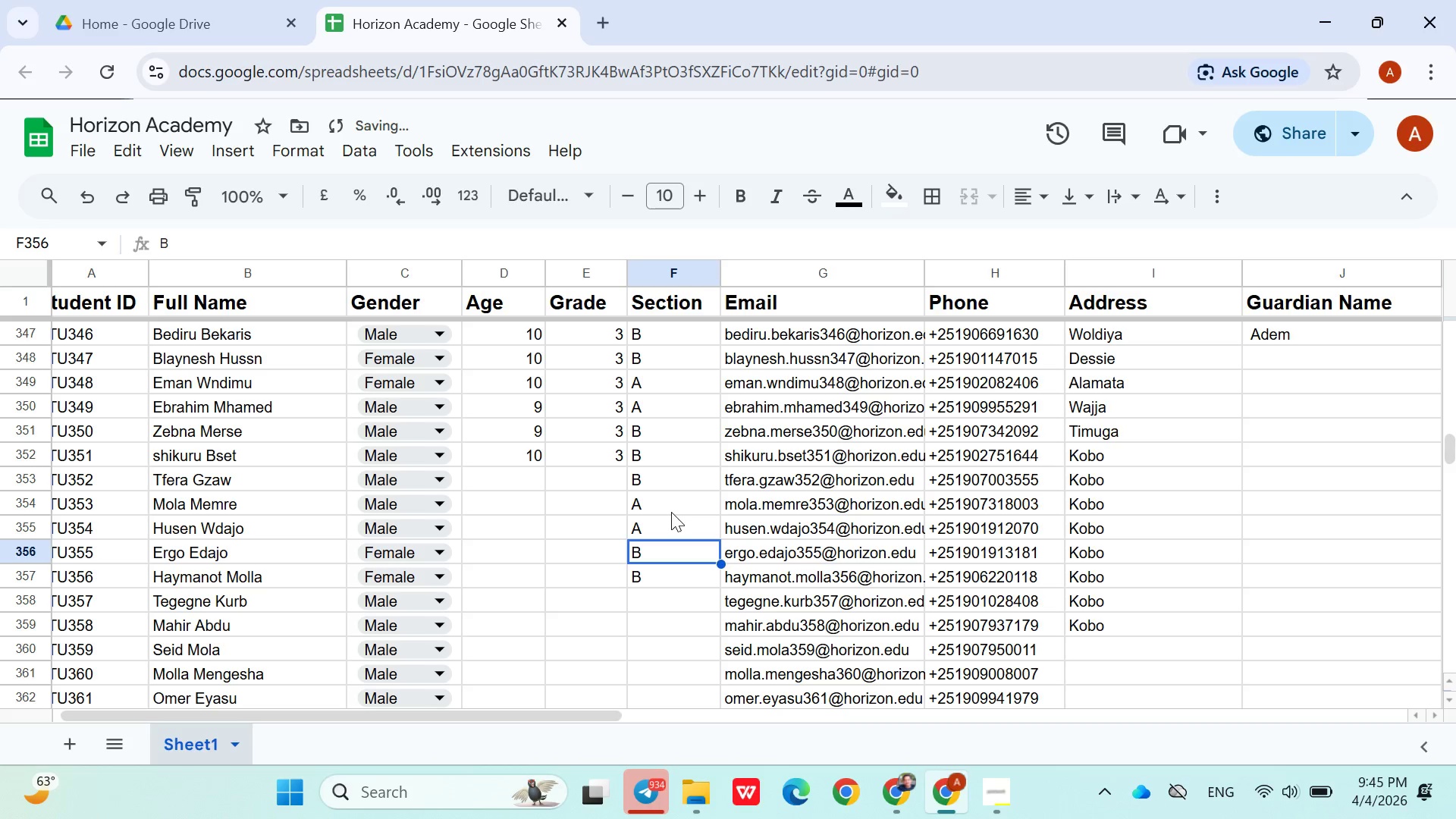 
key(ArrowDown)
 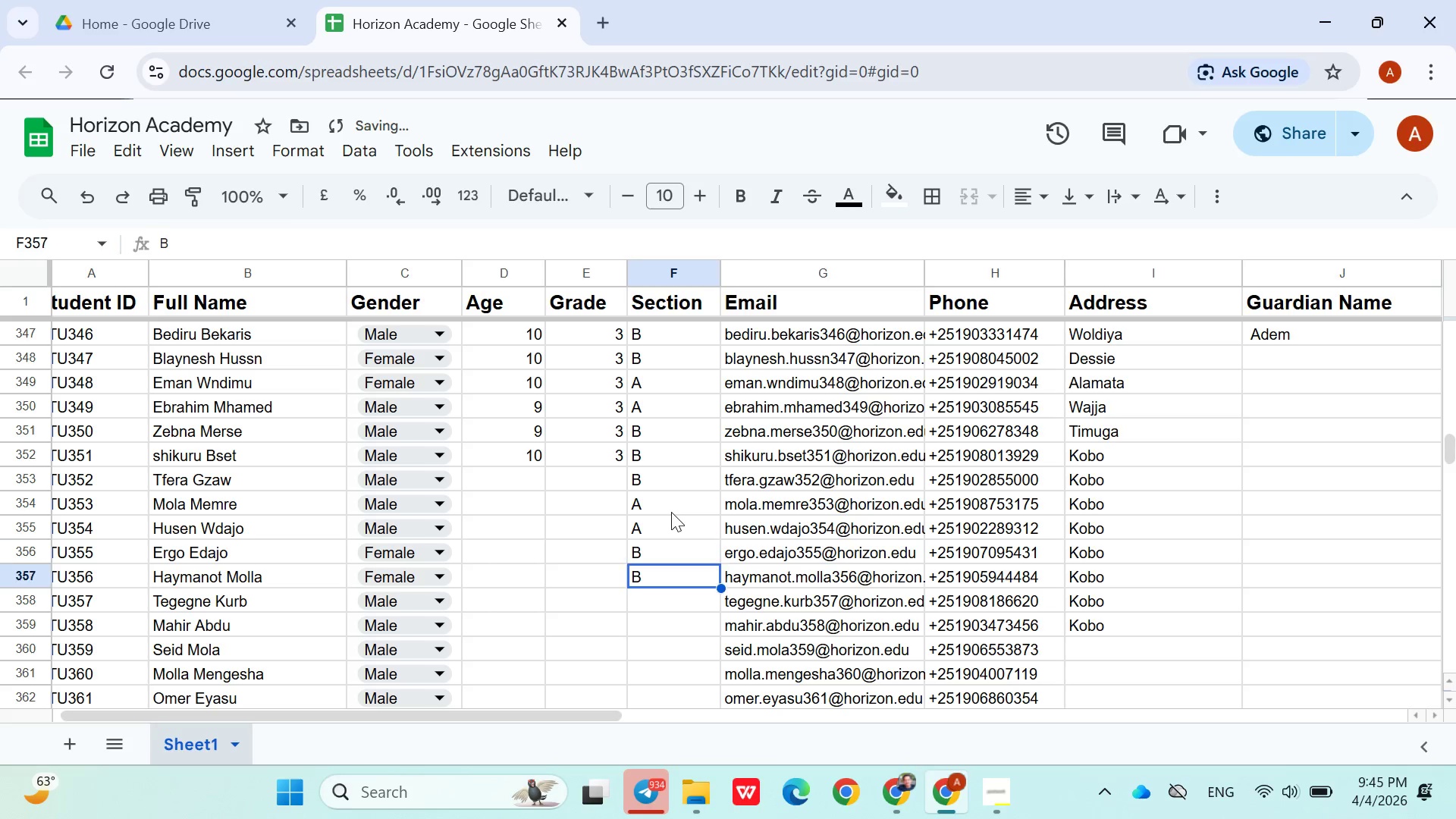 
key(ArrowDown)
 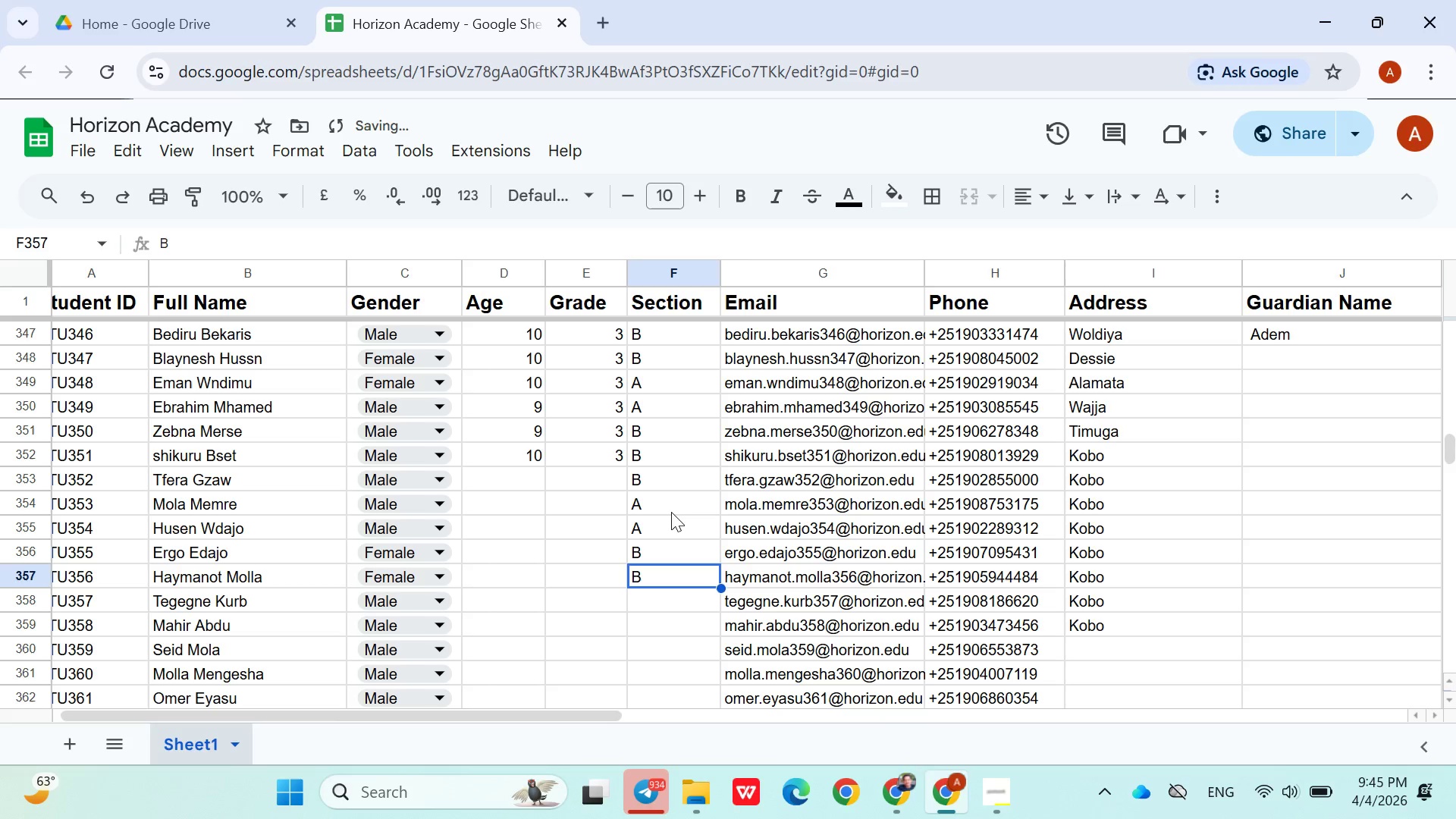 
key(Shift+A)
 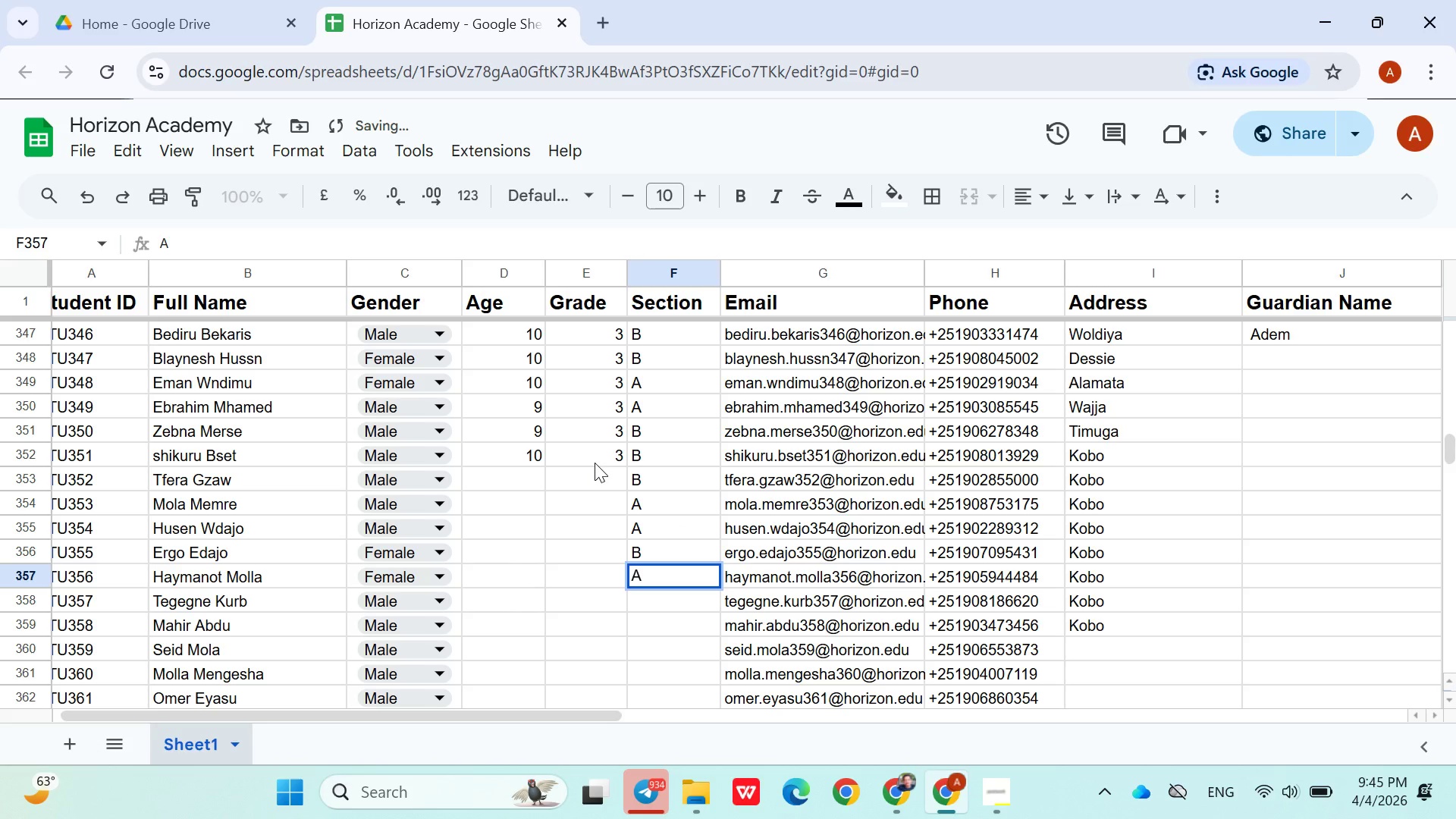 
left_click([594, 462])
 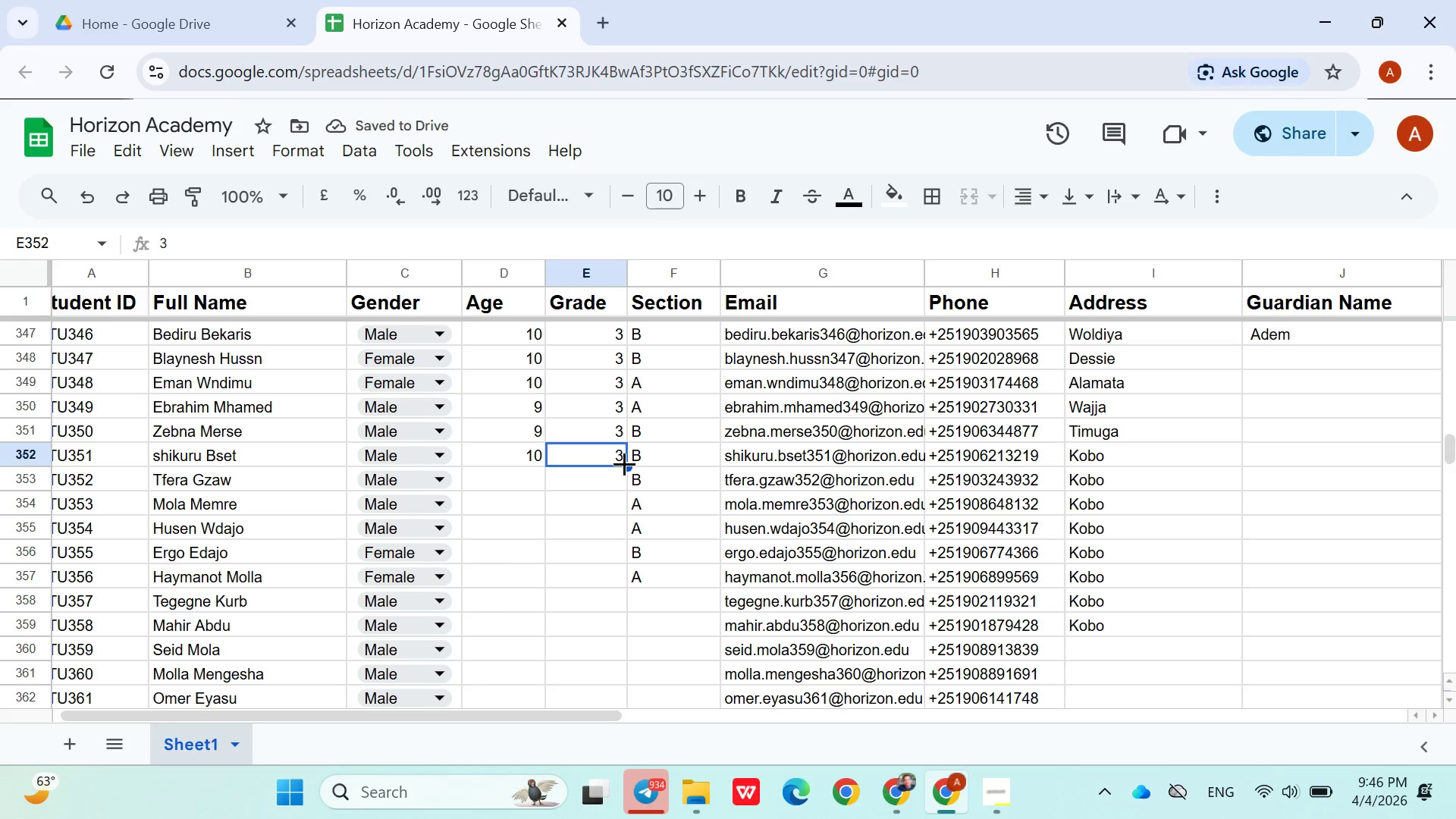 
key(5)
 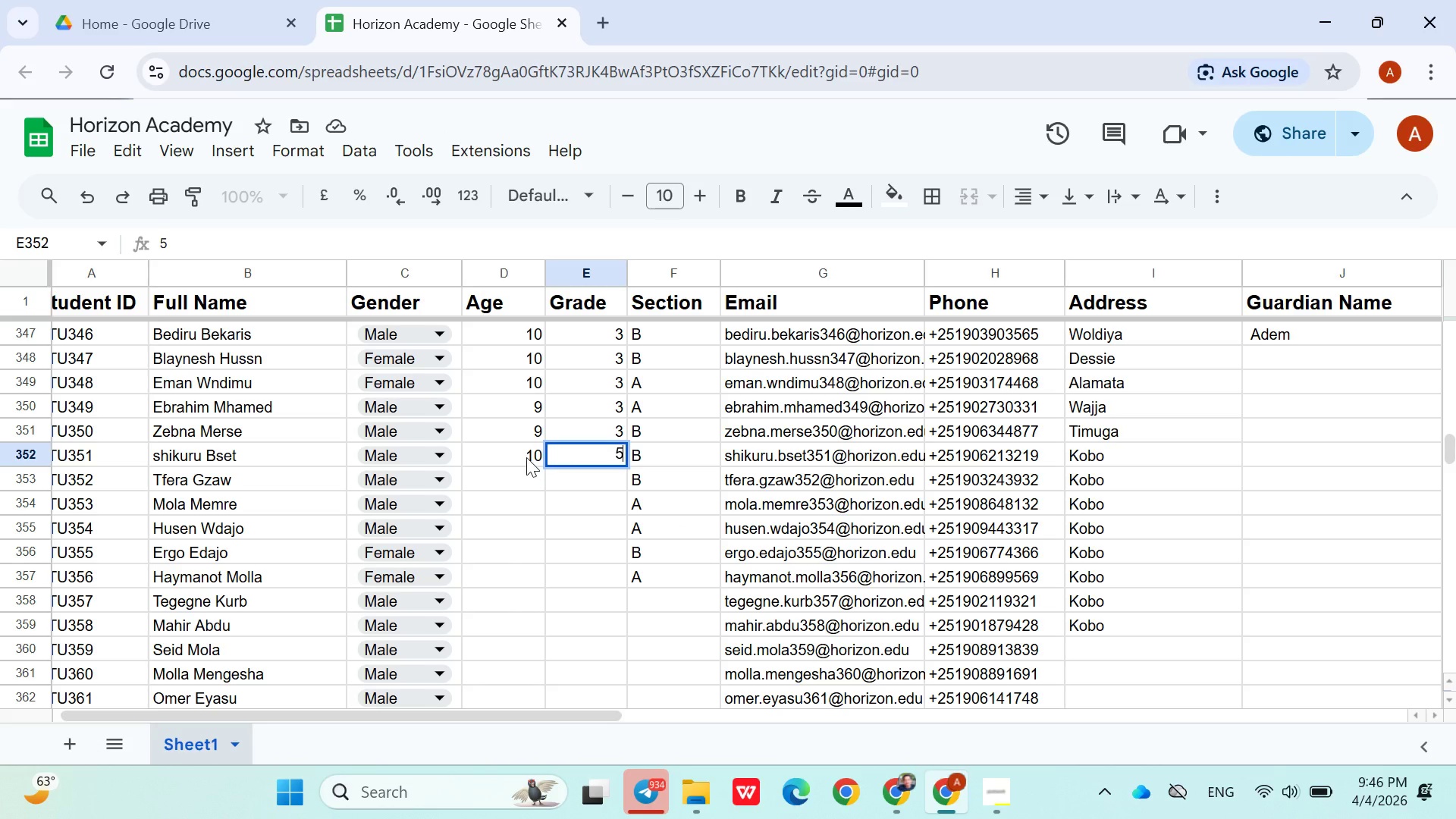 
left_click([522, 457])
 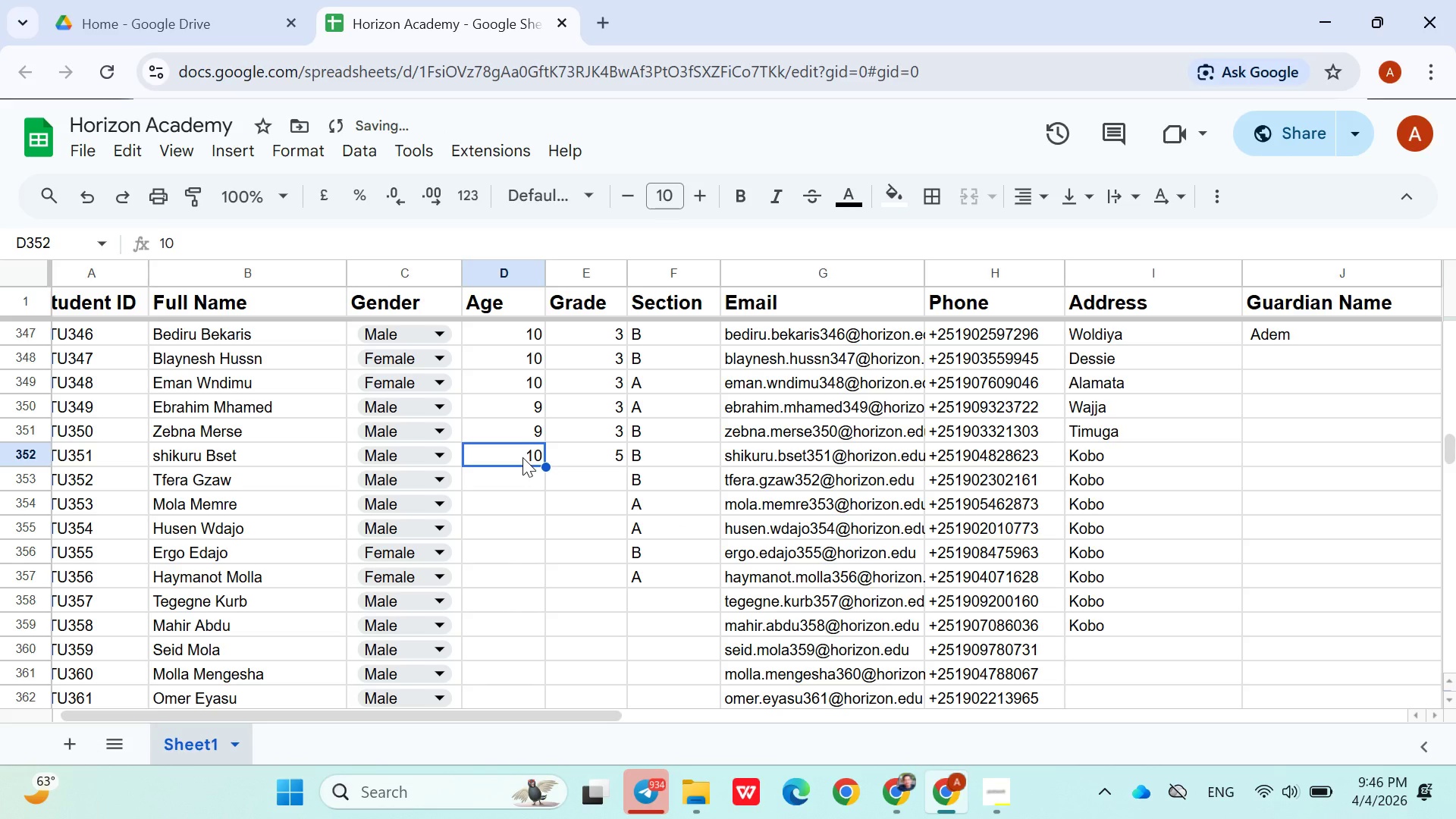 
type(11)
 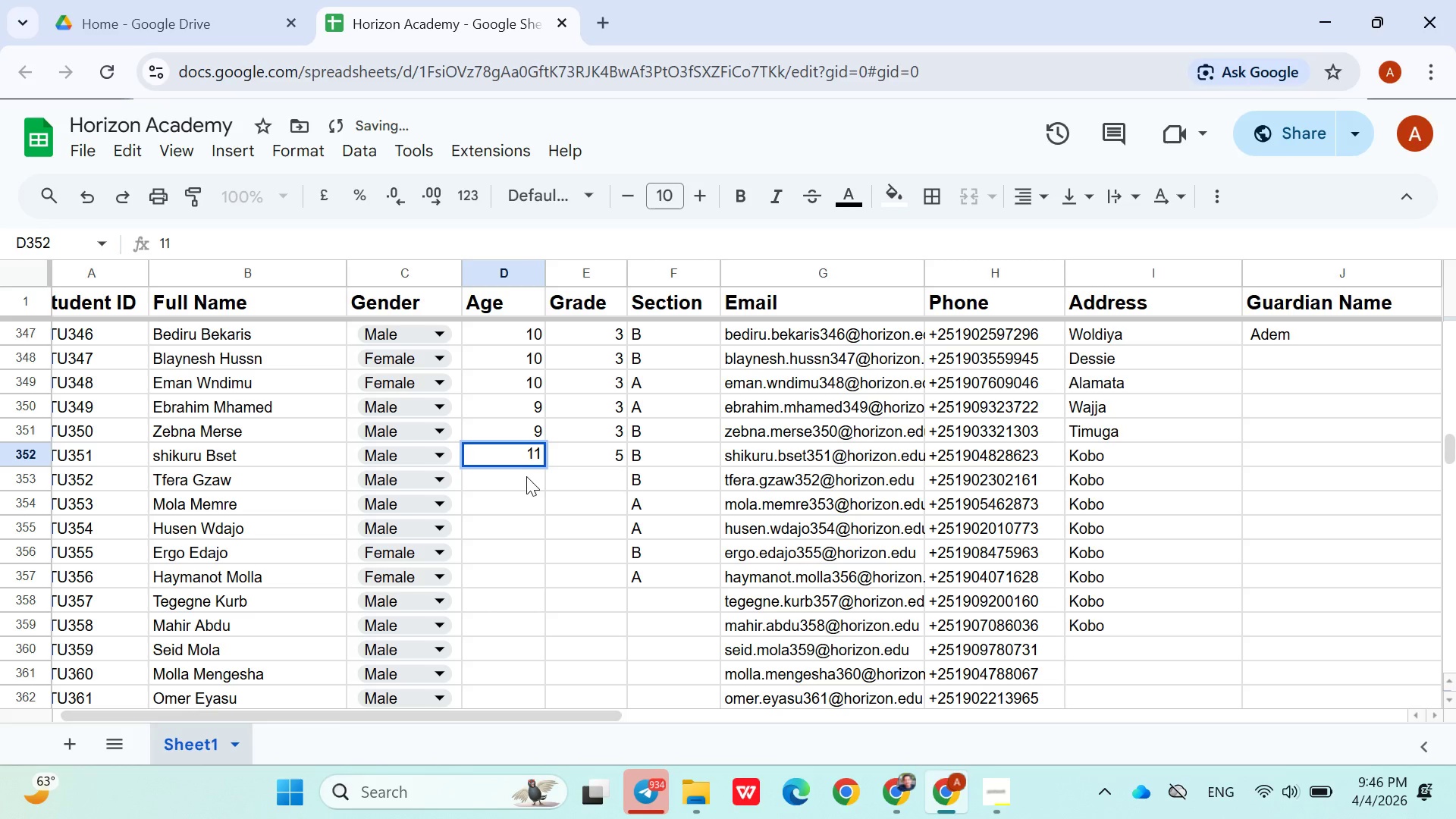 
left_click([526, 481])
 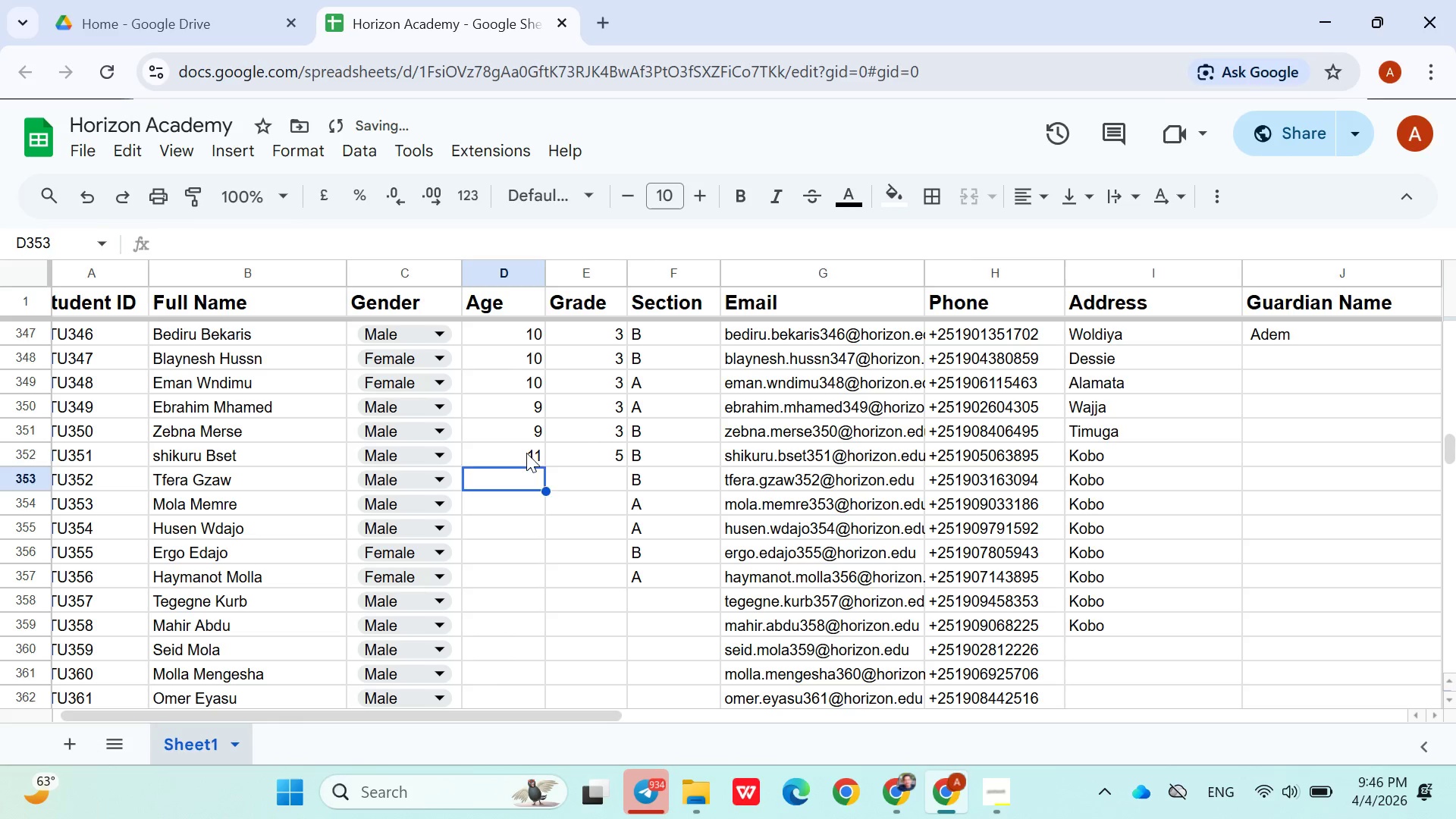 
left_click([526, 453])
 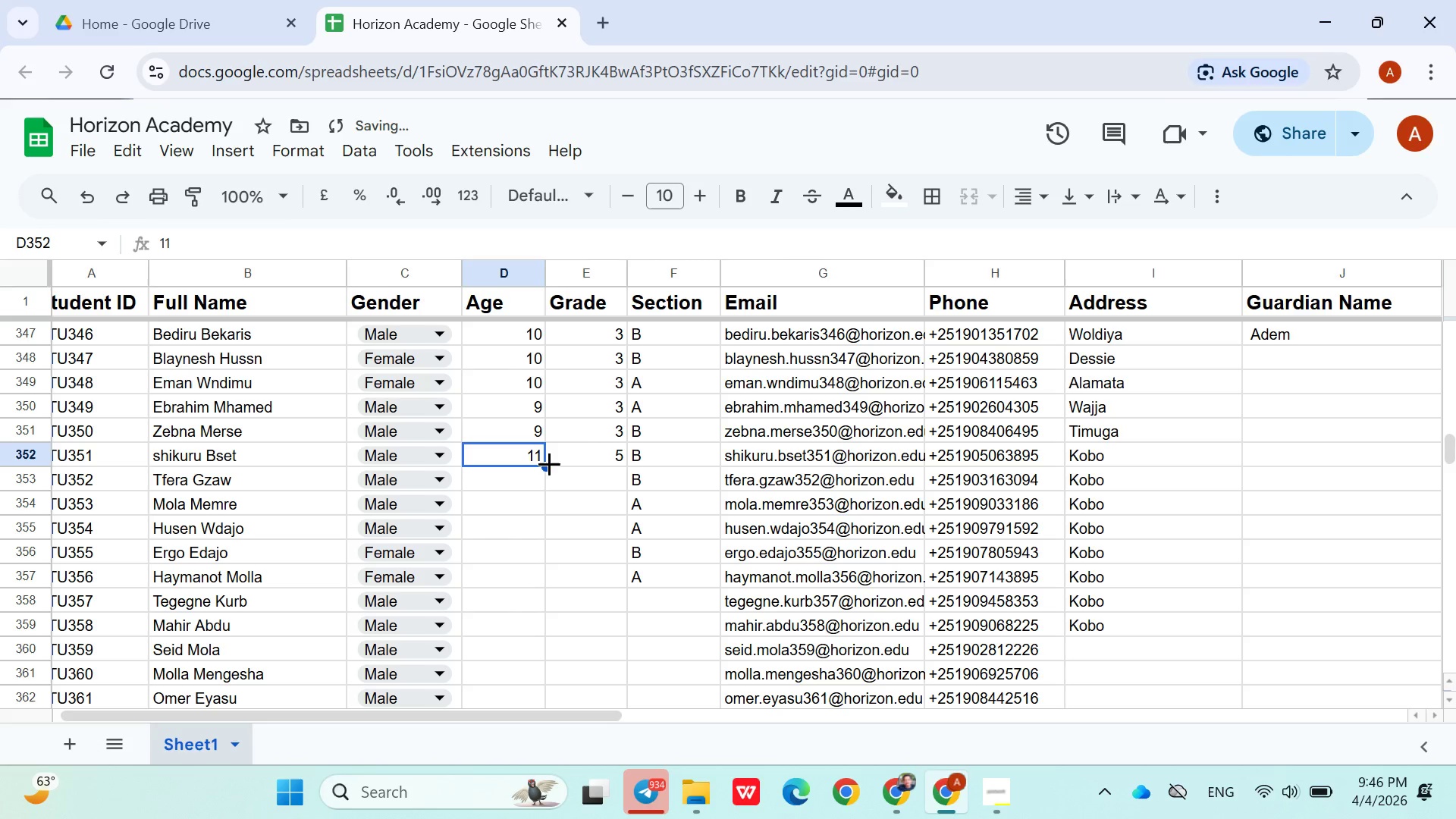 
left_click_drag(start_coordinate=[549, 463], to_coordinate=[535, 567])
 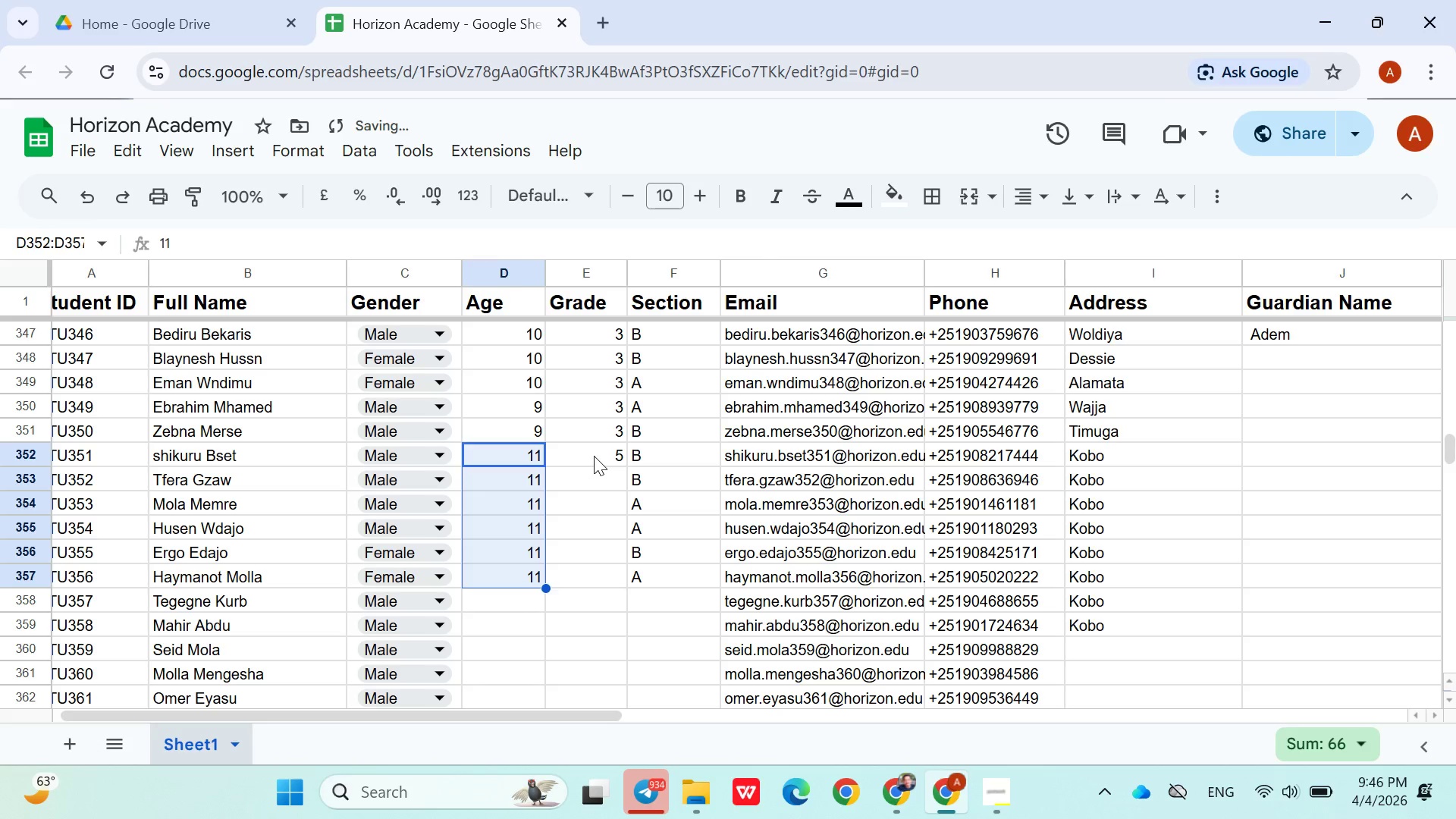 
left_click([594, 456])
 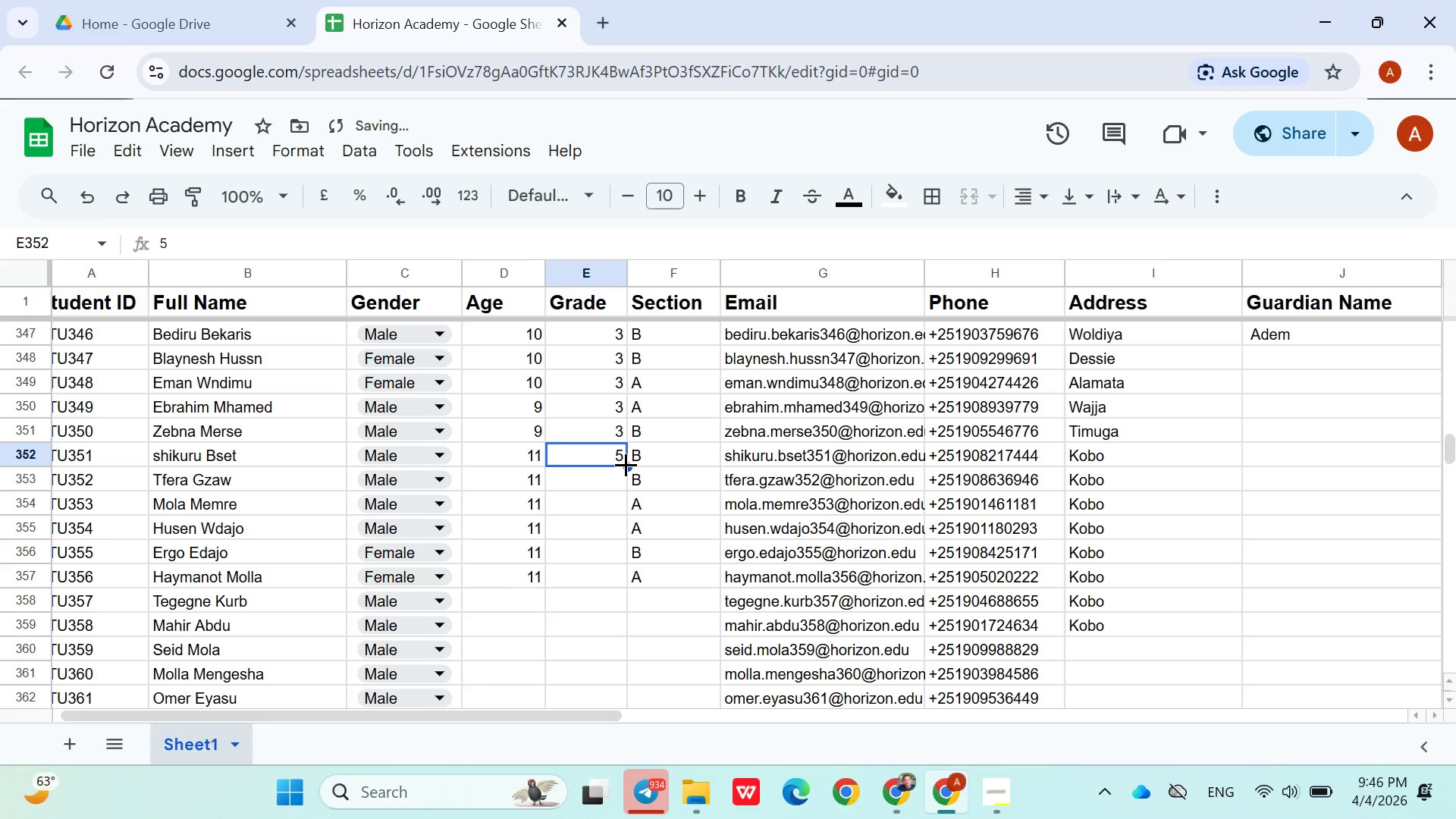 
left_click_drag(start_coordinate=[626, 465], to_coordinate=[605, 585])
 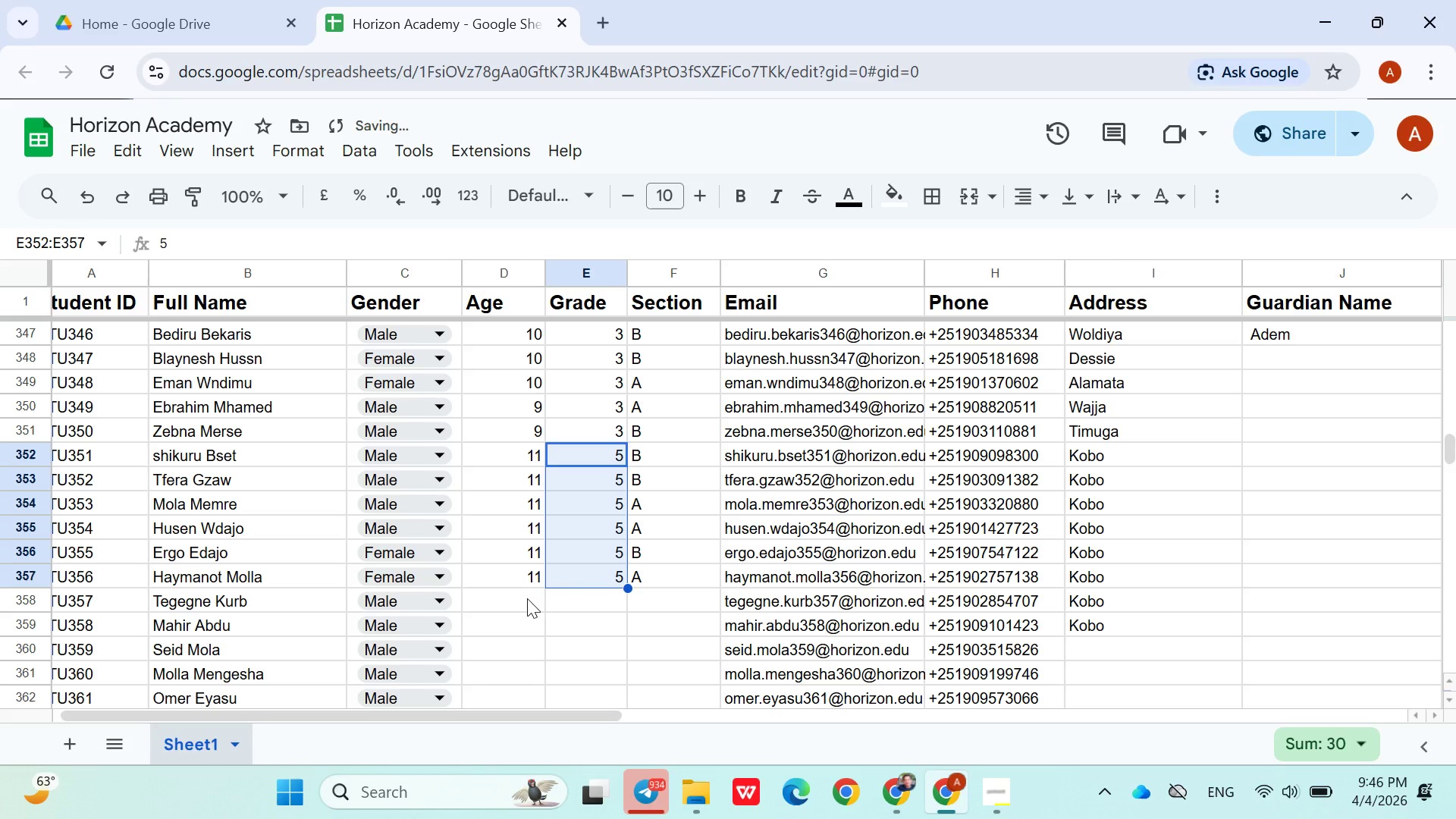 
left_click([527, 601])
 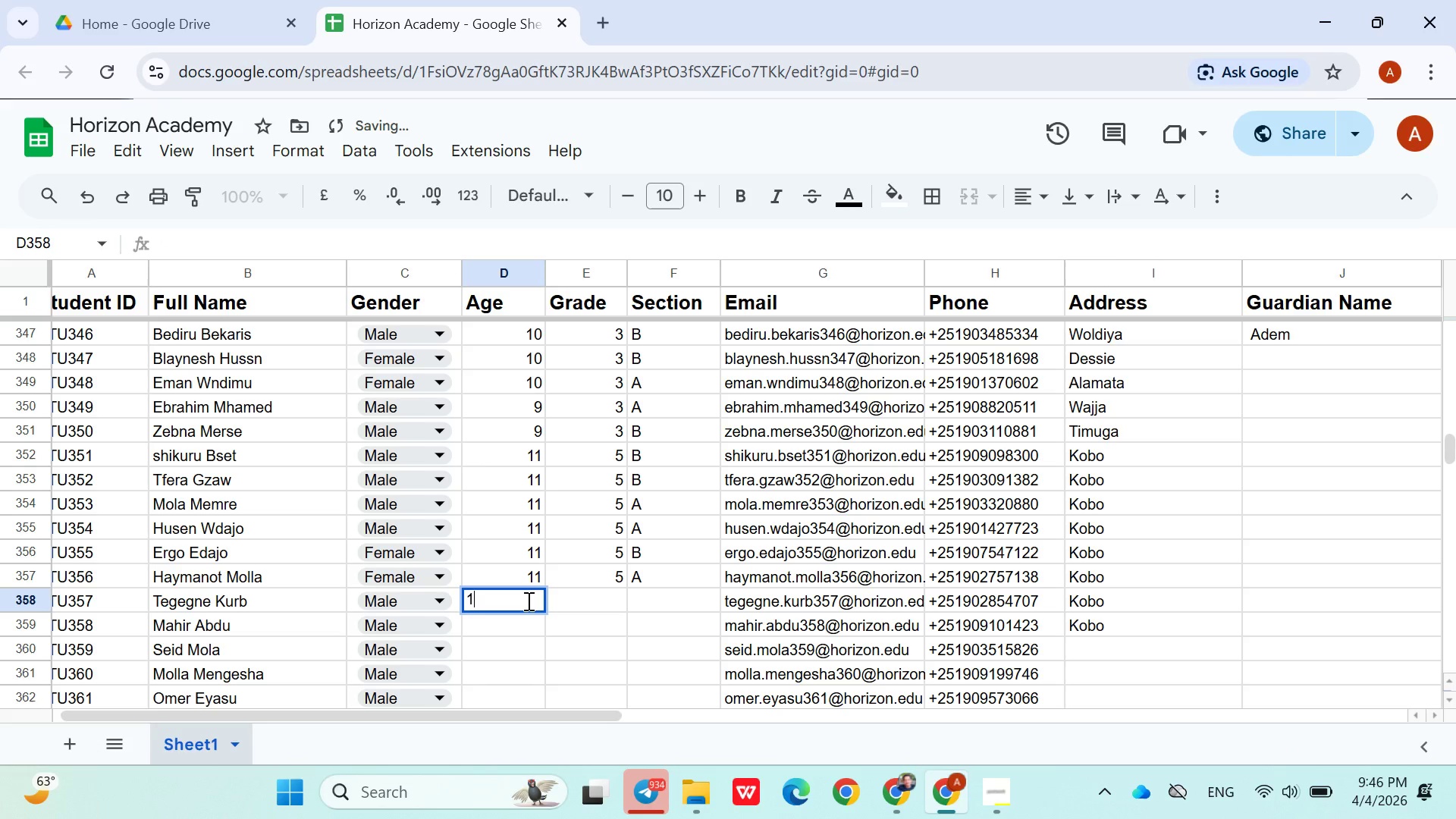 
type(12)
 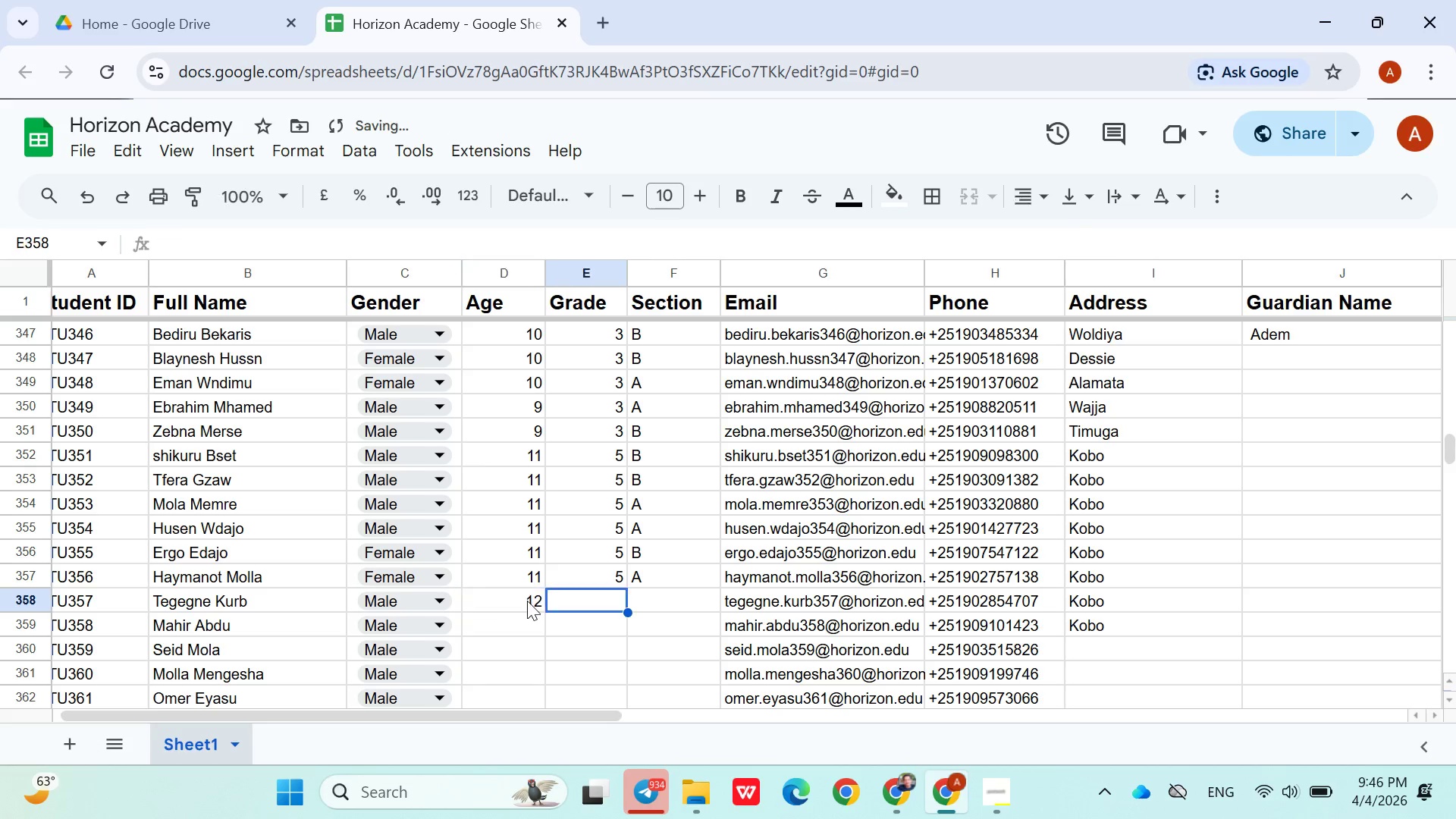 
key(ArrowRight)
 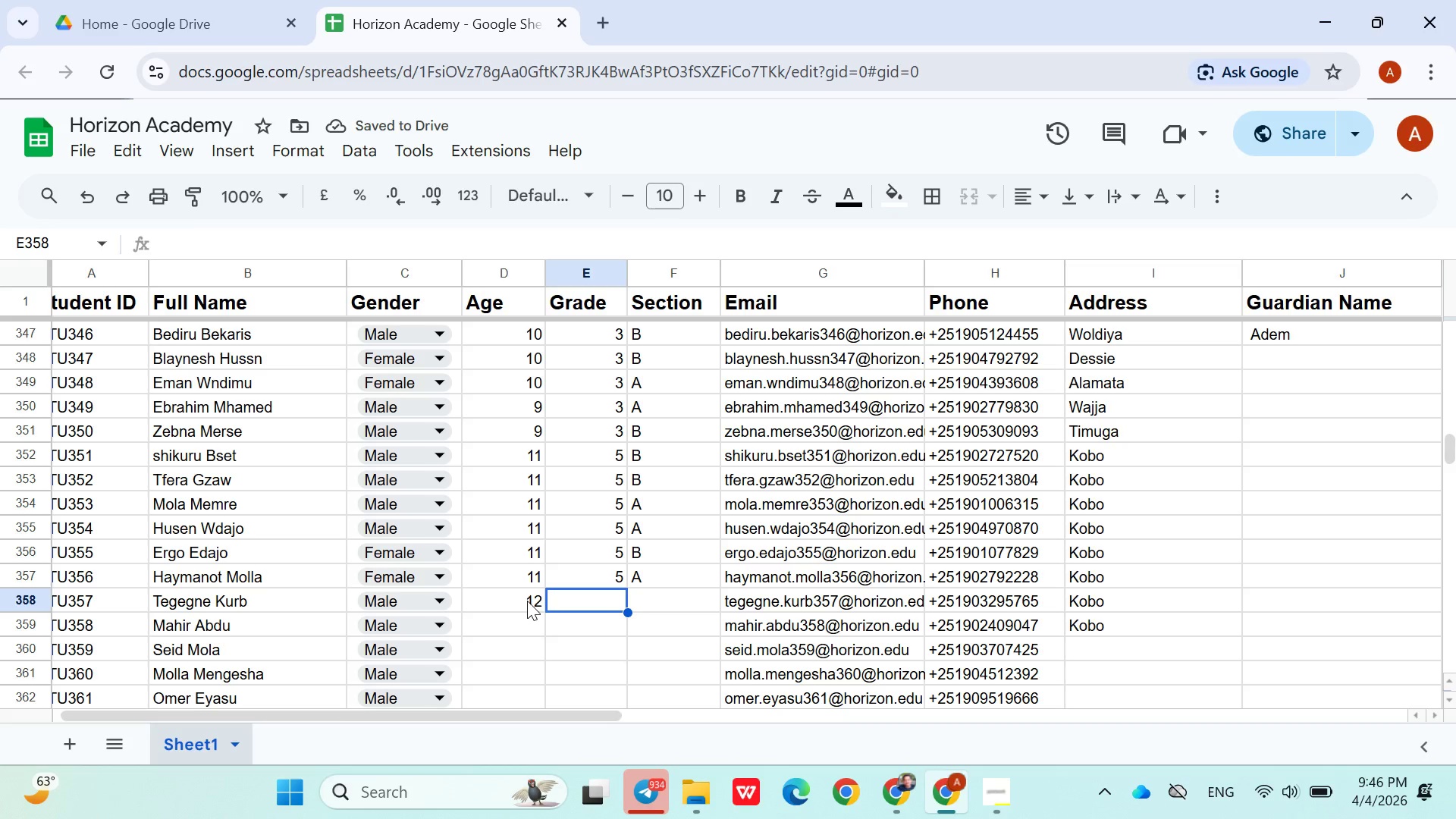 
hold_key(key=ShiftLeft, duration=1.51)
 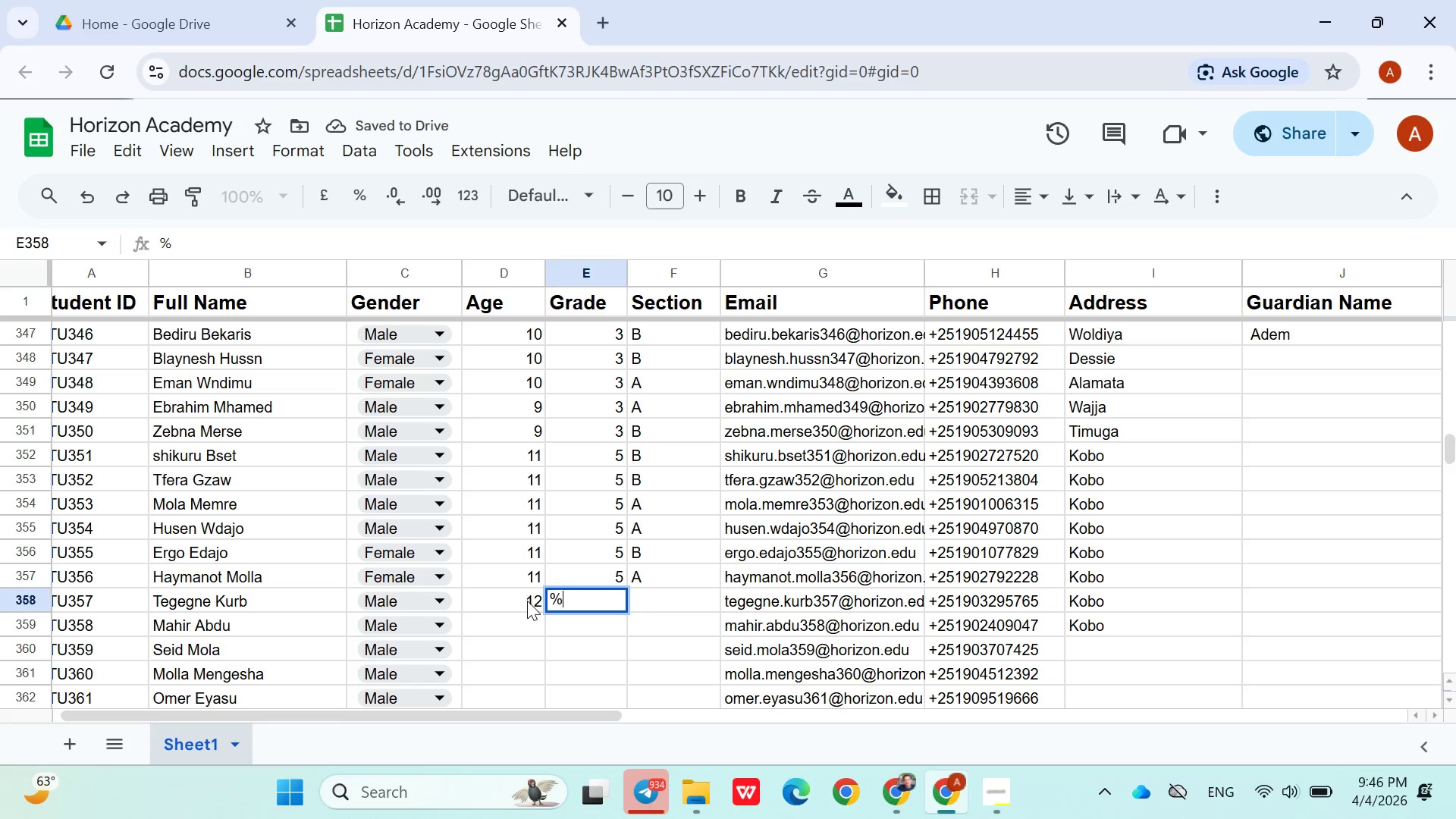 
key(Shift+5)
 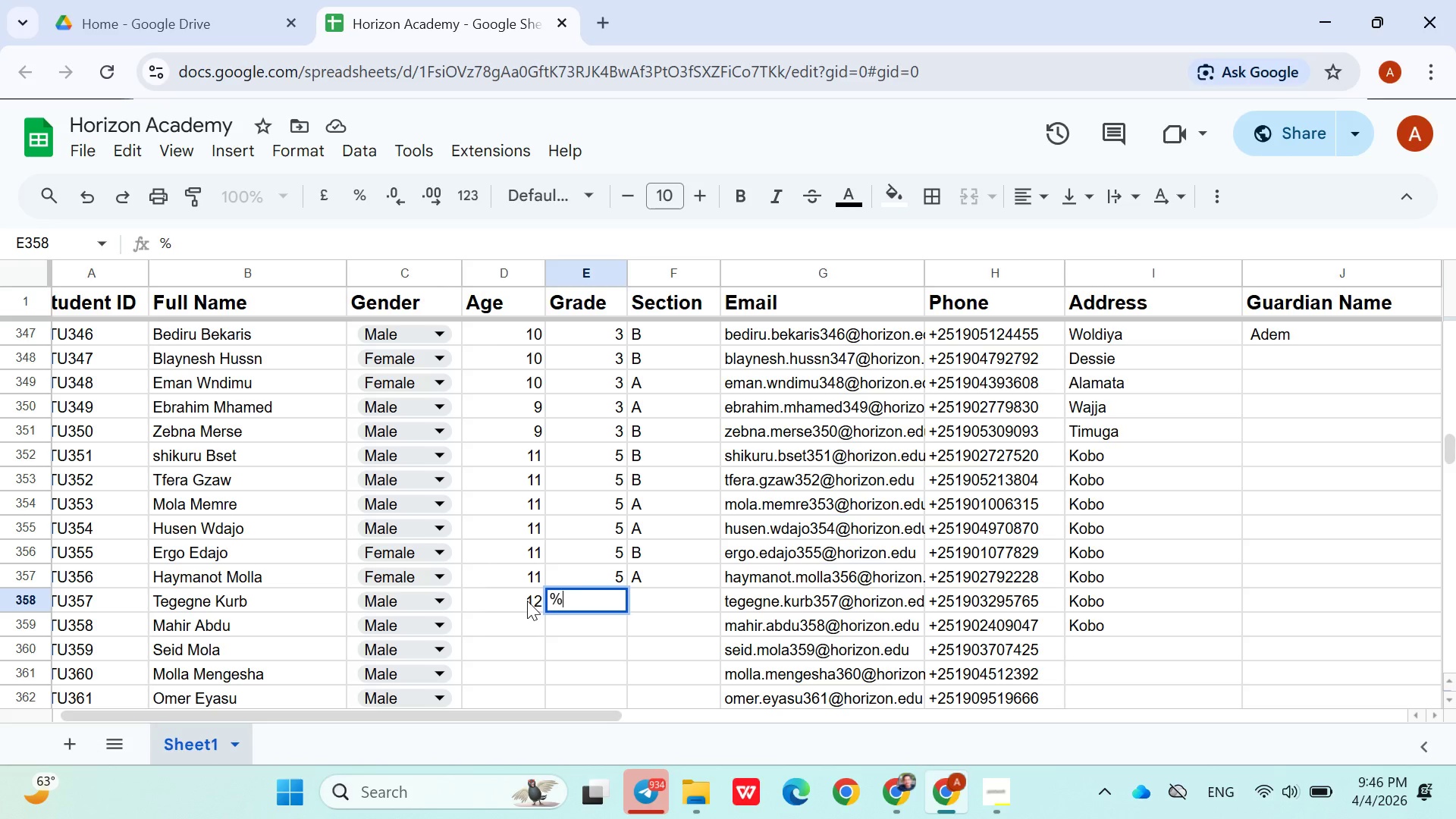 
key(Backspace)
 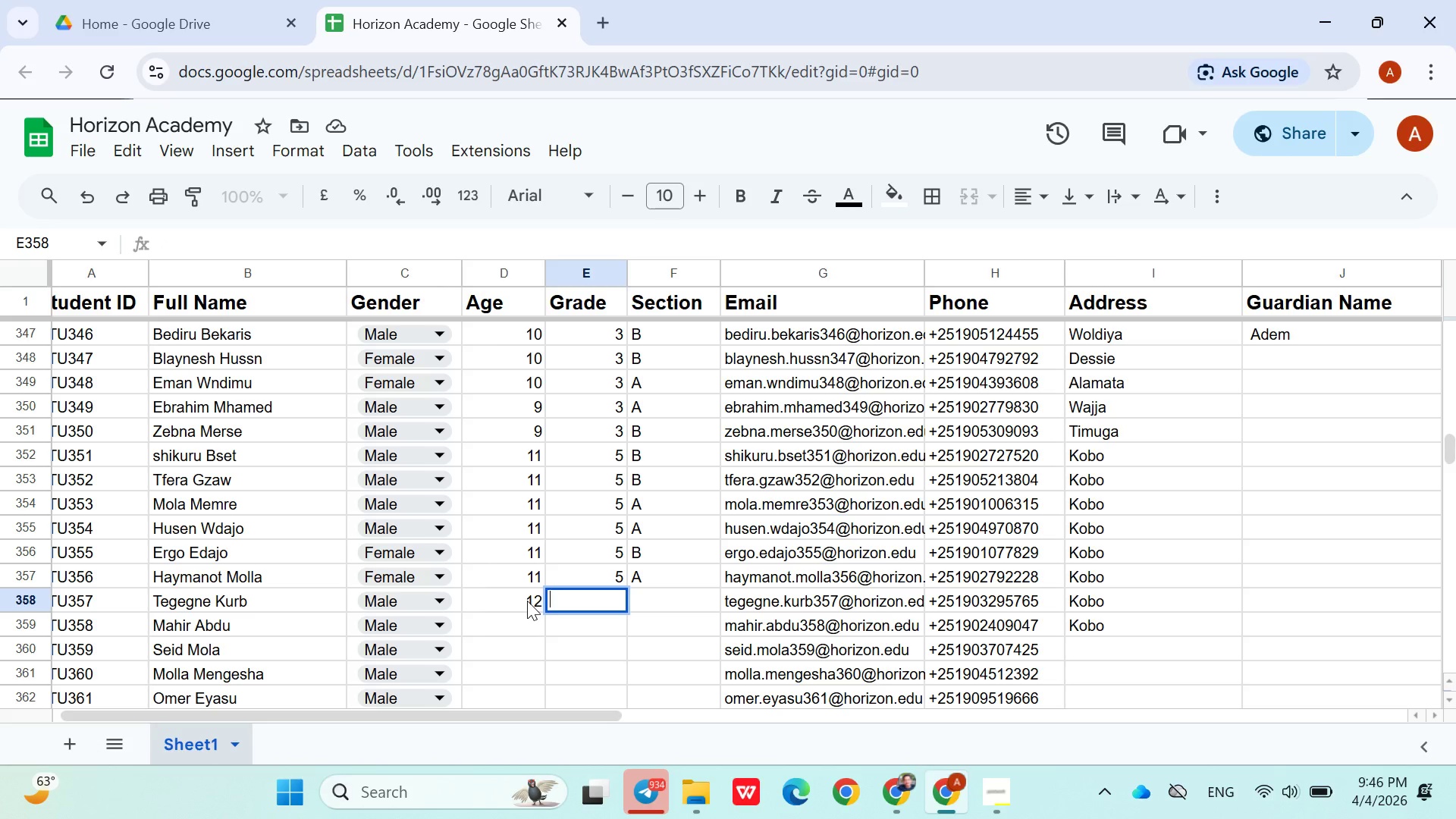 
key(5)
 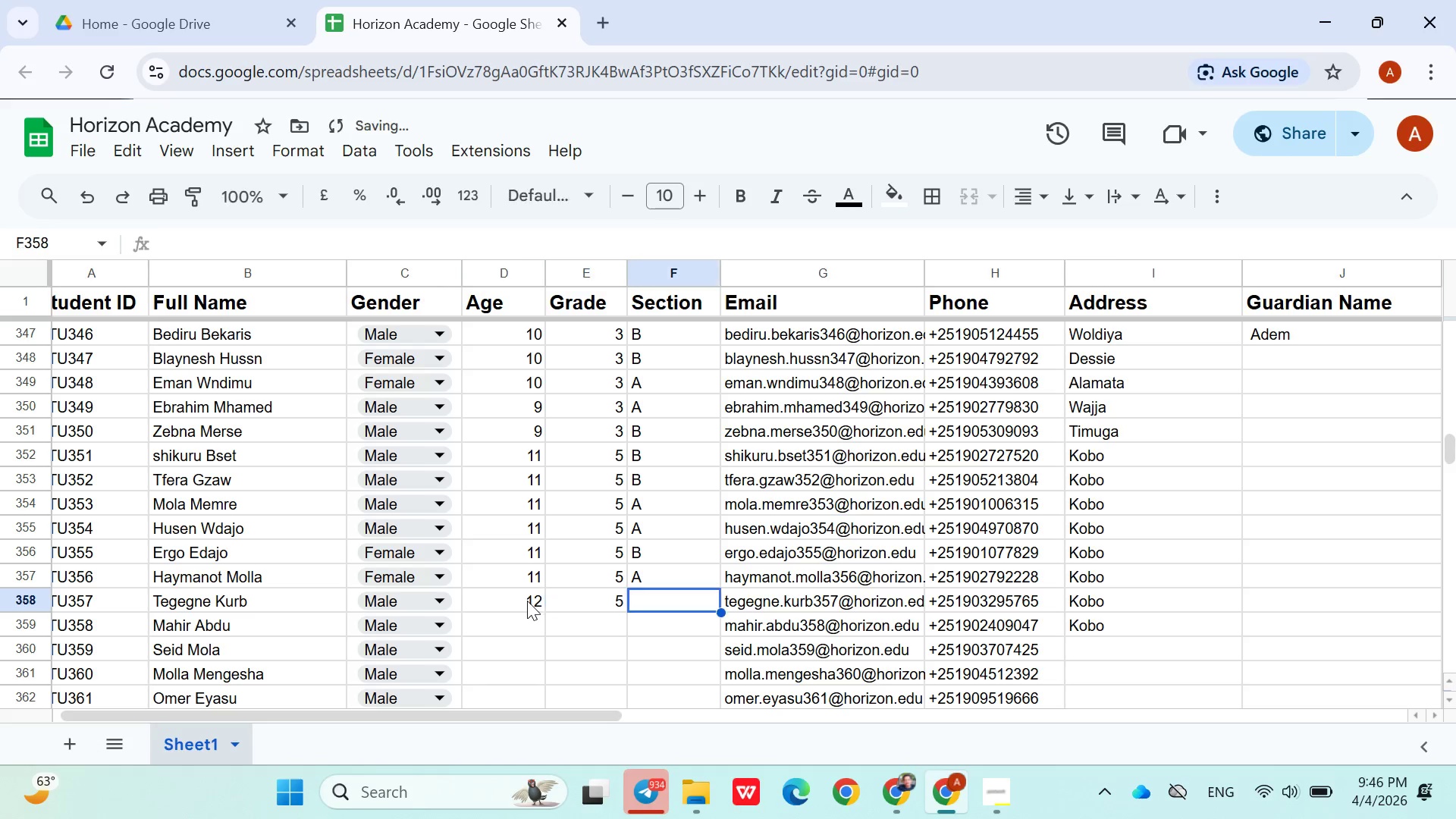 
key(ArrowRight)
 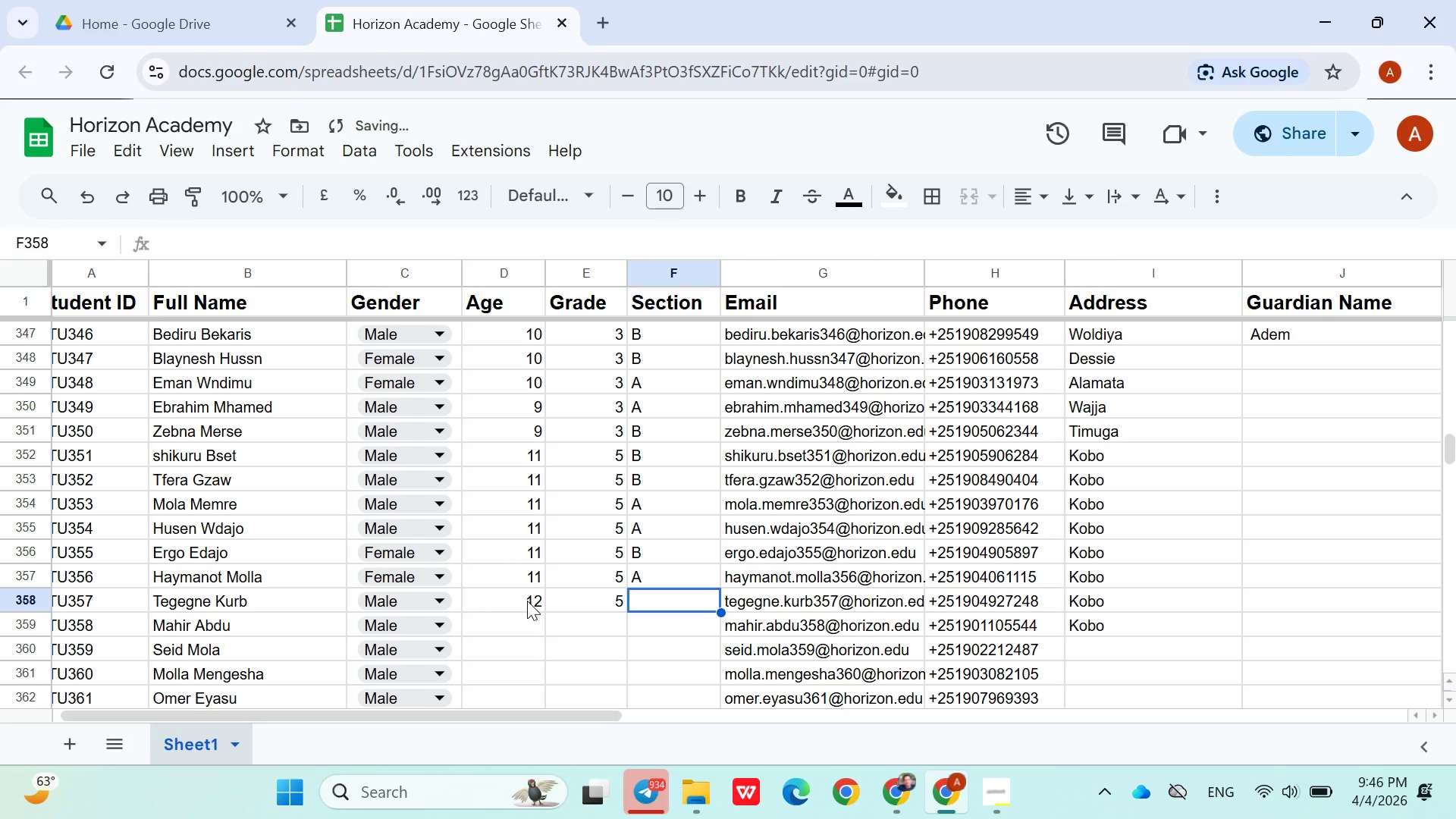 
key(Shift+B)
 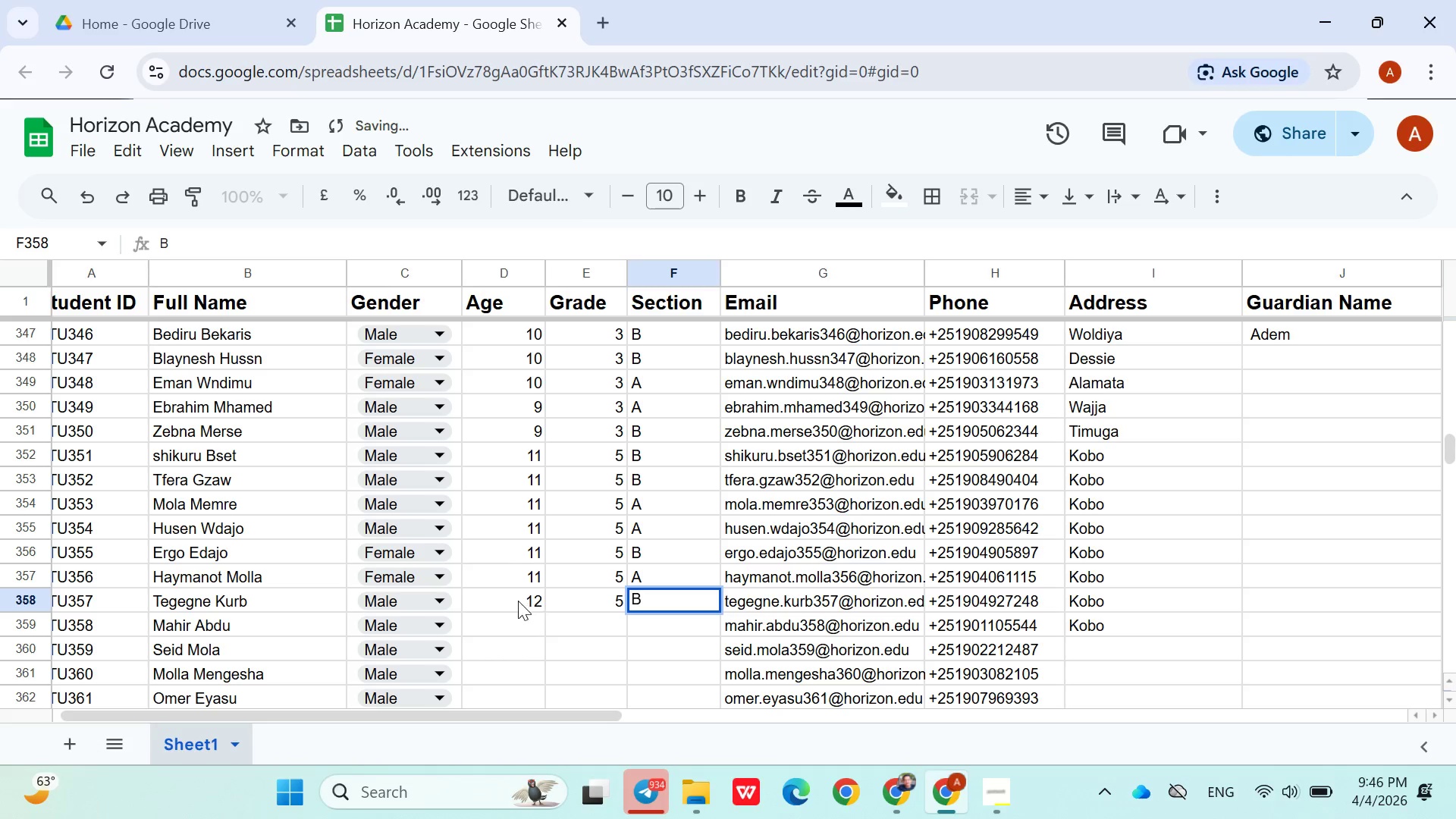 
left_click([518, 601])
 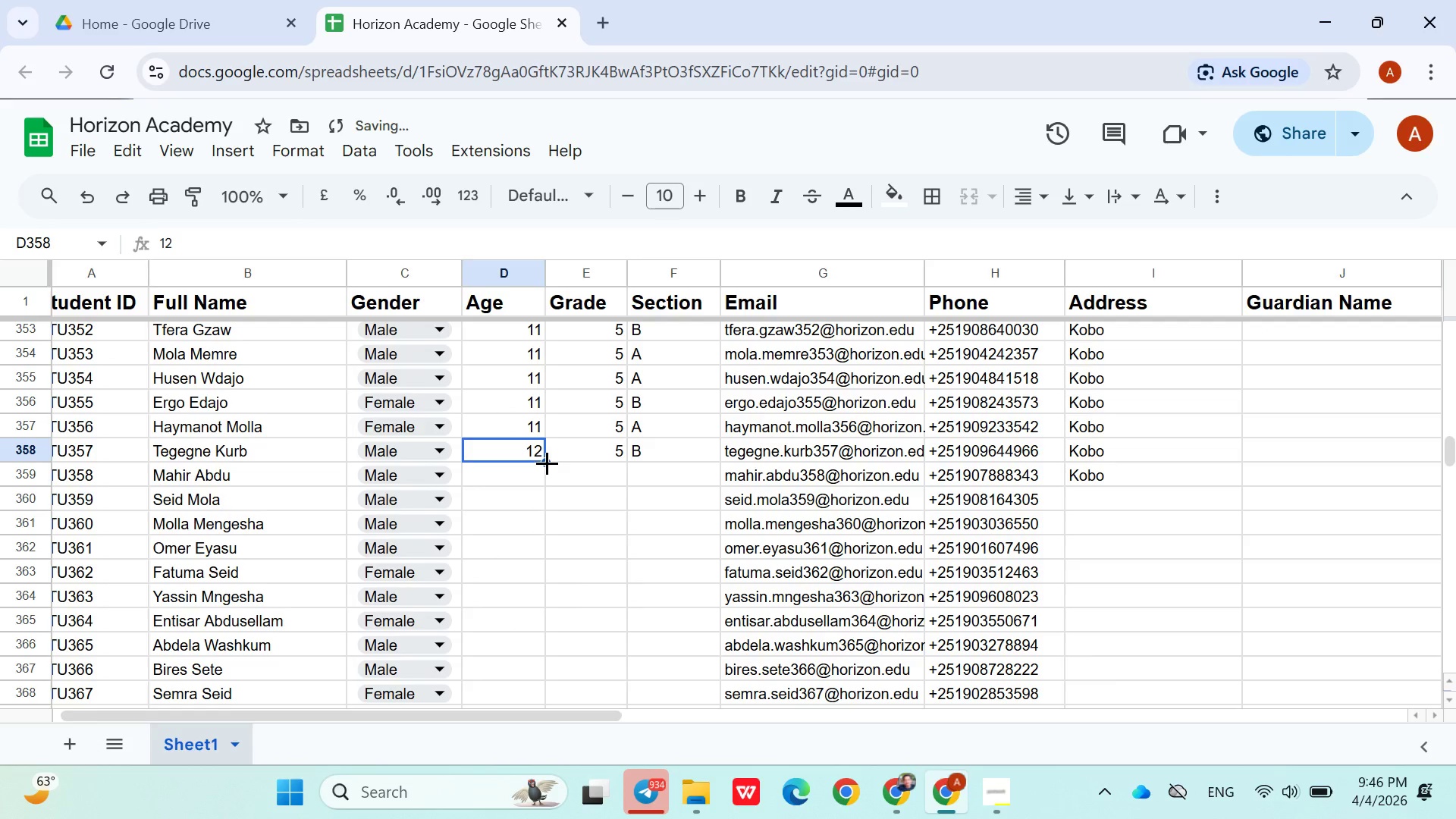 
left_click_drag(start_coordinate=[547, 463], to_coordinate=[546, 571])
 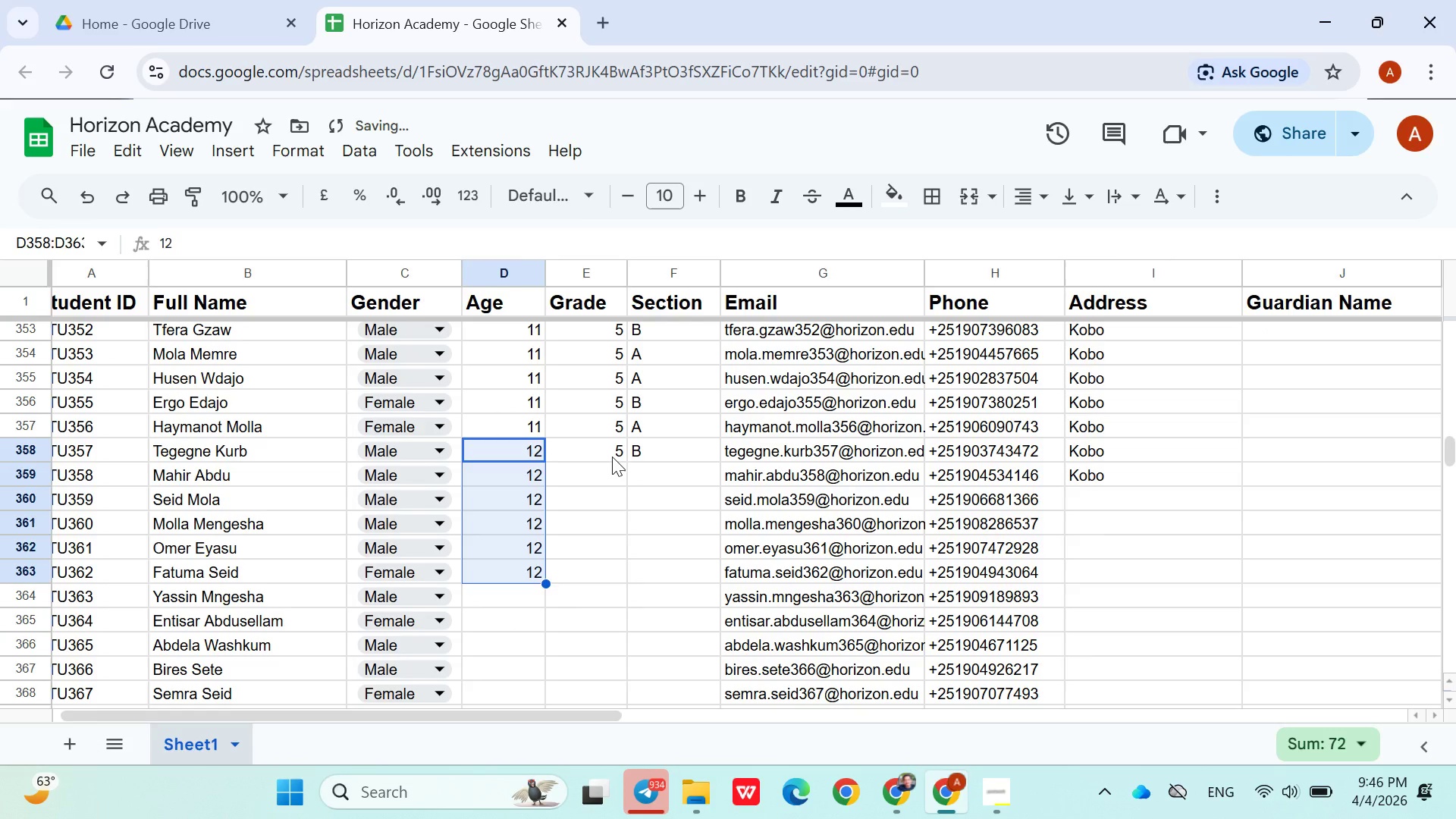 
left_click([611, 457])
 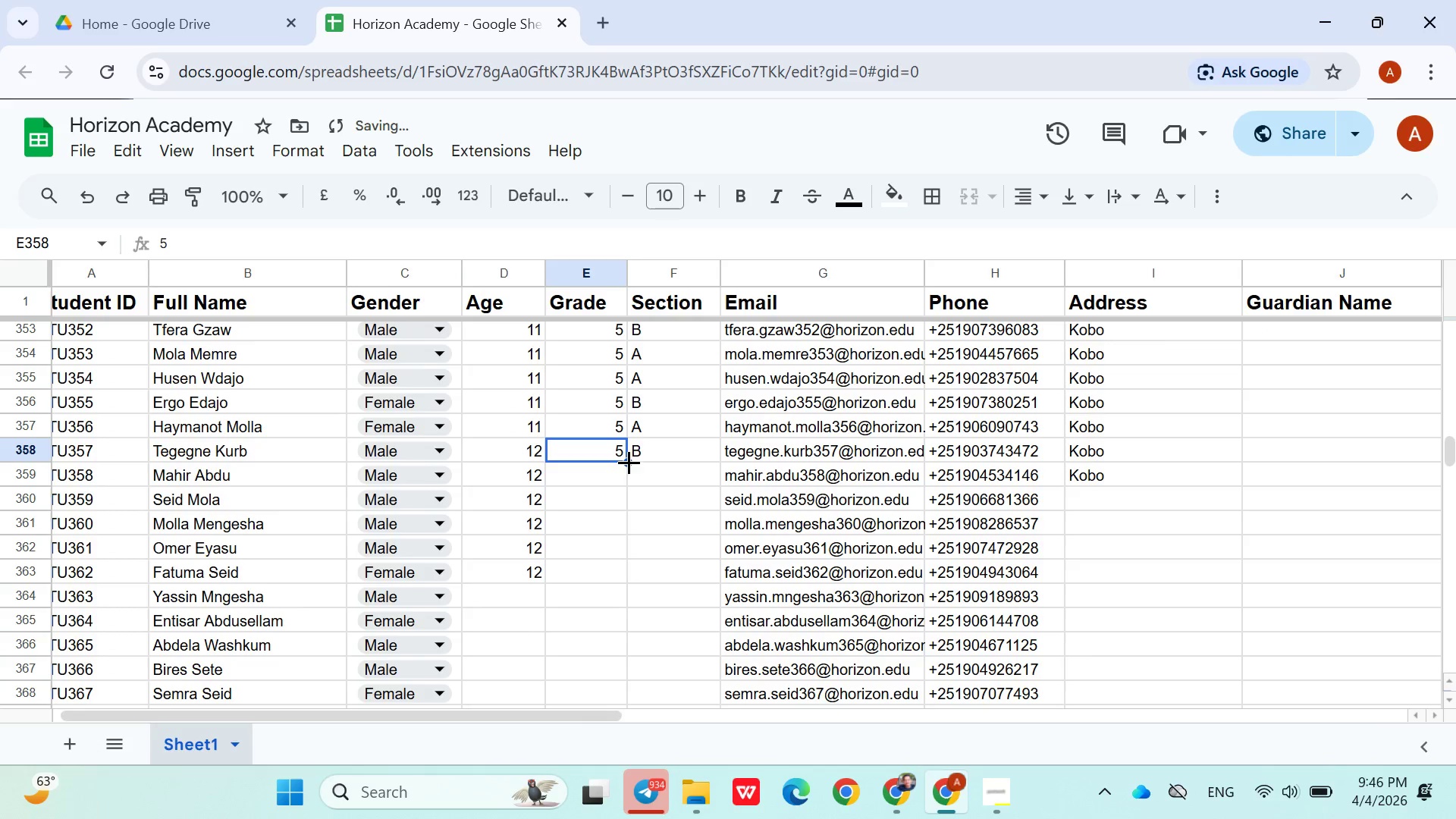 
left_click_drag(start_coordinate=[629, 462], to_coordinate=[620, 563])
 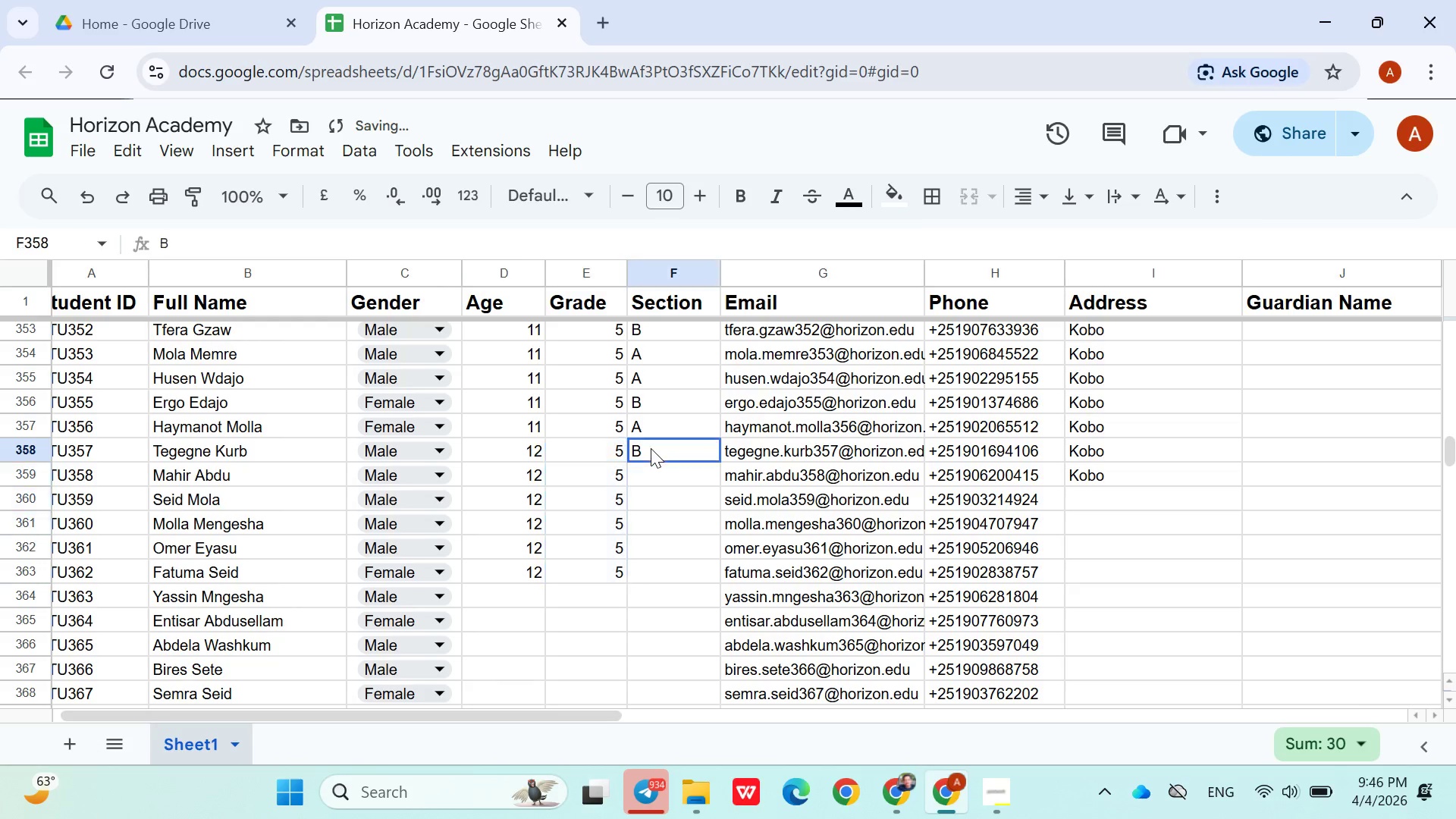 
left_click([651, 448])
 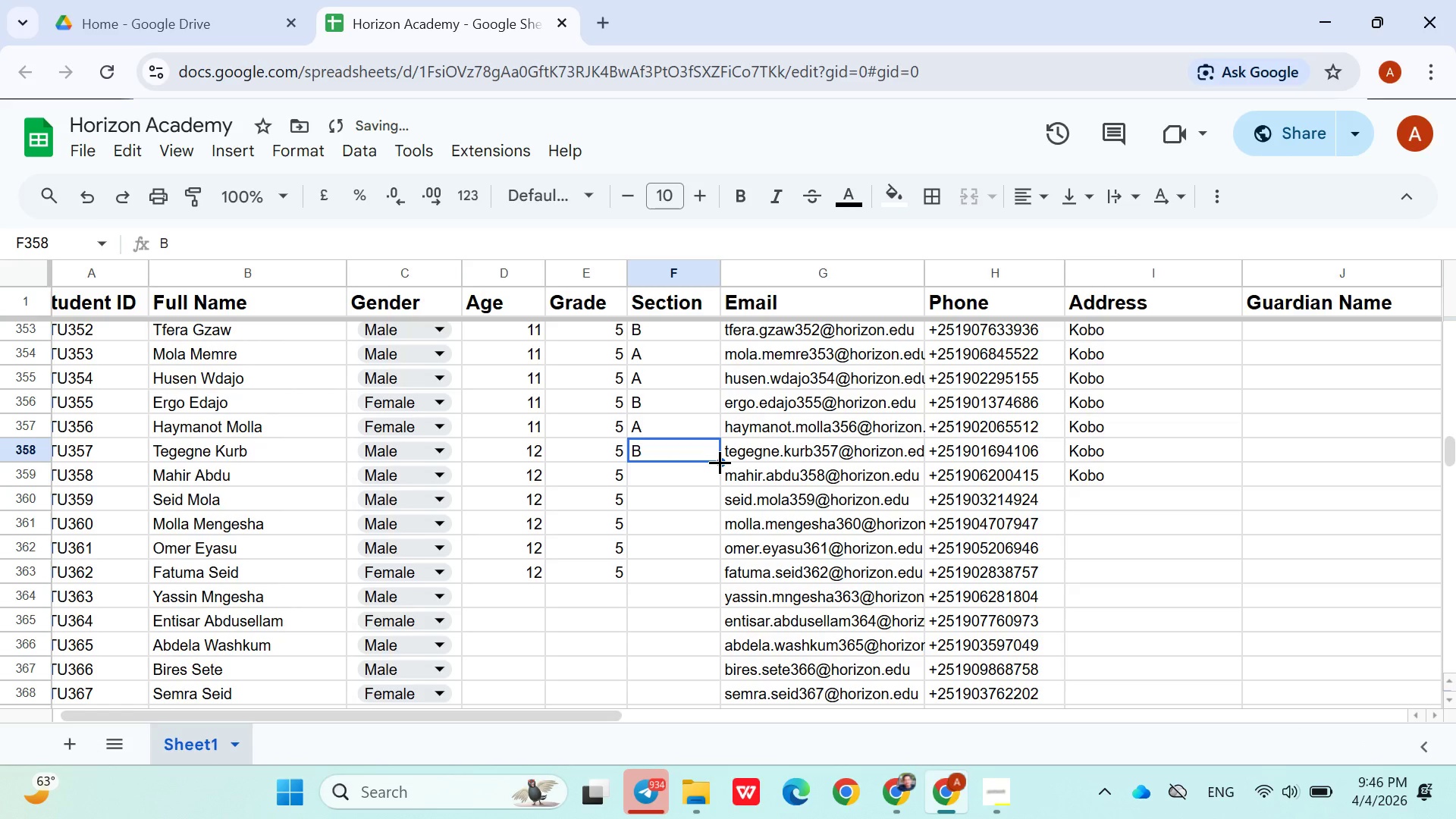 
left_click_drag(start_coordinate=[721, 463], to_coordinate=[716, 563])
 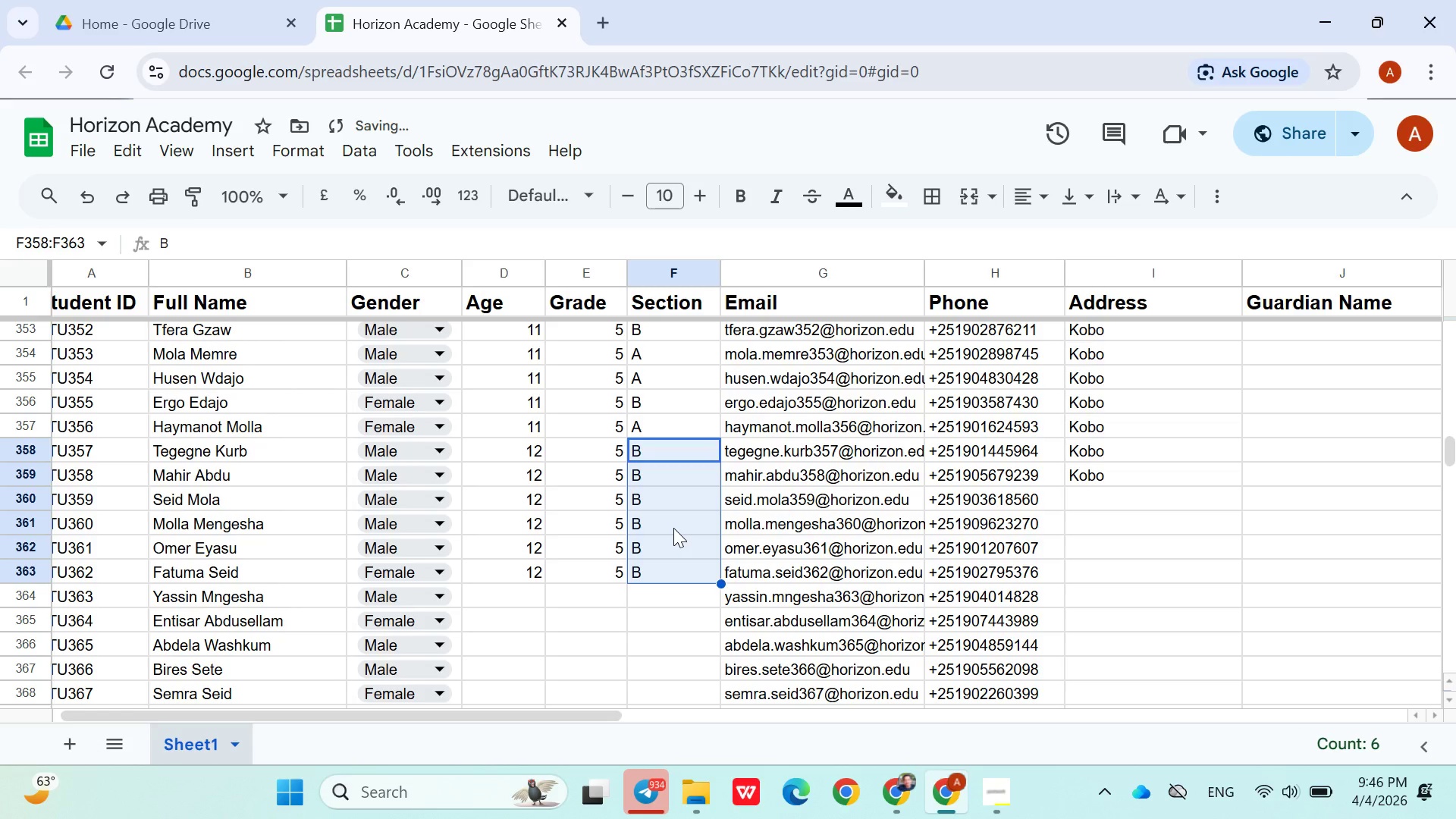 
left_click([673, 528])
 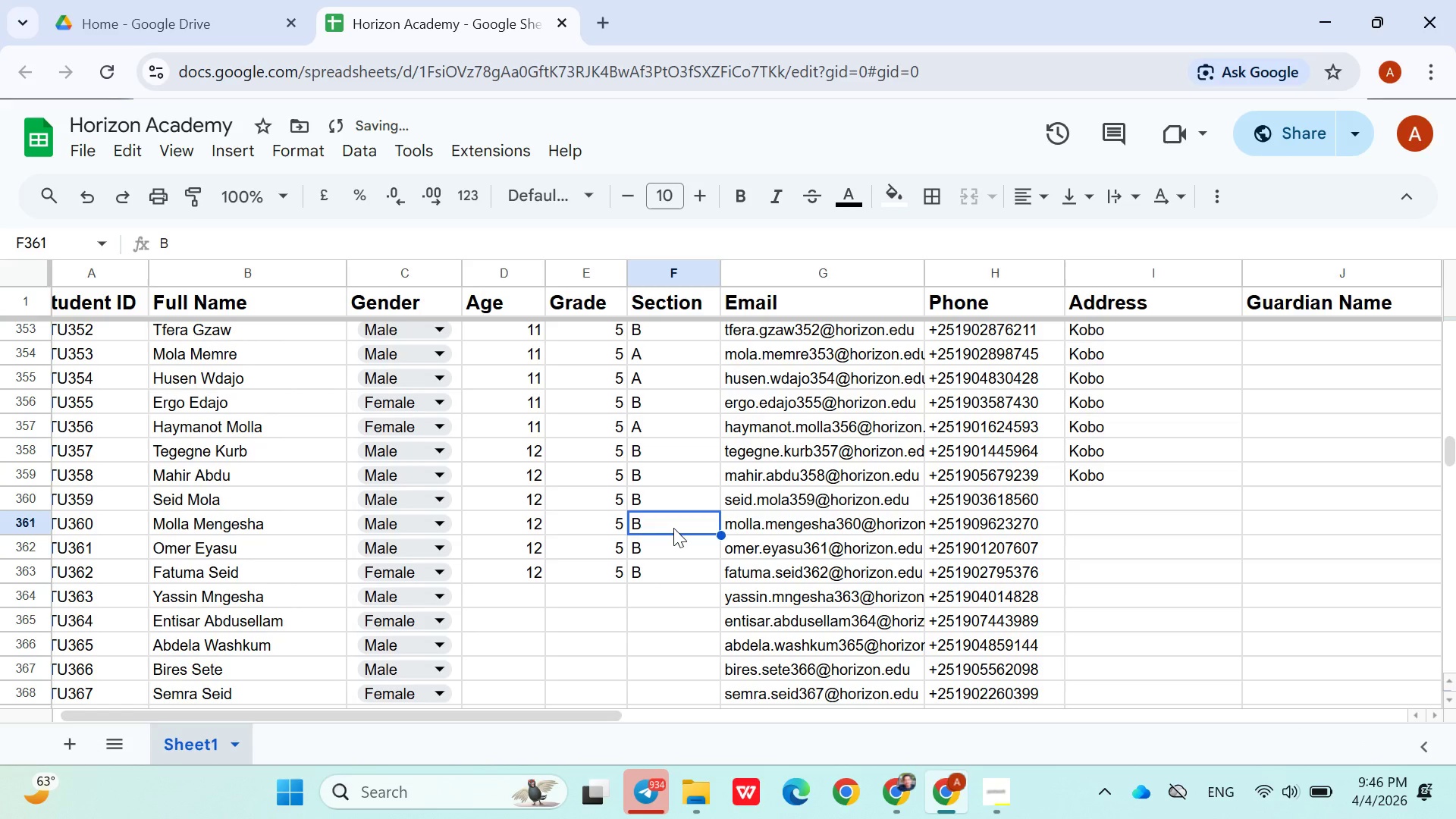 
key(Shift+A)
 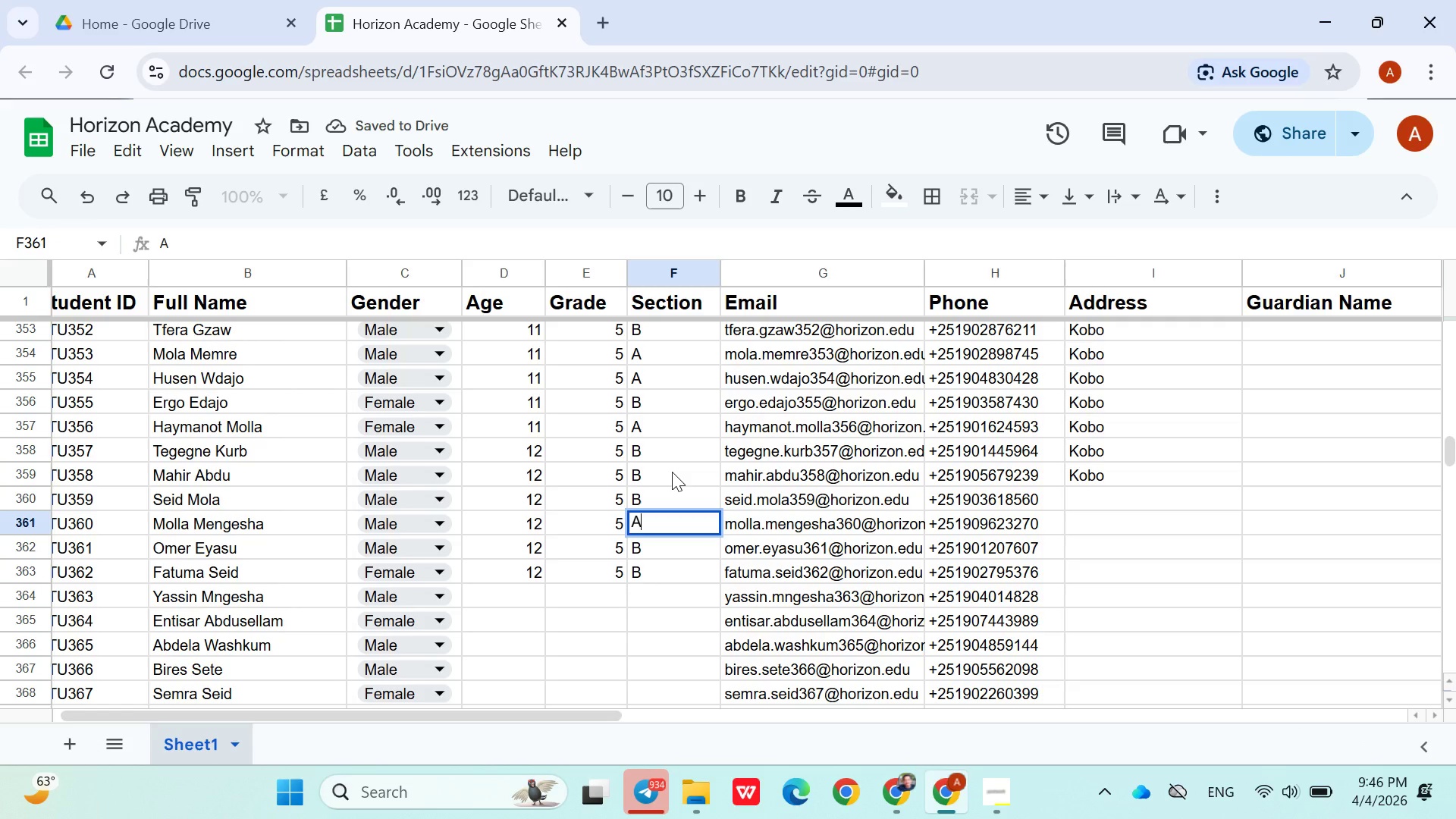 
left_click([671, 472])
 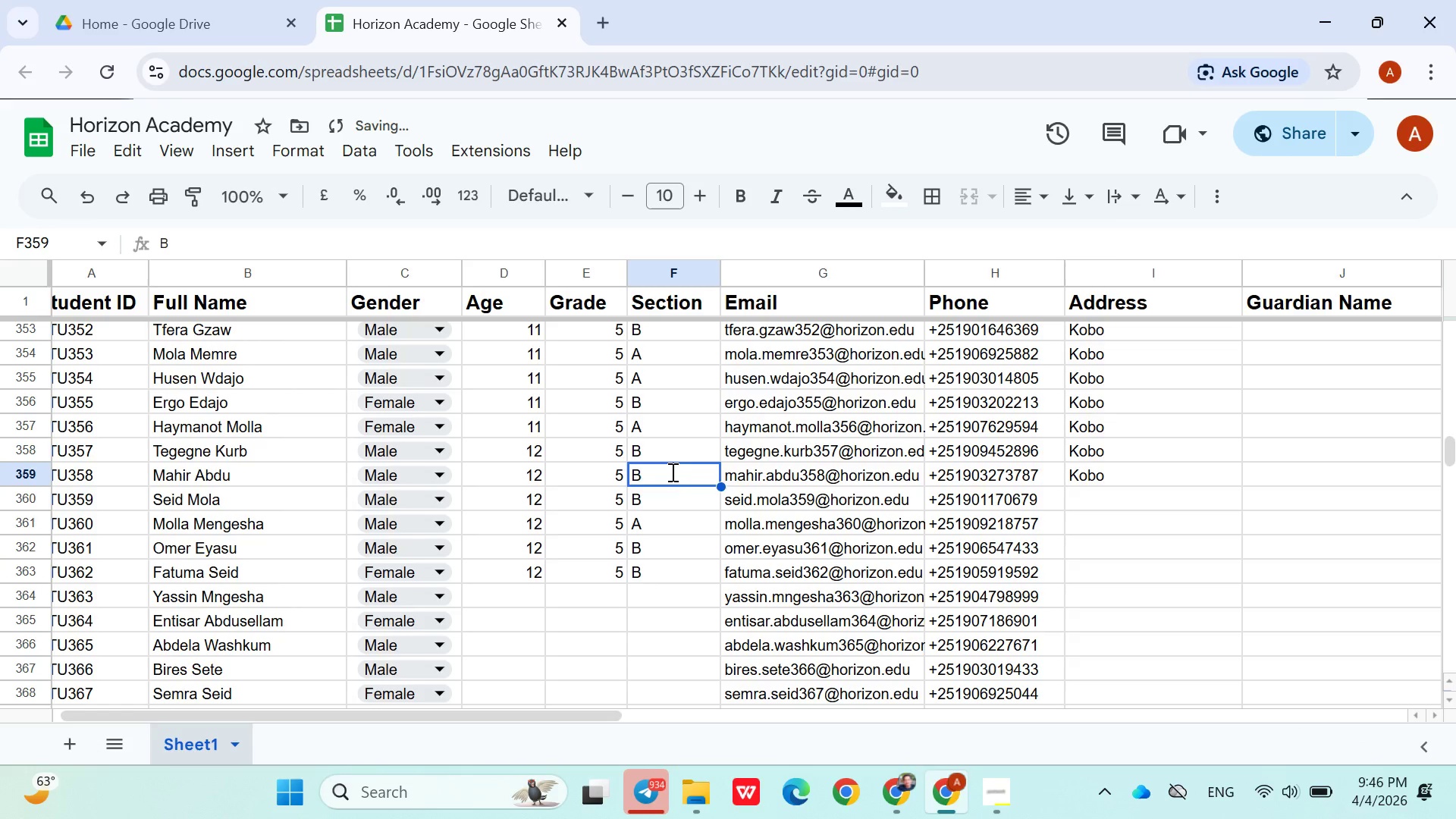 
key(Shift+A)
 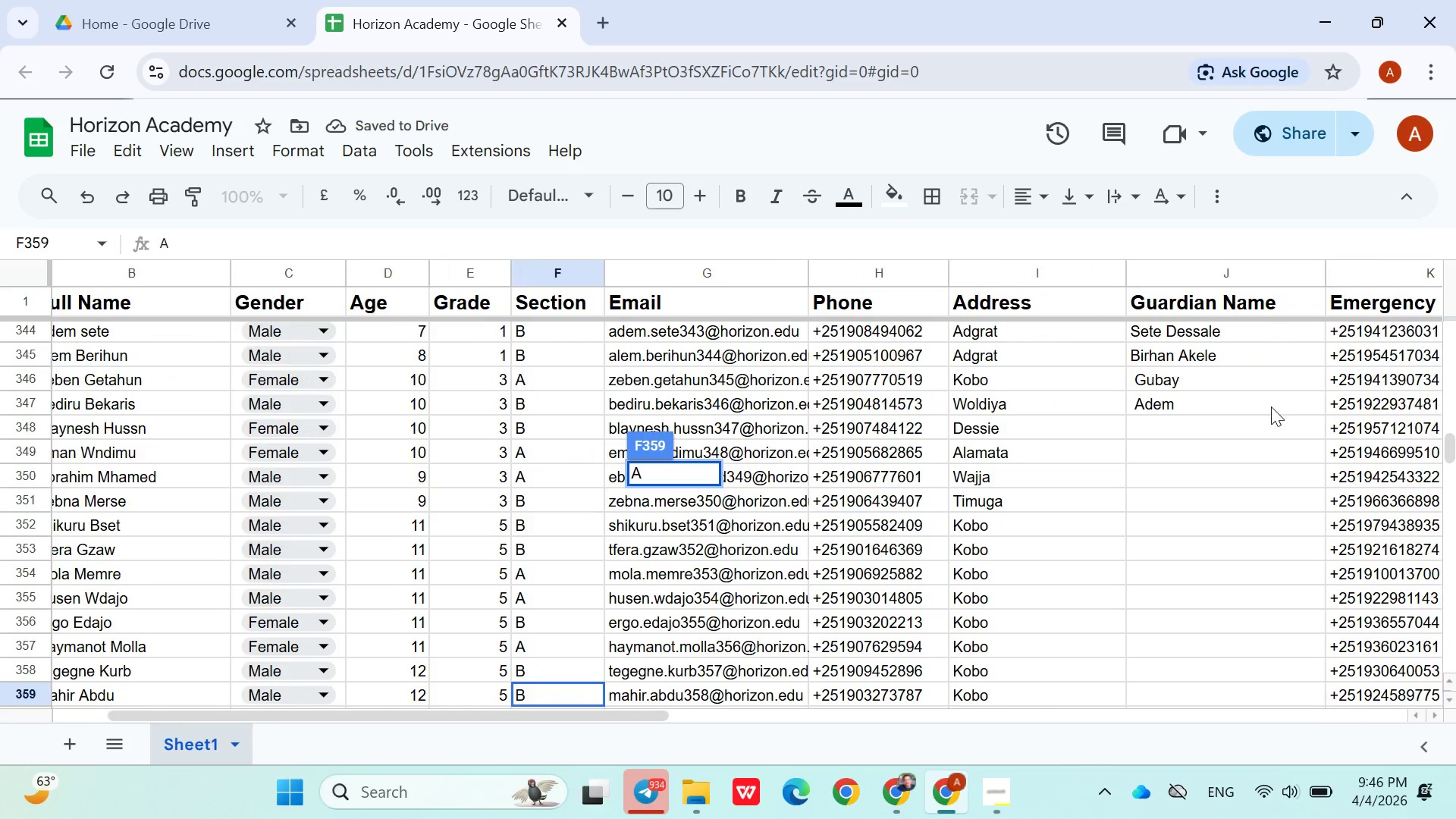 
wait(6.5)
 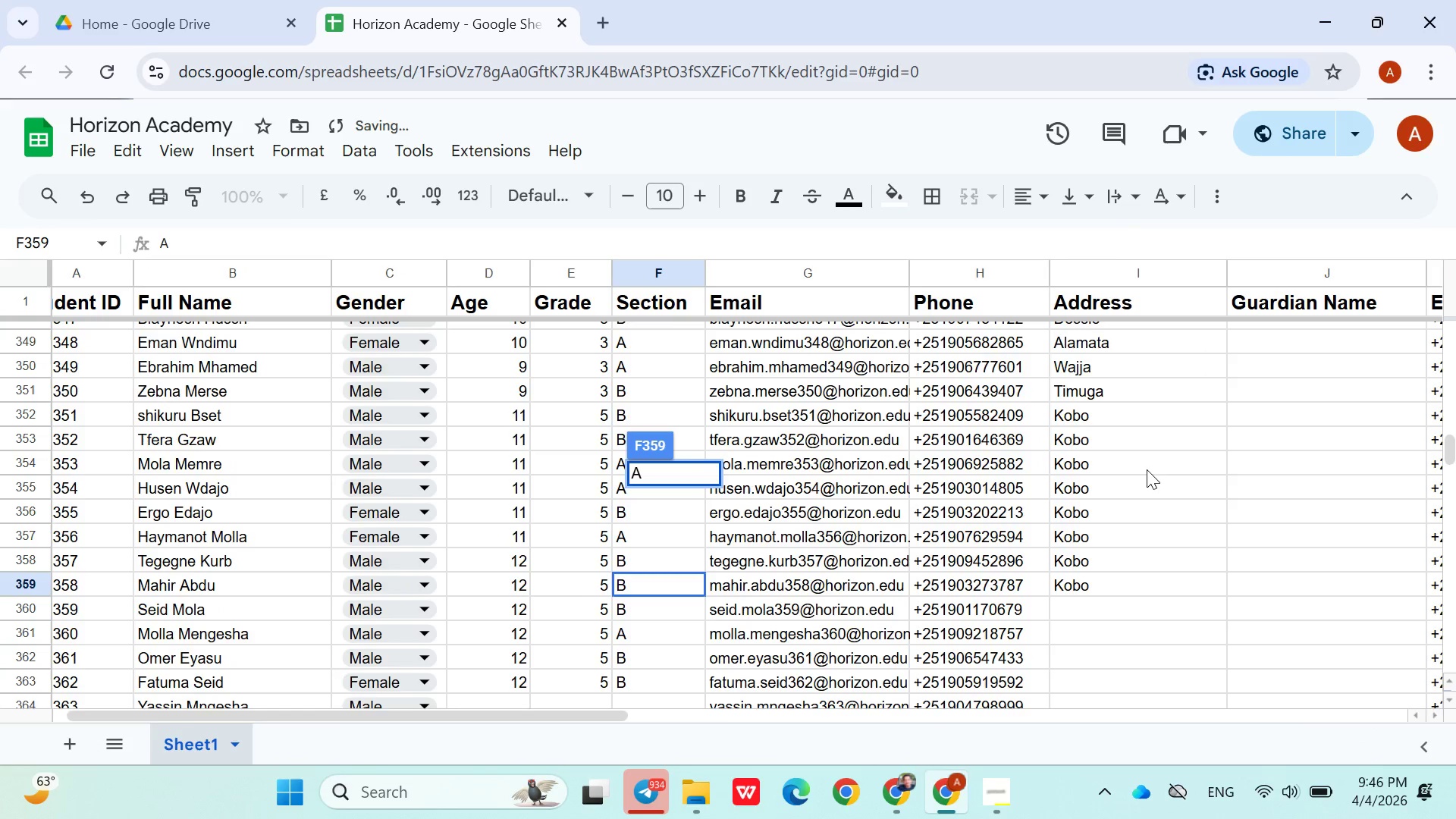 
double_click([1205, 412])
 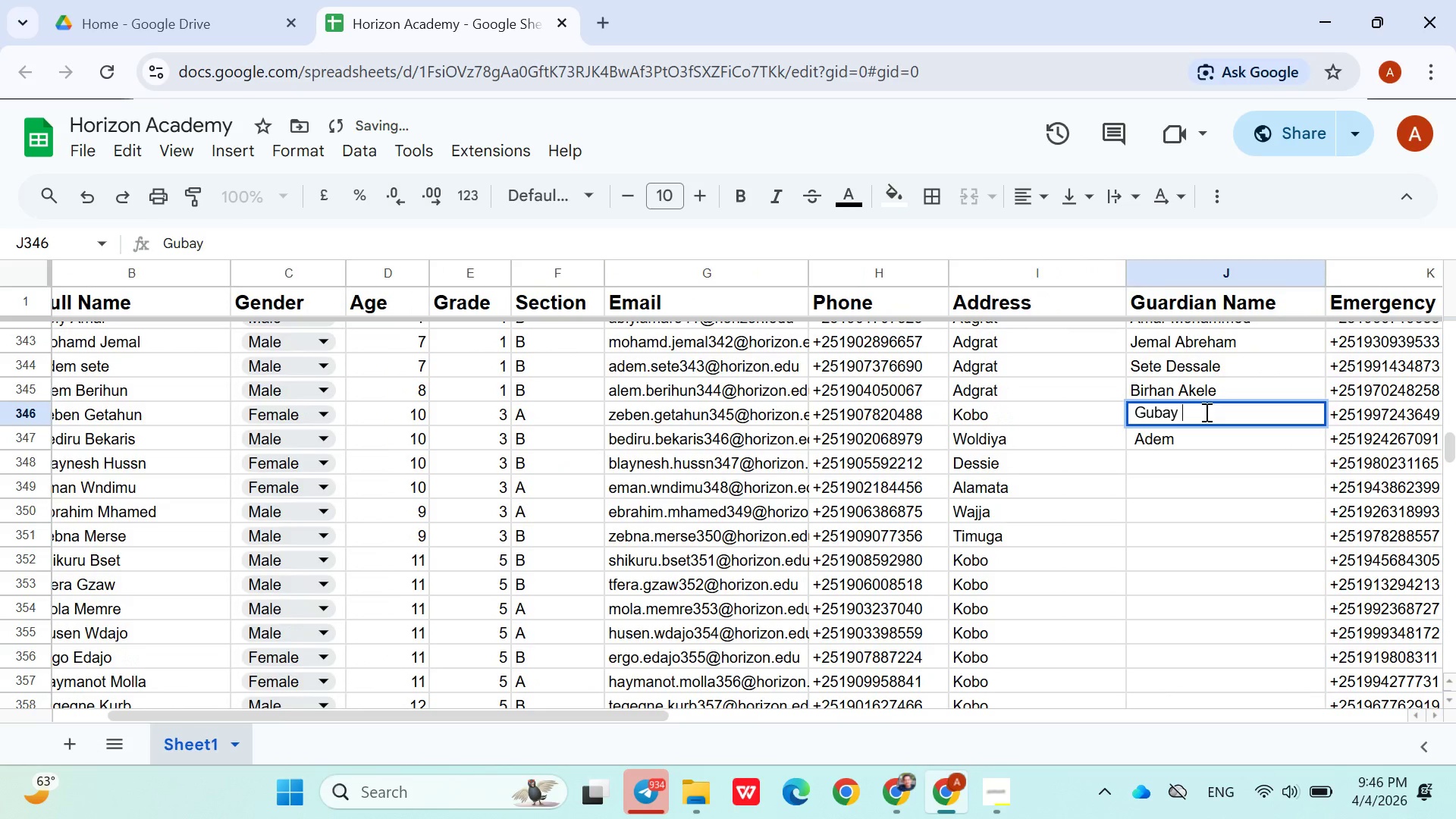 
type( Solomon)
 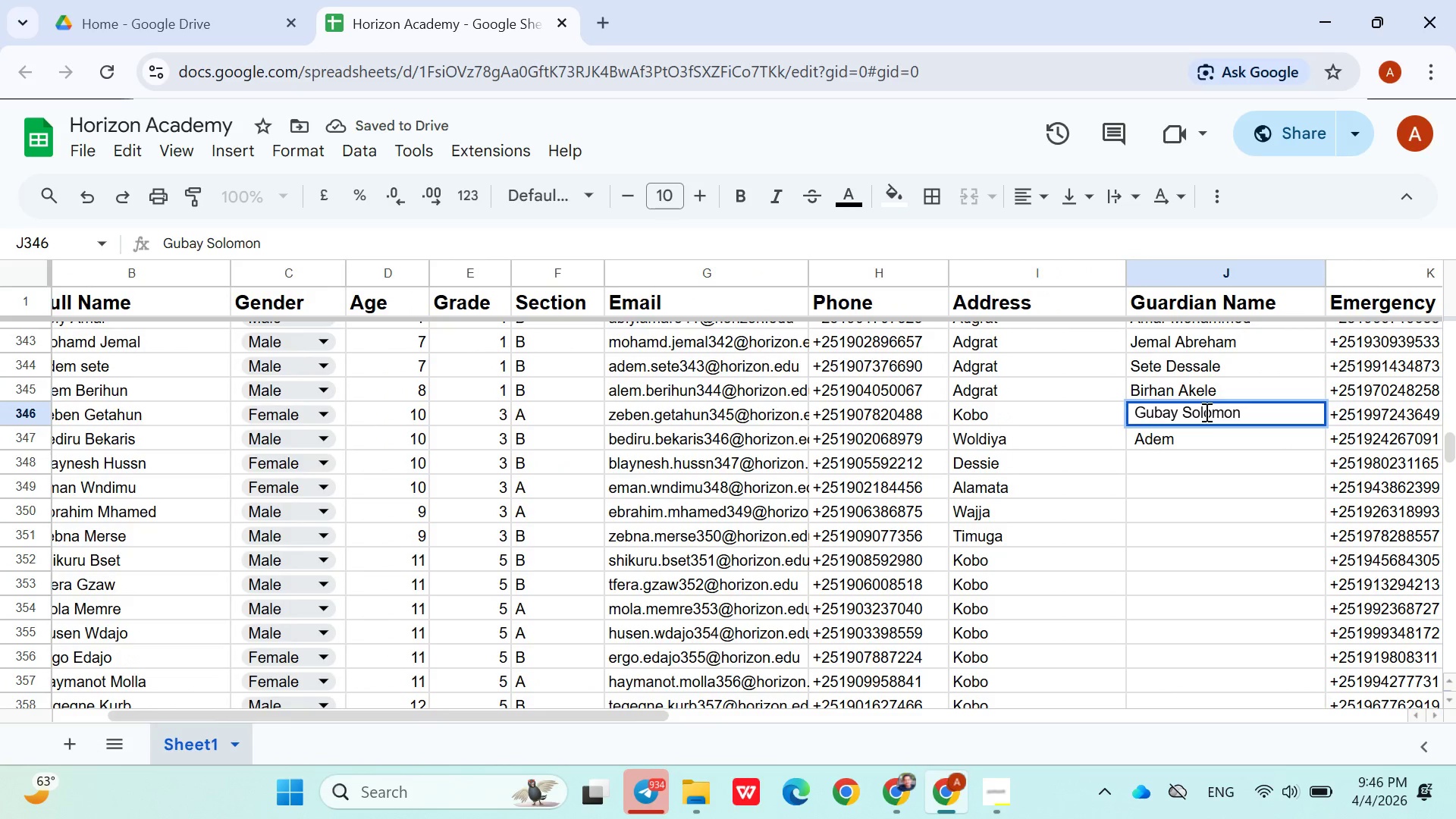 
double_click([1204, 433])
 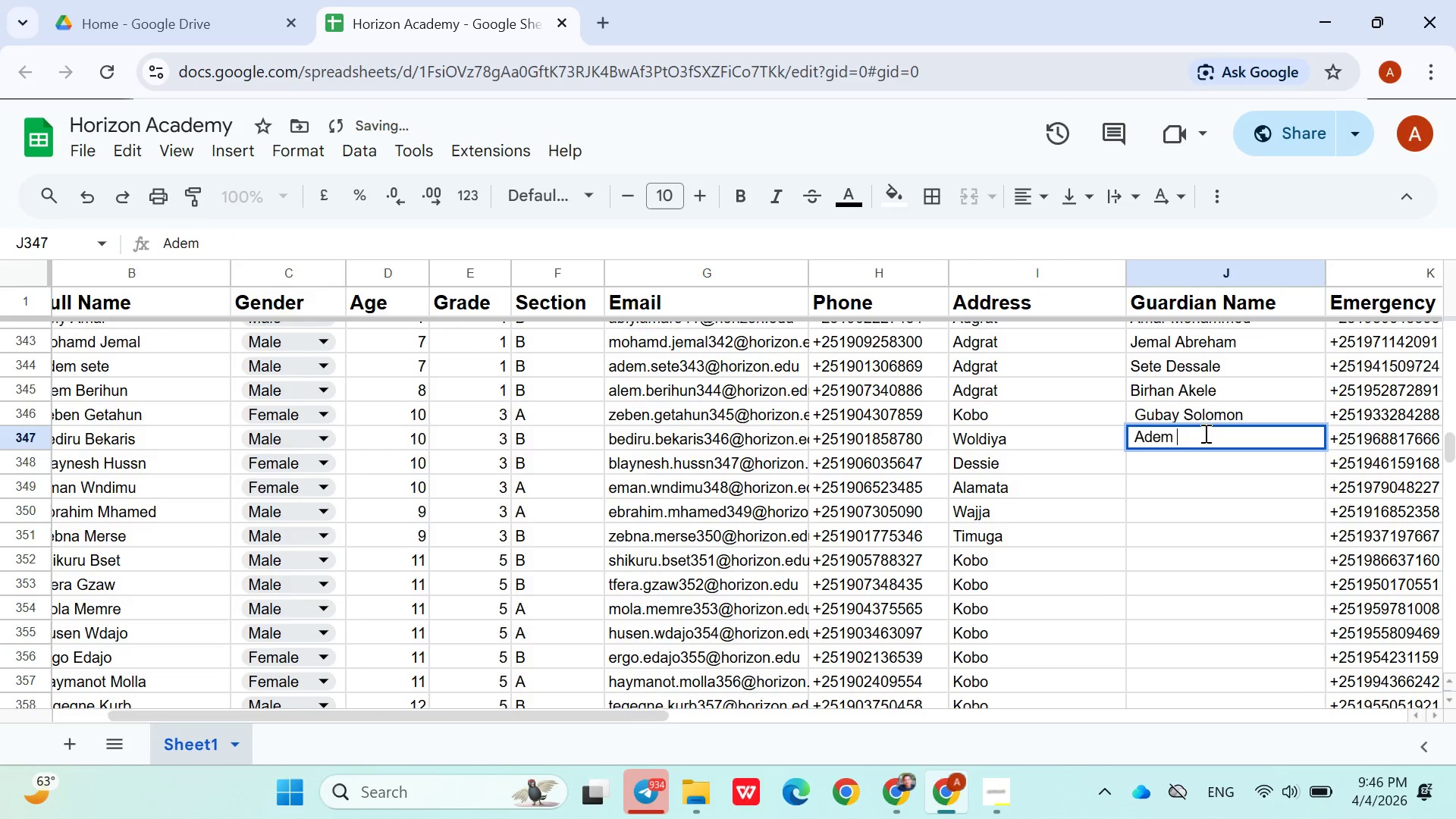 
type( Abera)
 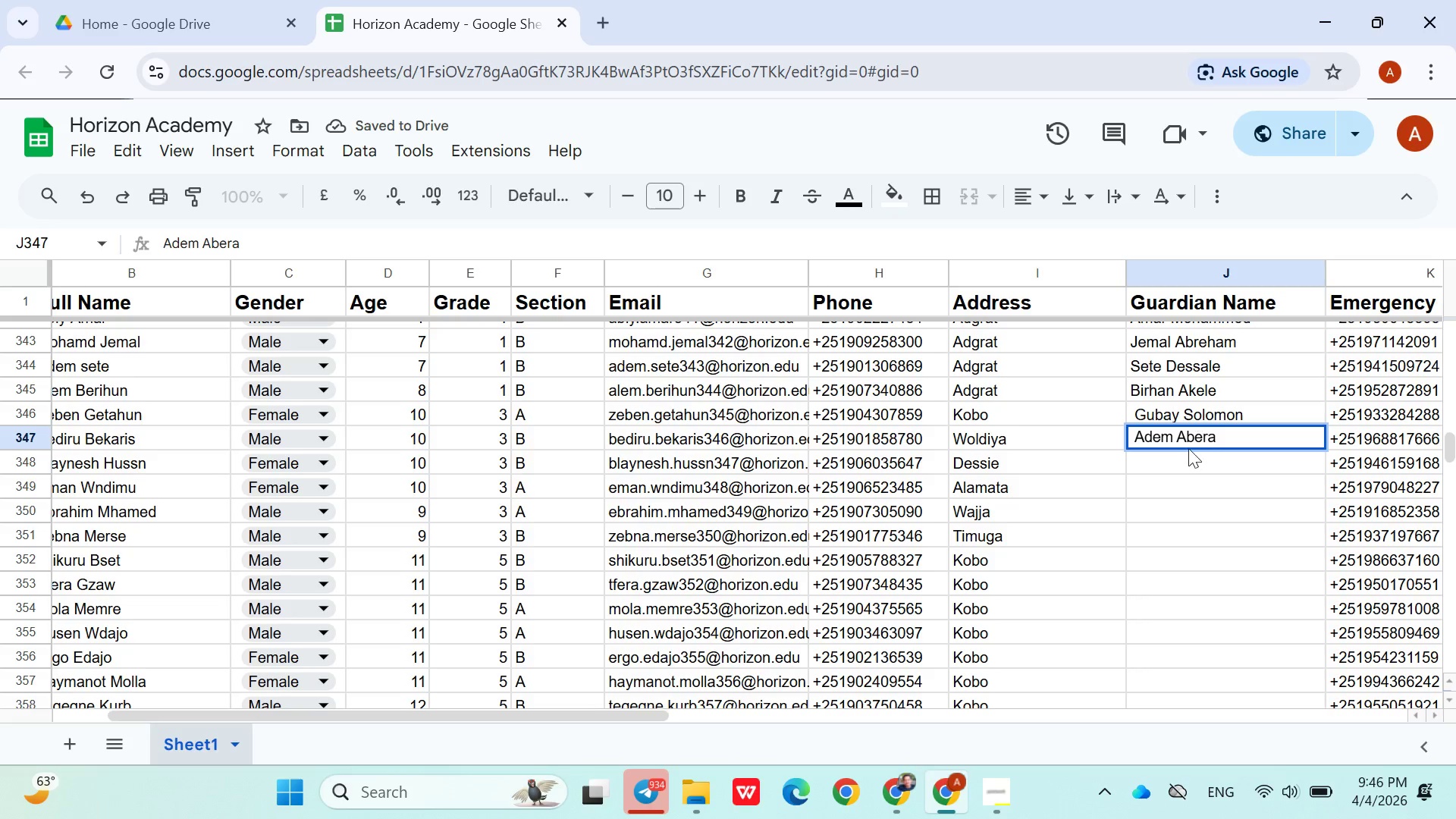 
left_click([1186, 463])
 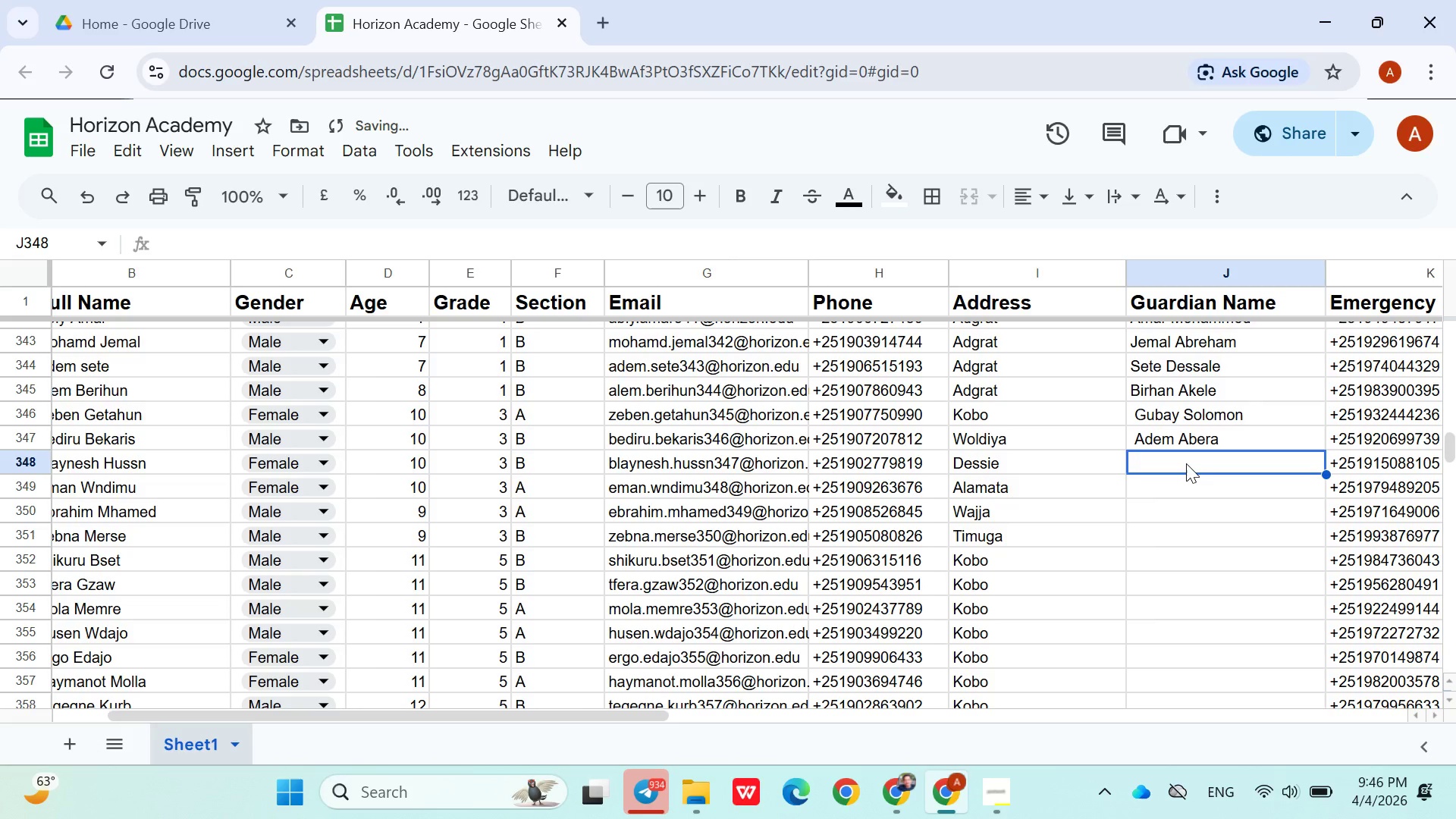 
type(Sete Shumye)
 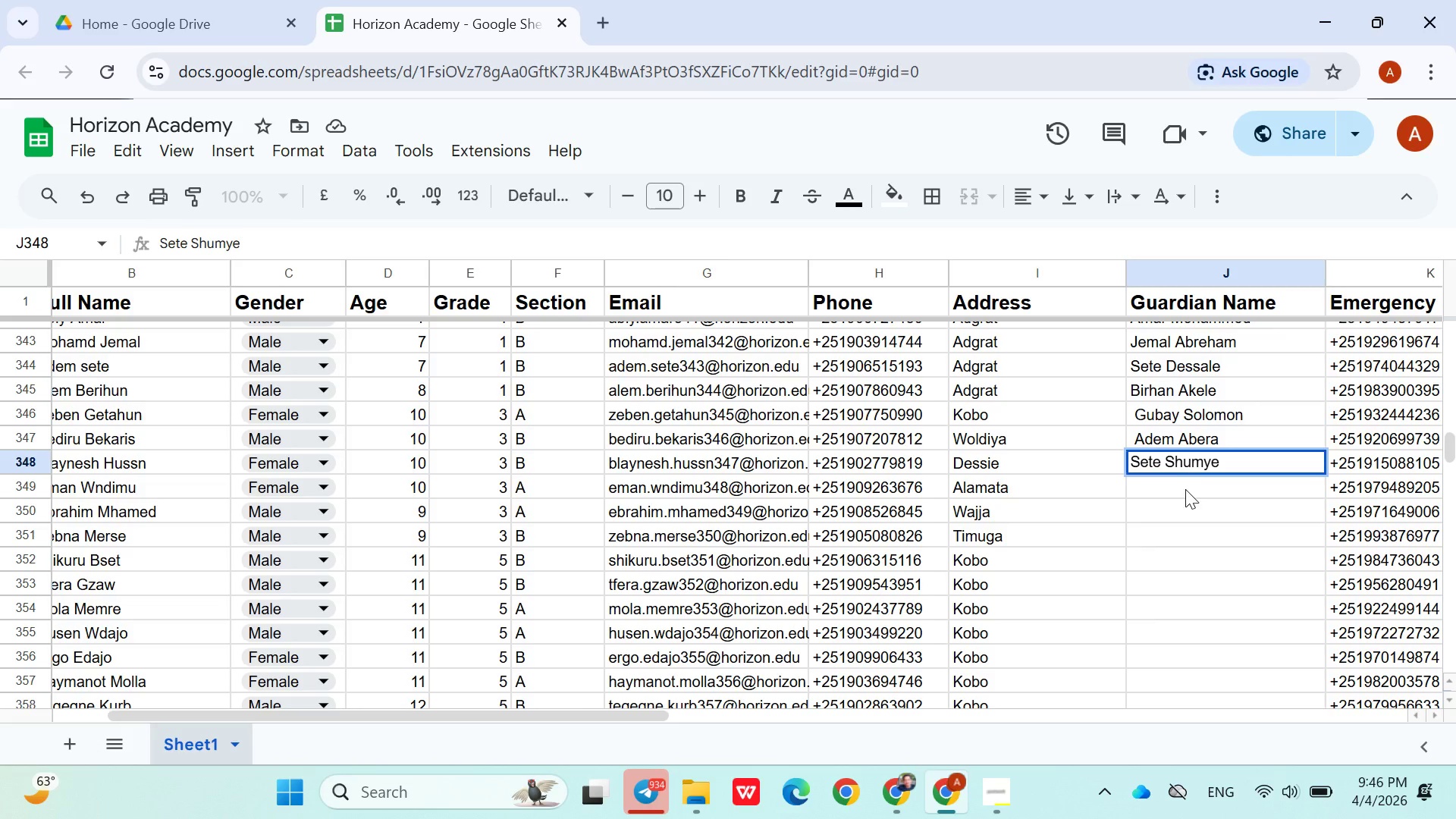 
left_click([1184, 494])
 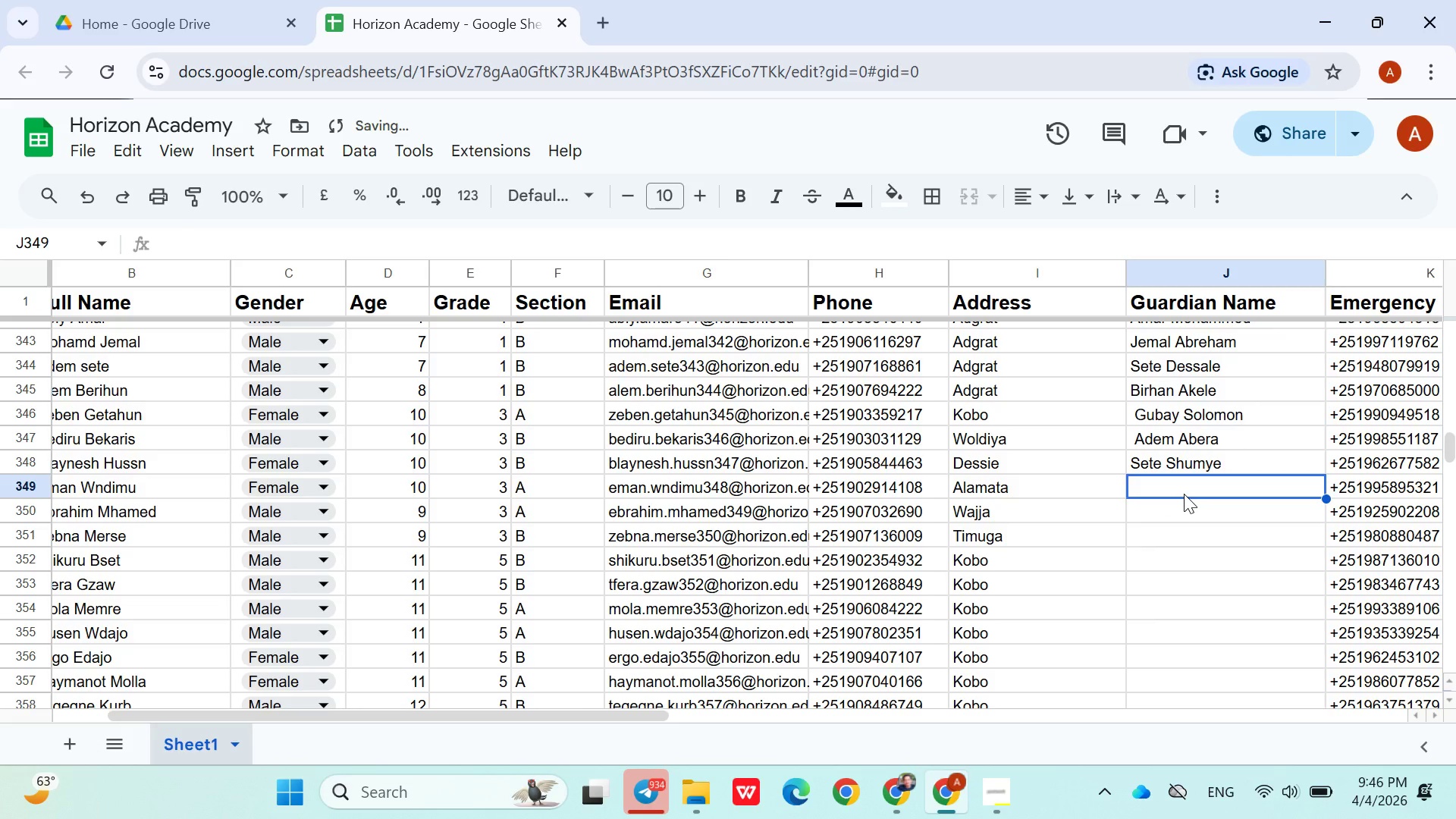 
type(Alemu Bekaris)
 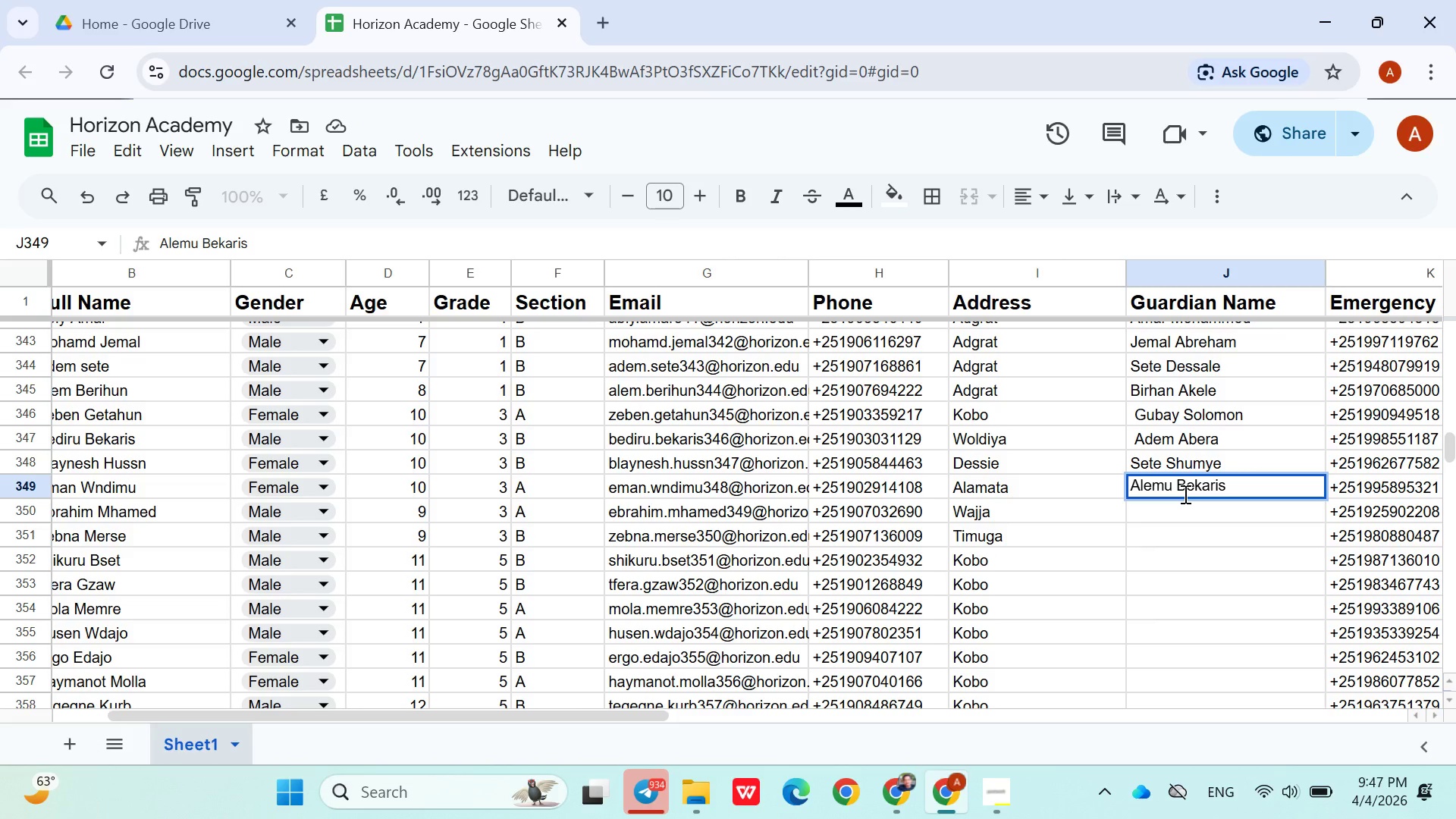 
wait(6.94)
 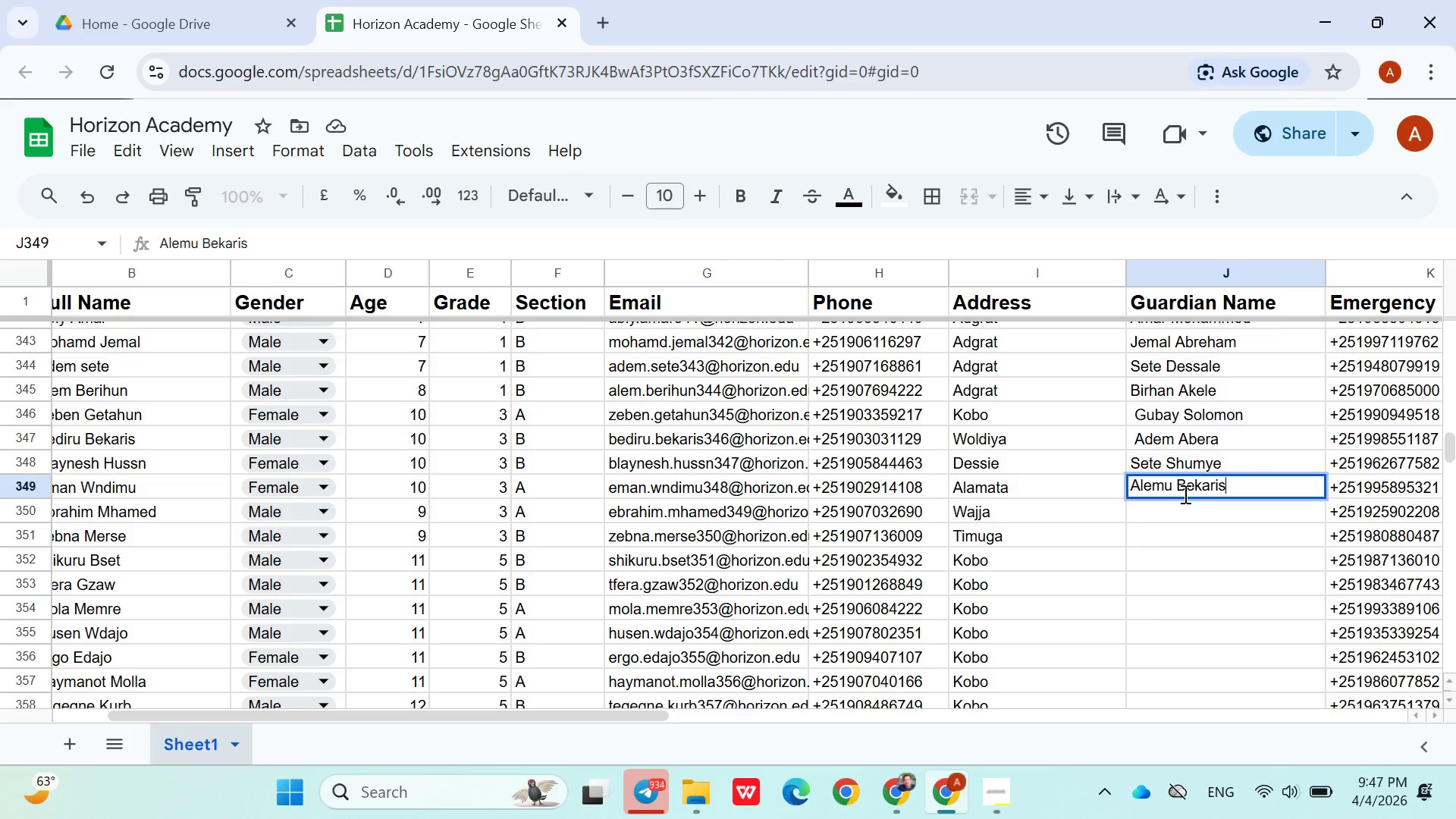 
left_click([1178, 516])
 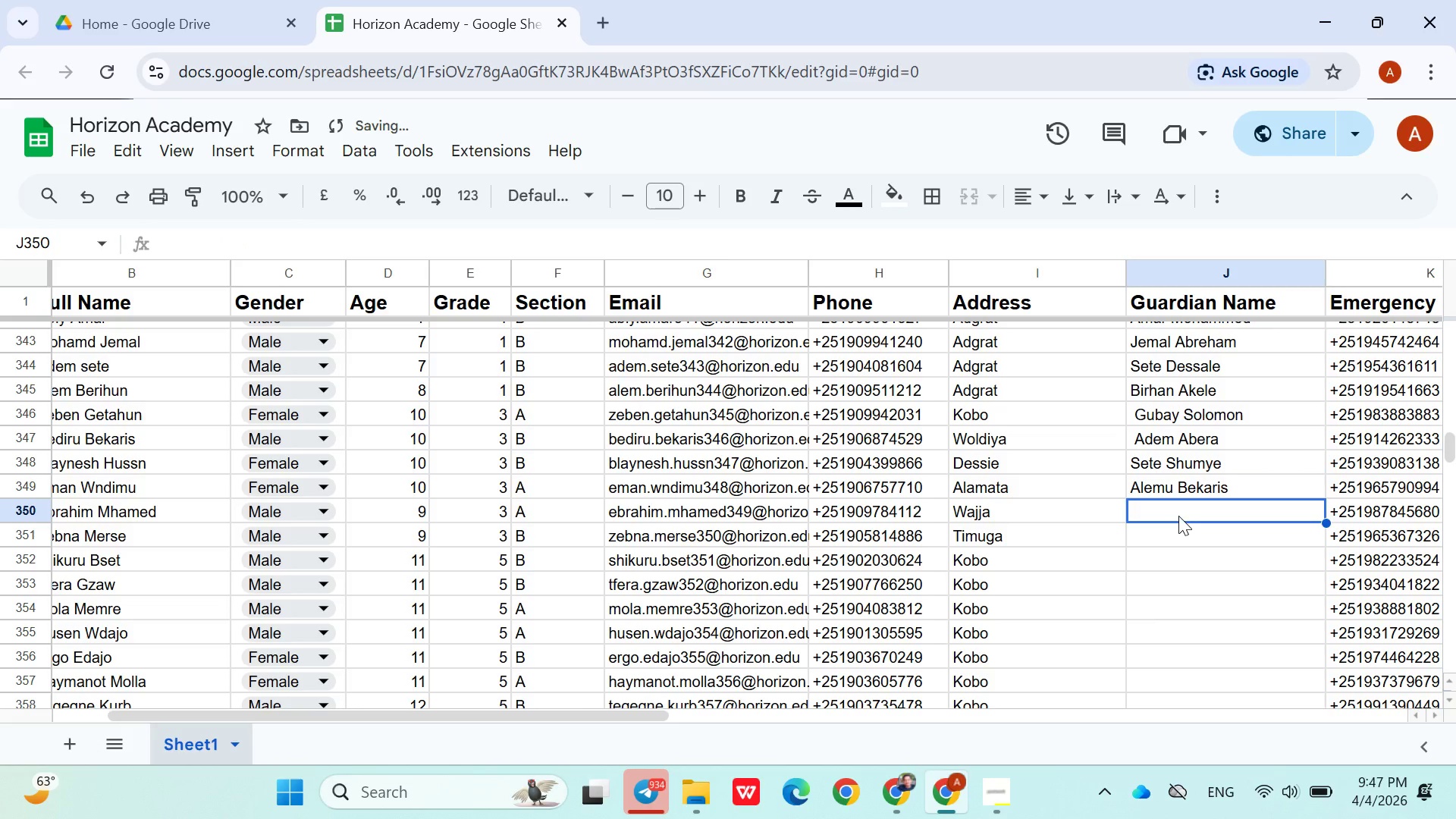 
hold_key(key=ShiftLeft, duration=1.05)
 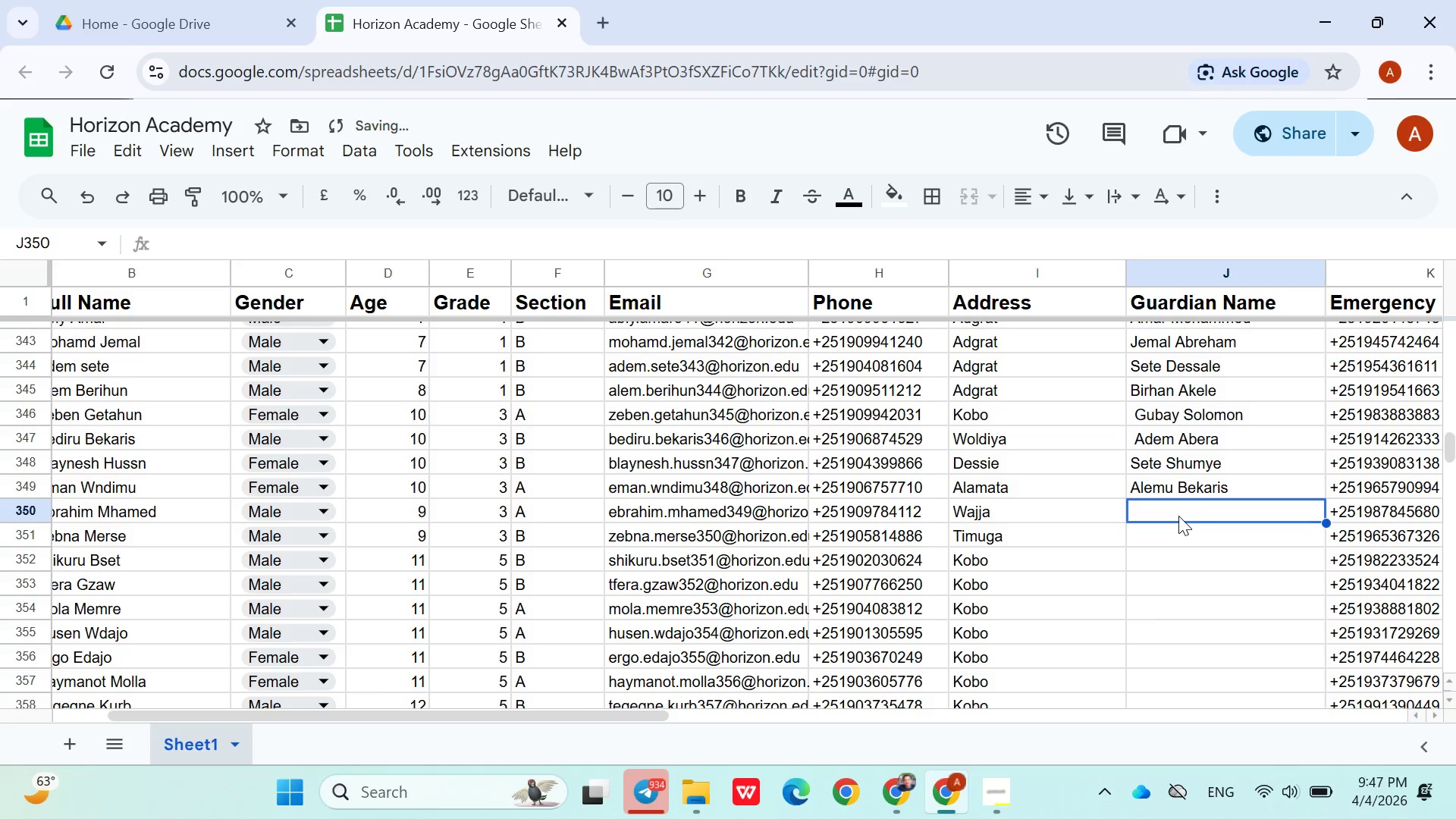 
type(Temesgen Addis)
 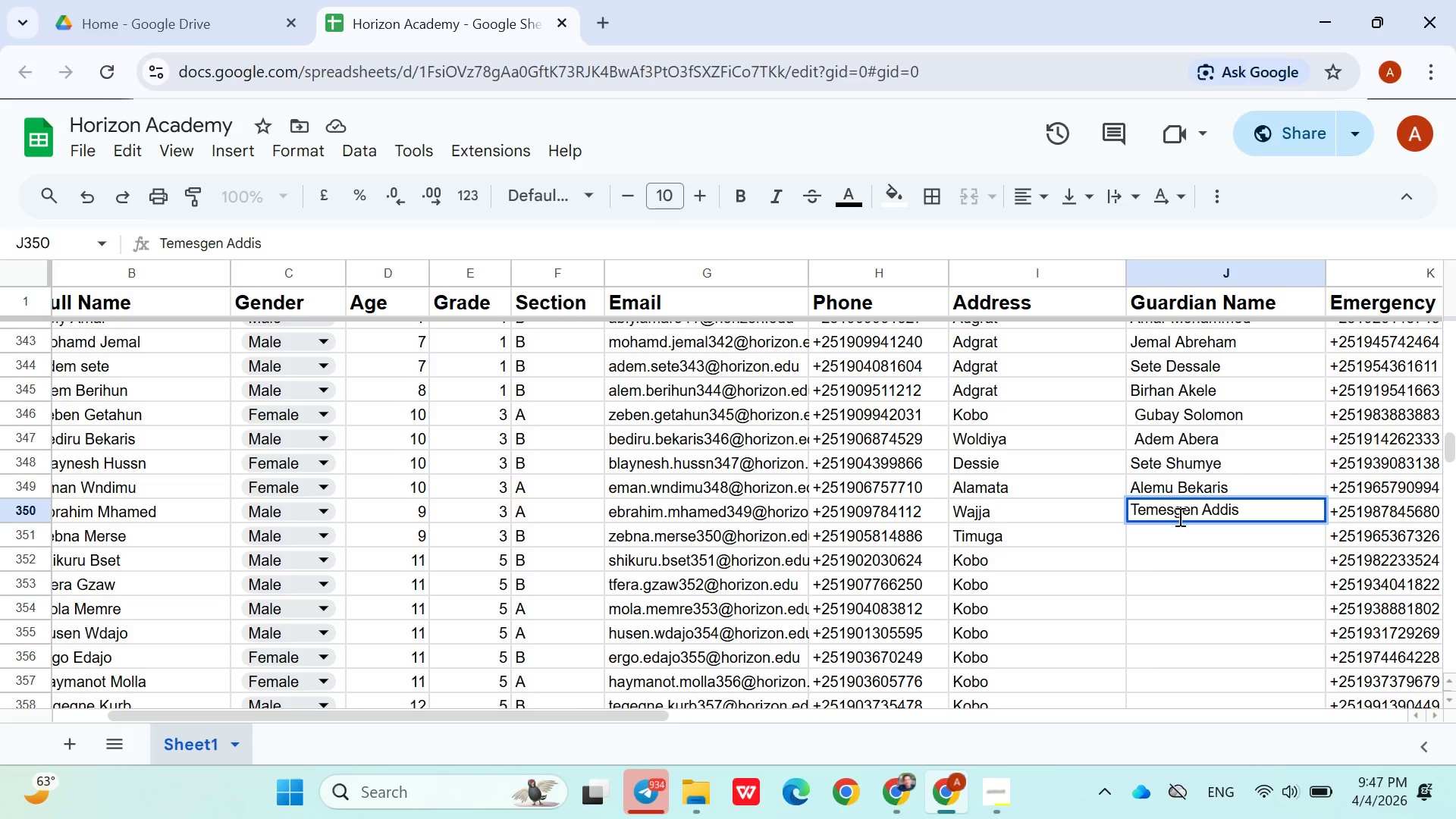 
left_click_drag(start_coordinate=[1182, 543], to_coordinate=[1167, 561])
 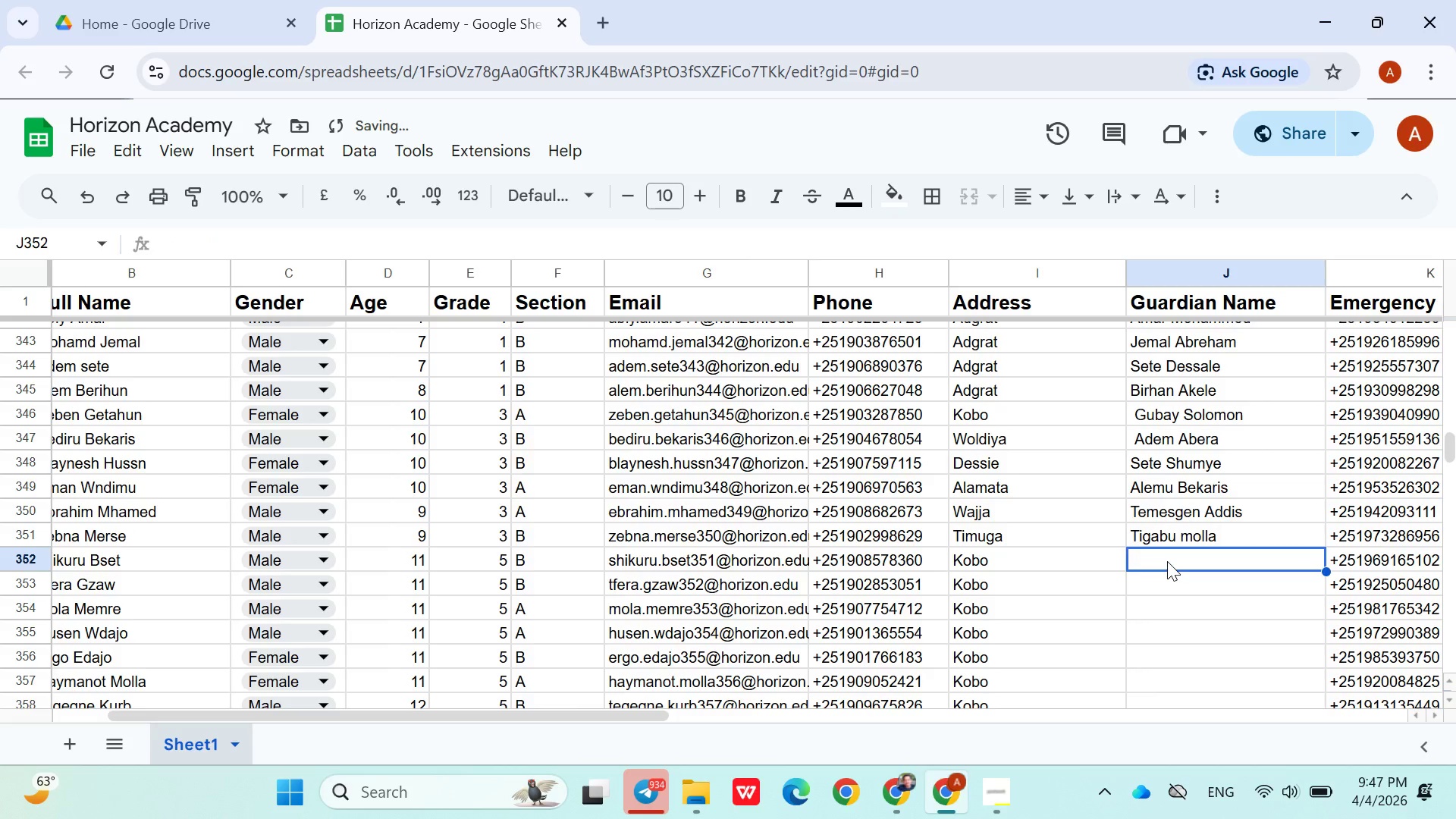 
type(Tigabu molla)
 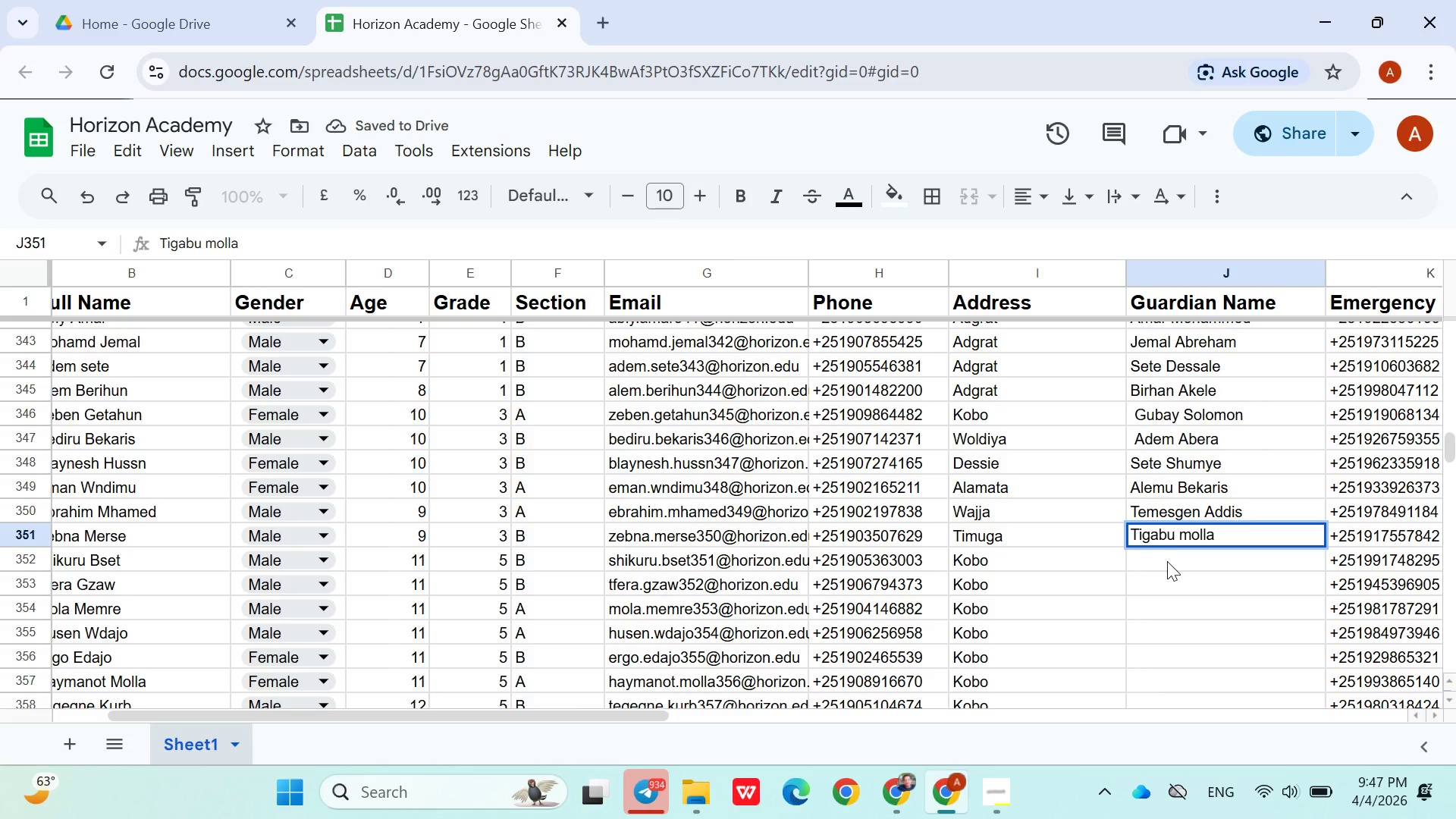 
left_click([1167, 561])
 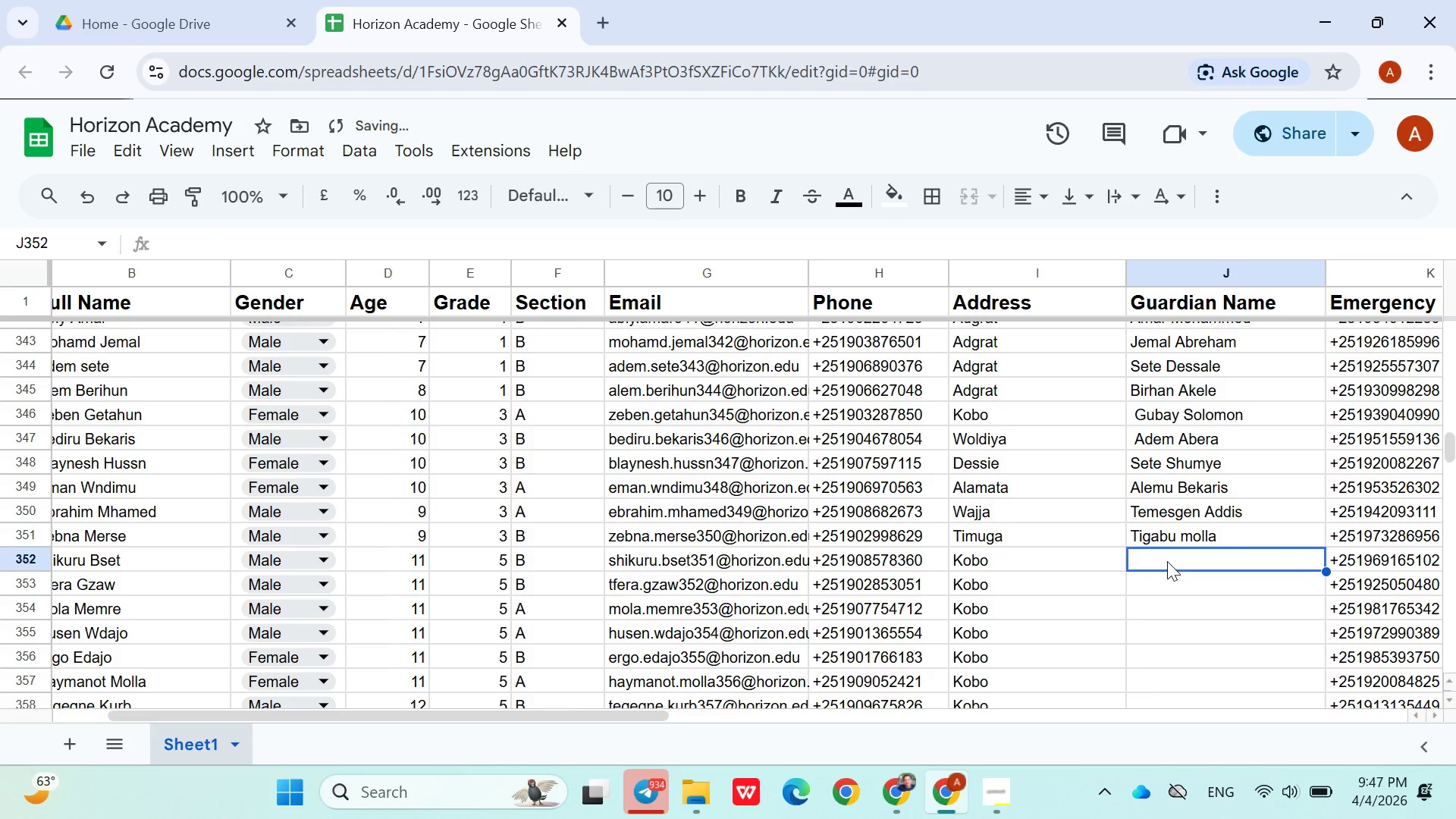 
type(Sisay Amanu)
 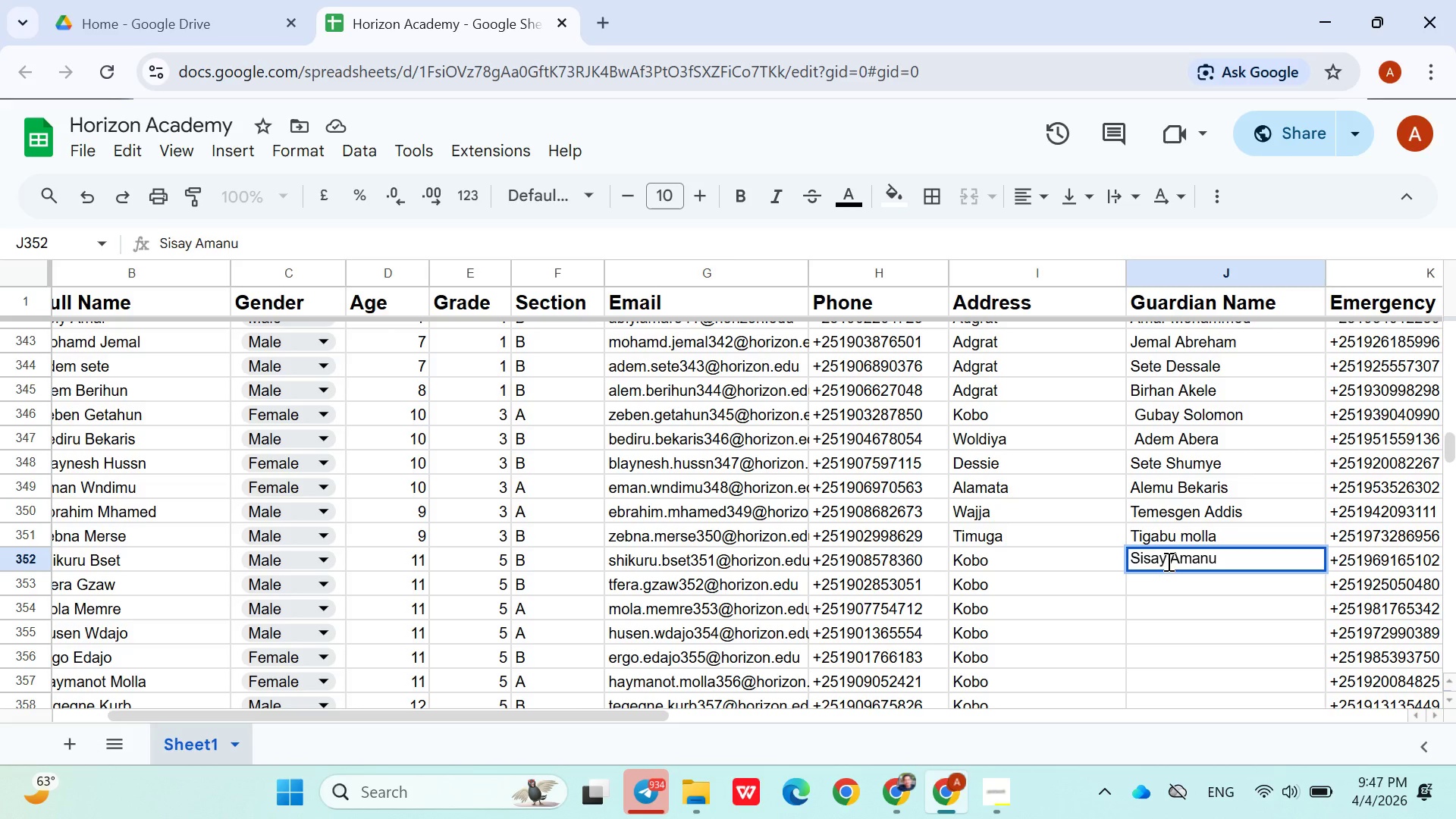 
key(ArrowDown)
 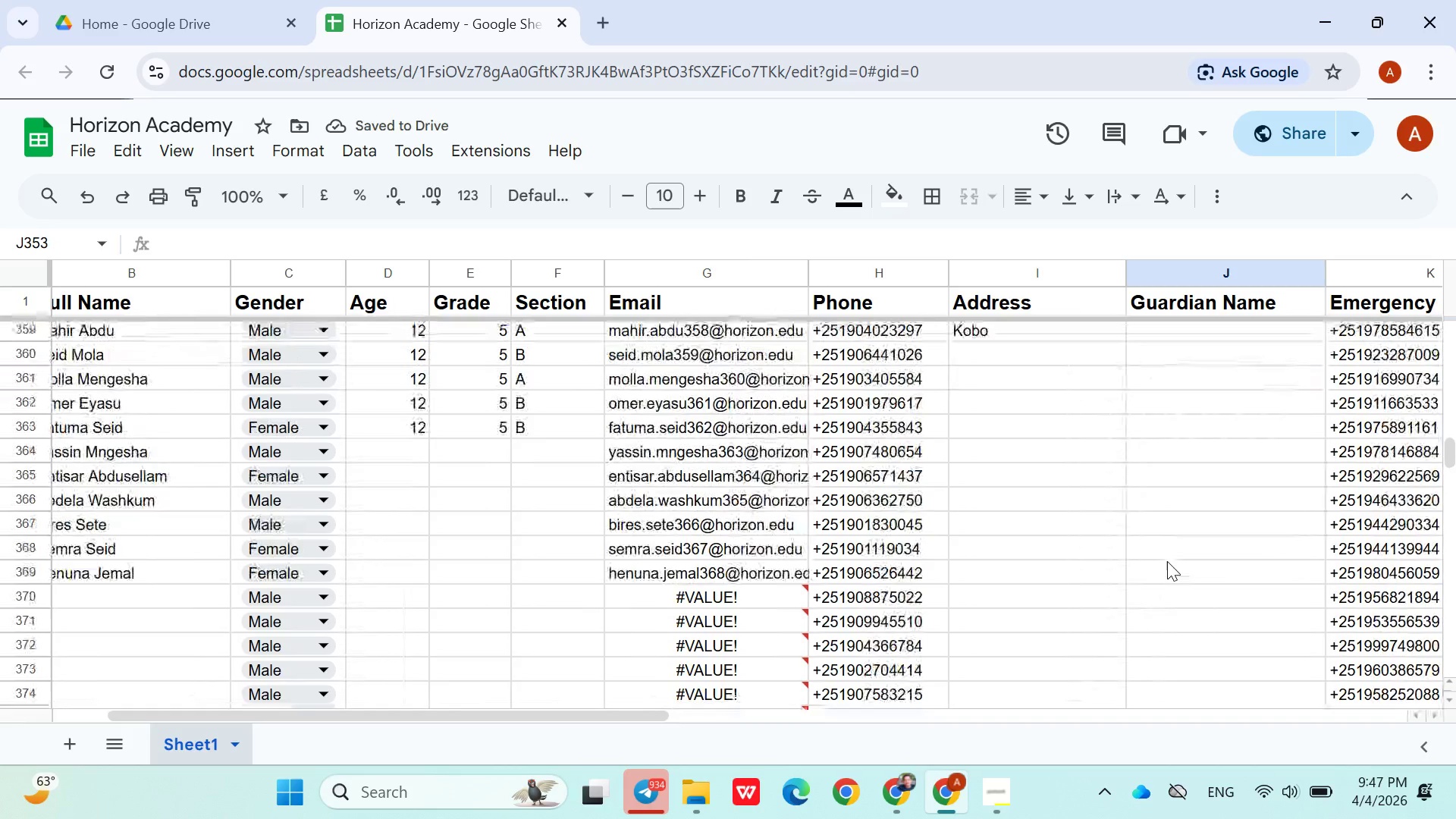 
wait(6.89)
 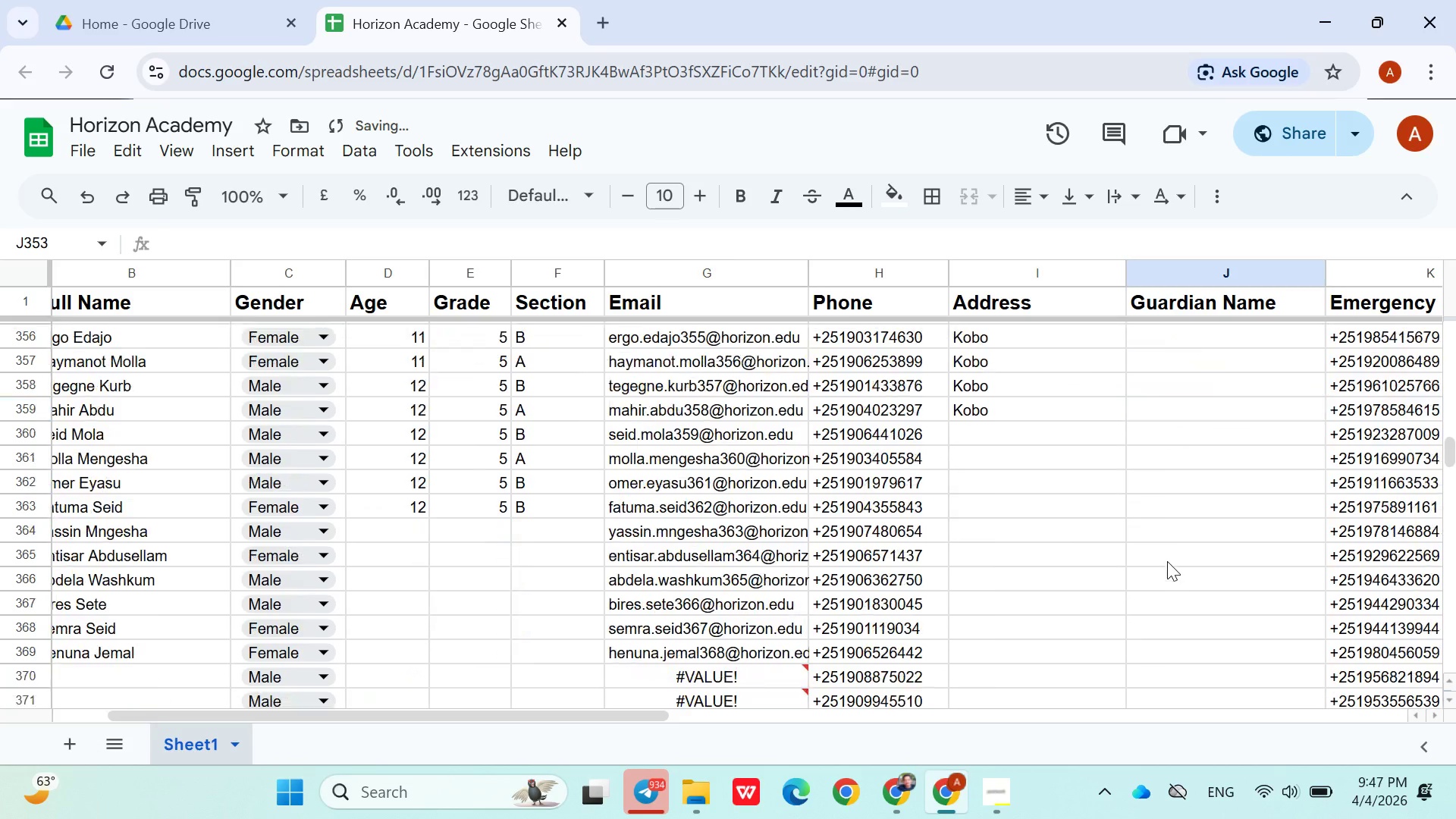 
left_click([553, 457])
 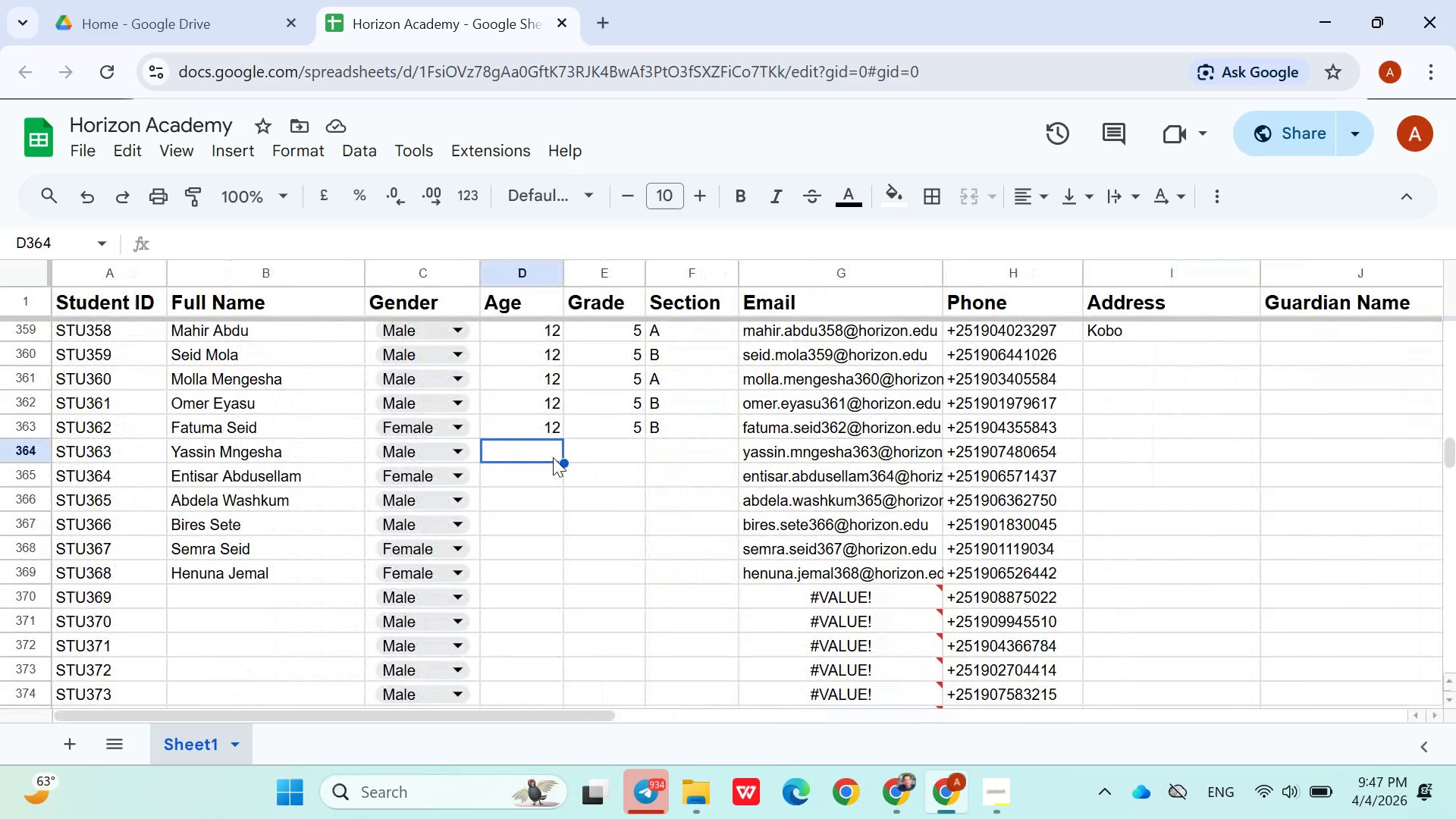 
key(9)
 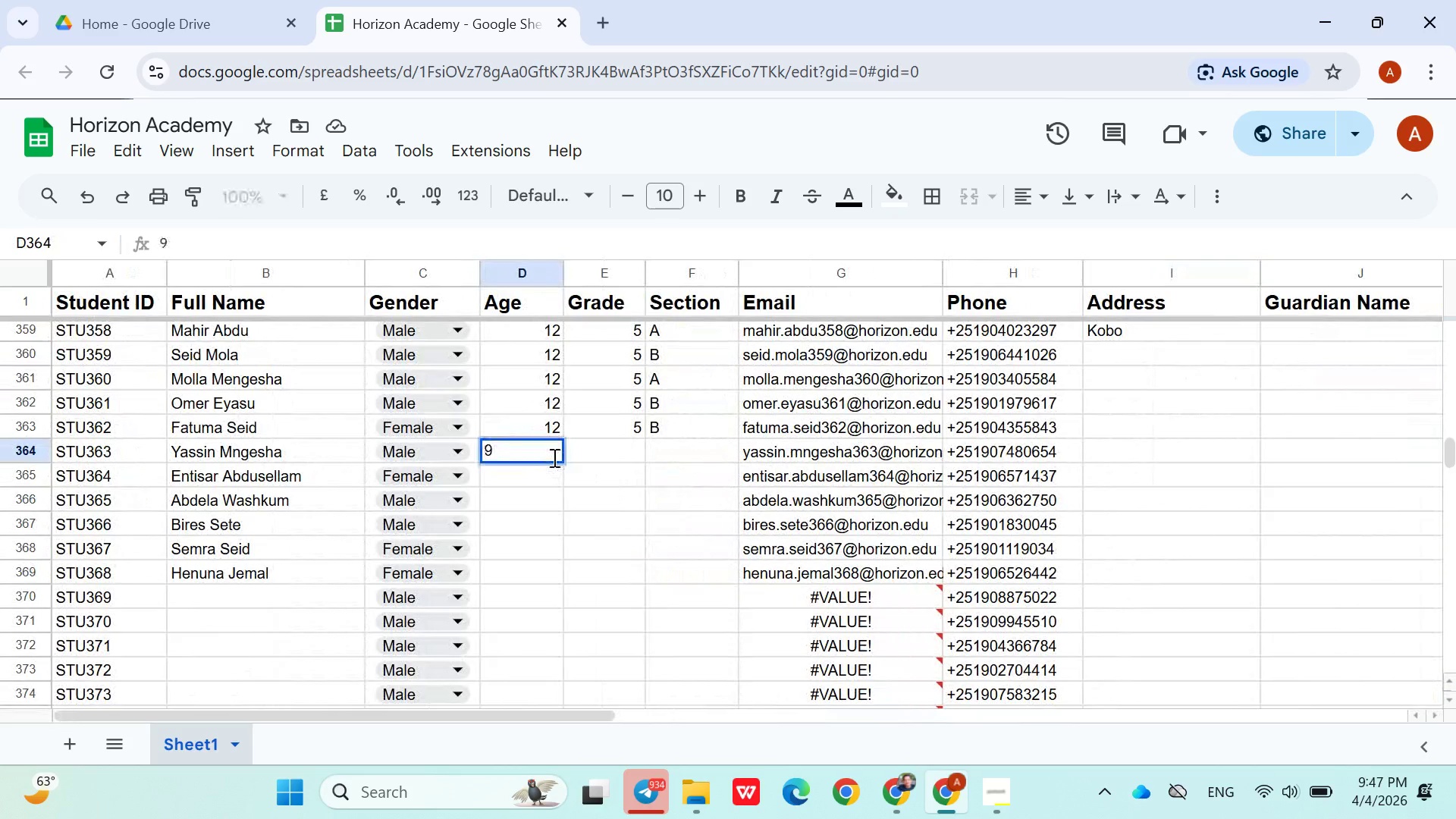 
key(ArrowRight)
 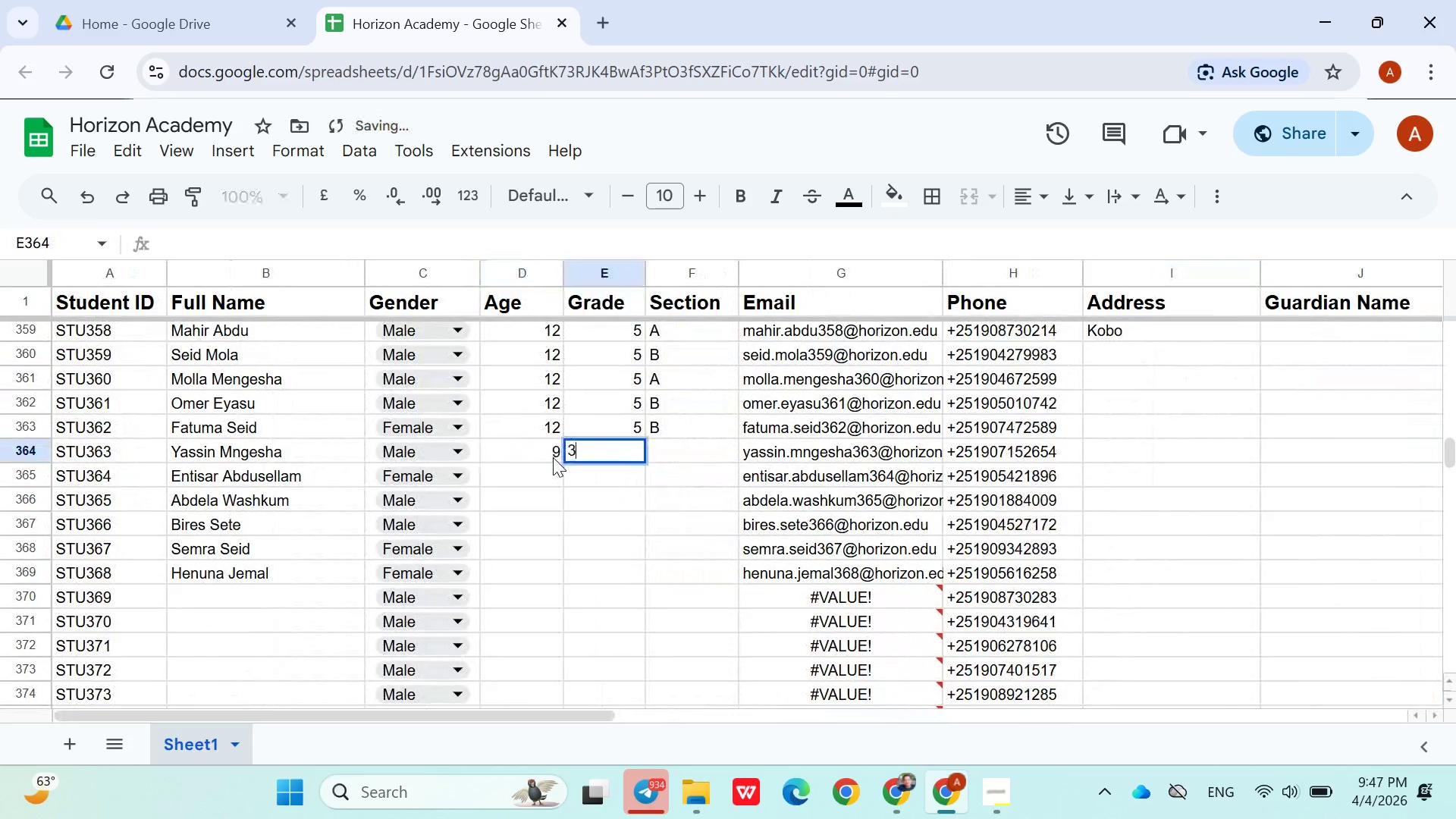 
key(3)
 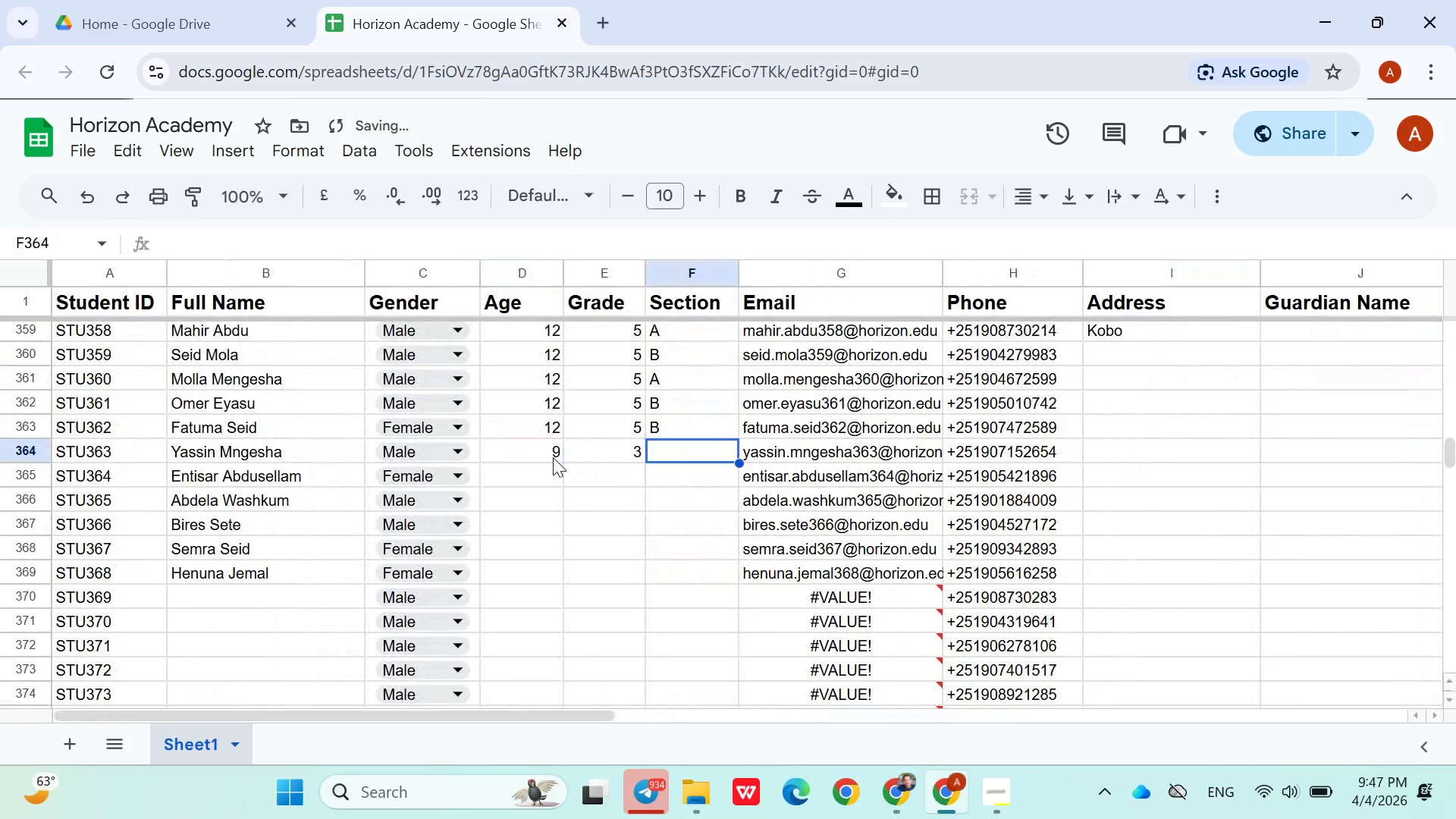 
key(ArrowRight)
 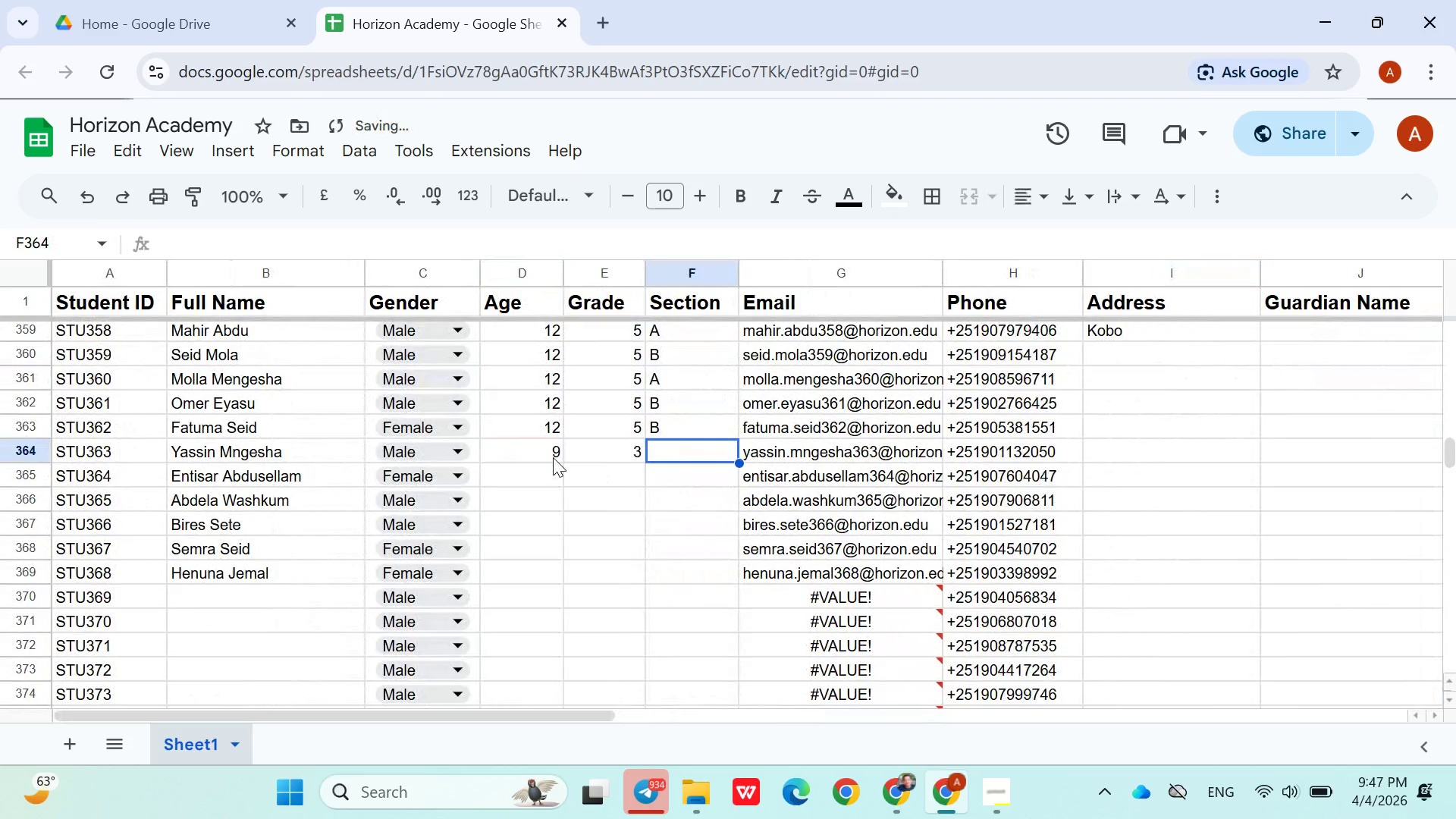 
key(Shift+A)
 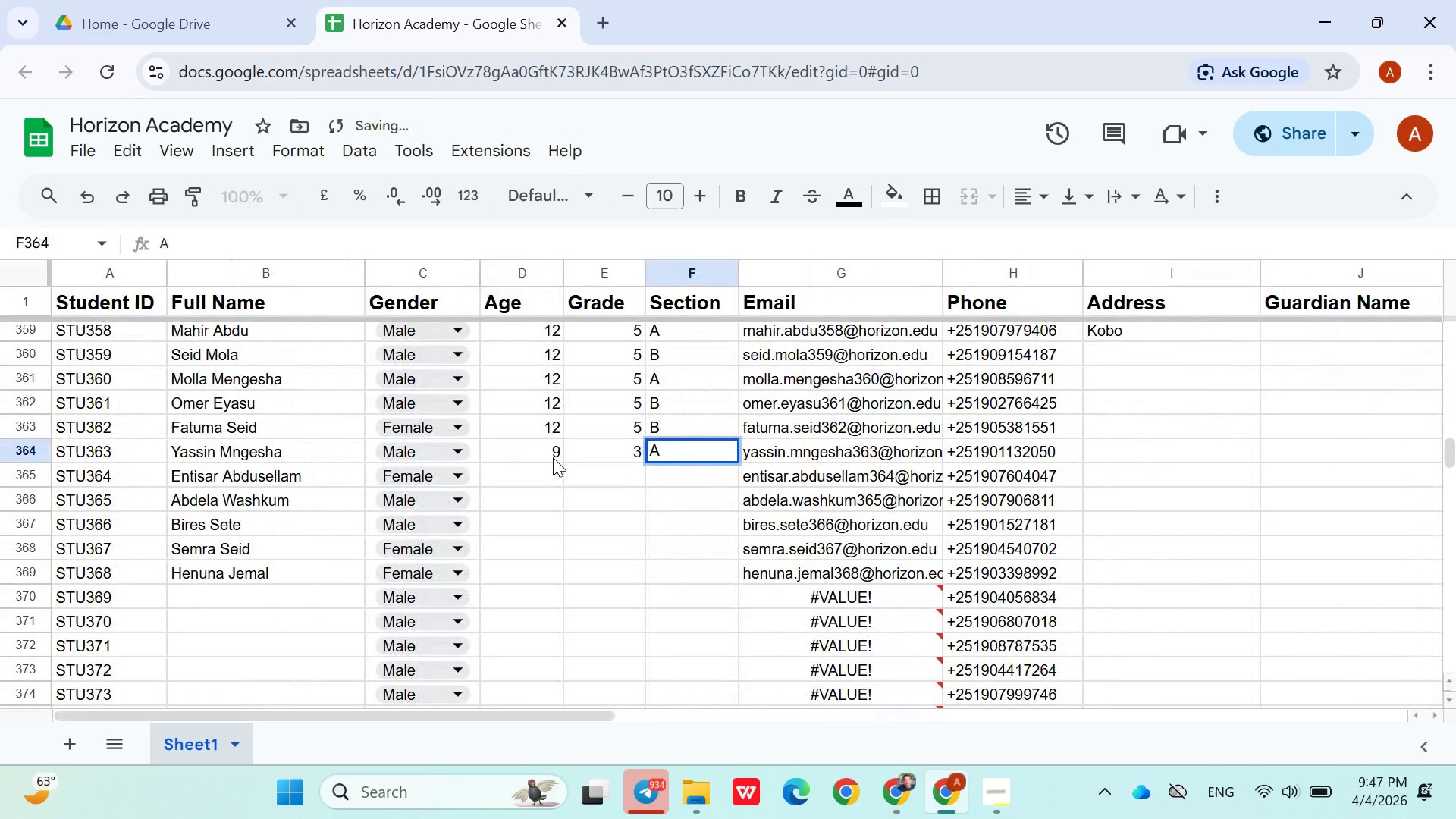 
key(ArrowDown)
 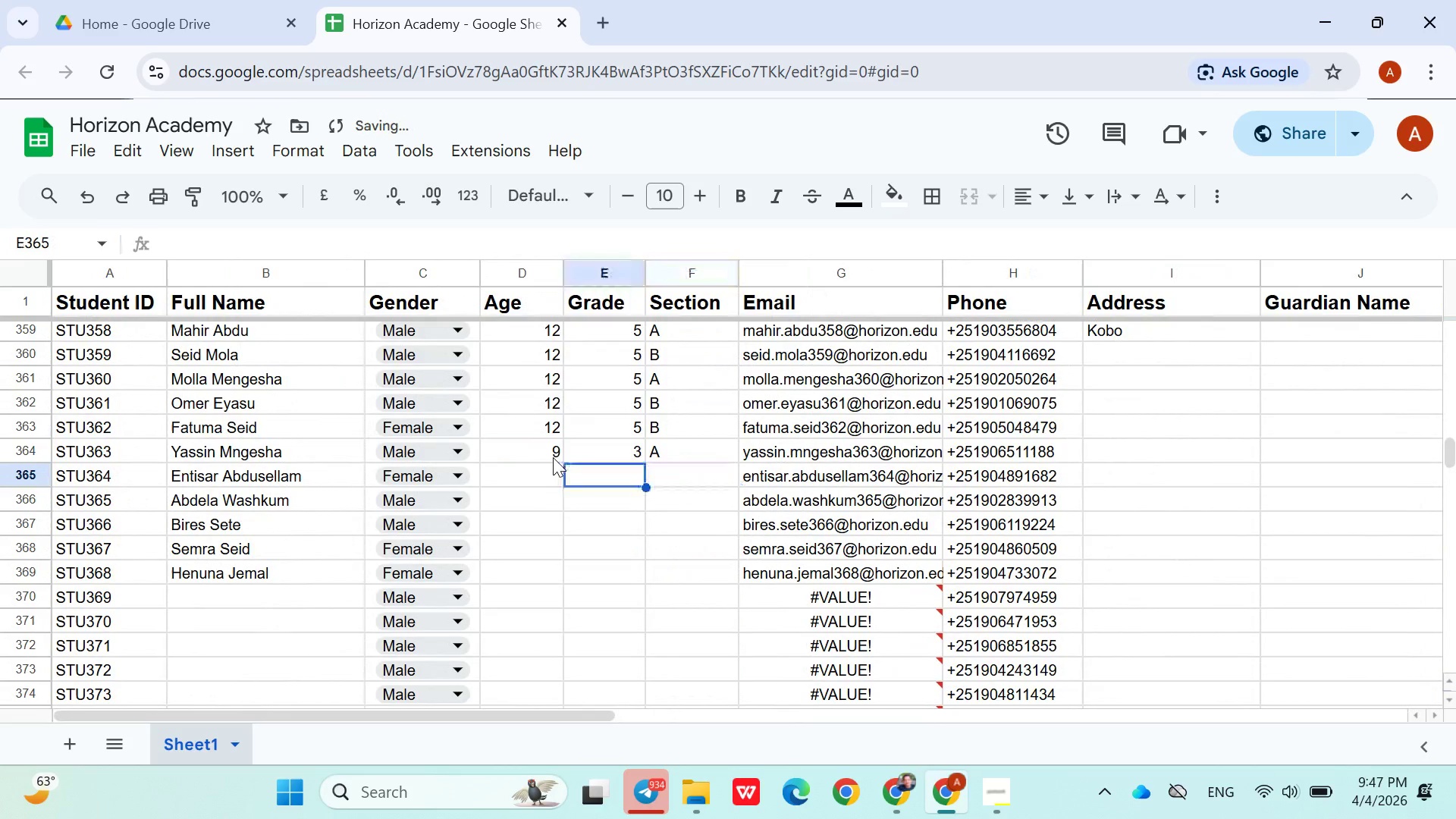 
key(ArrowLeft)
 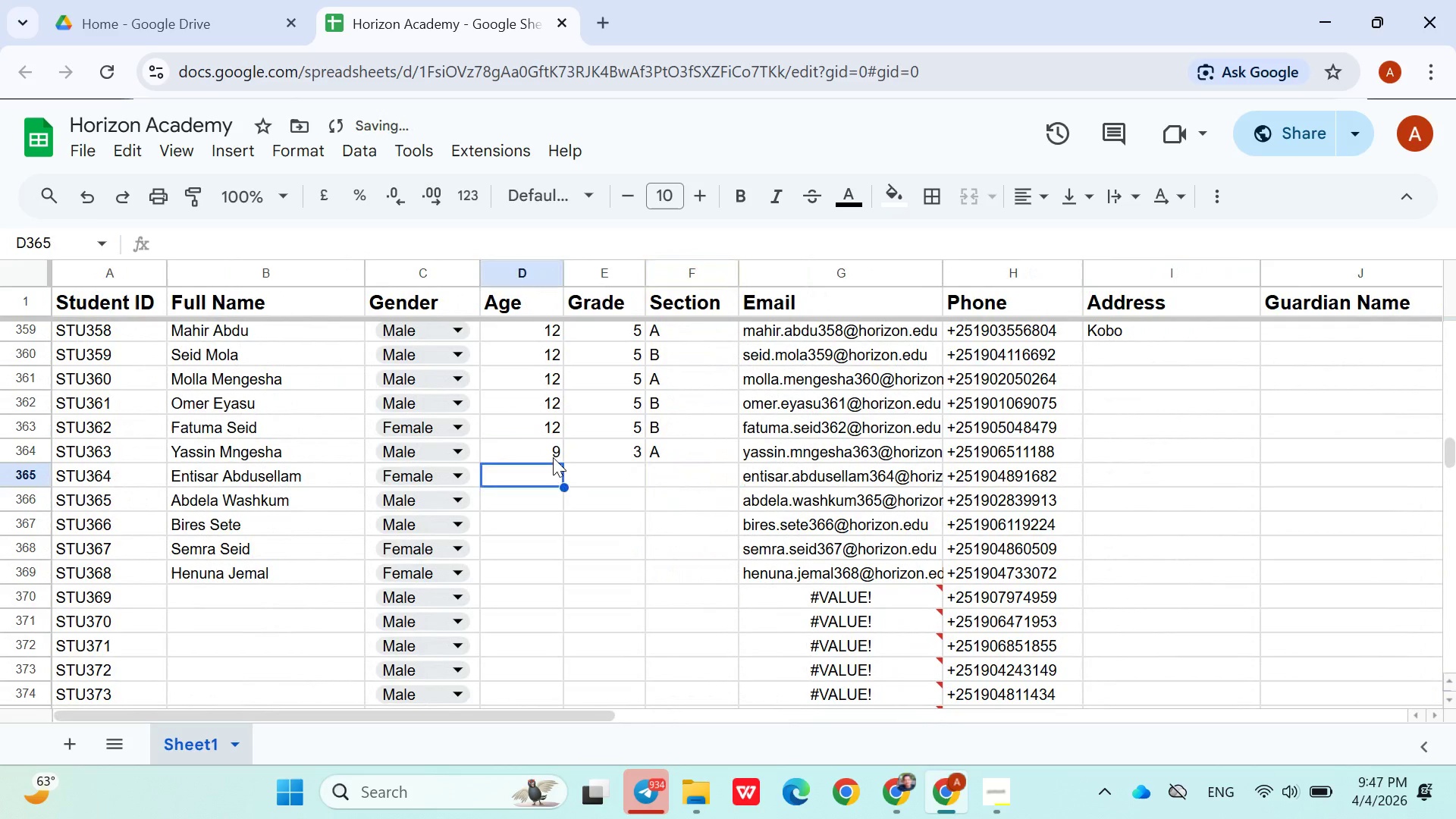 
key(ArrowLeft)
 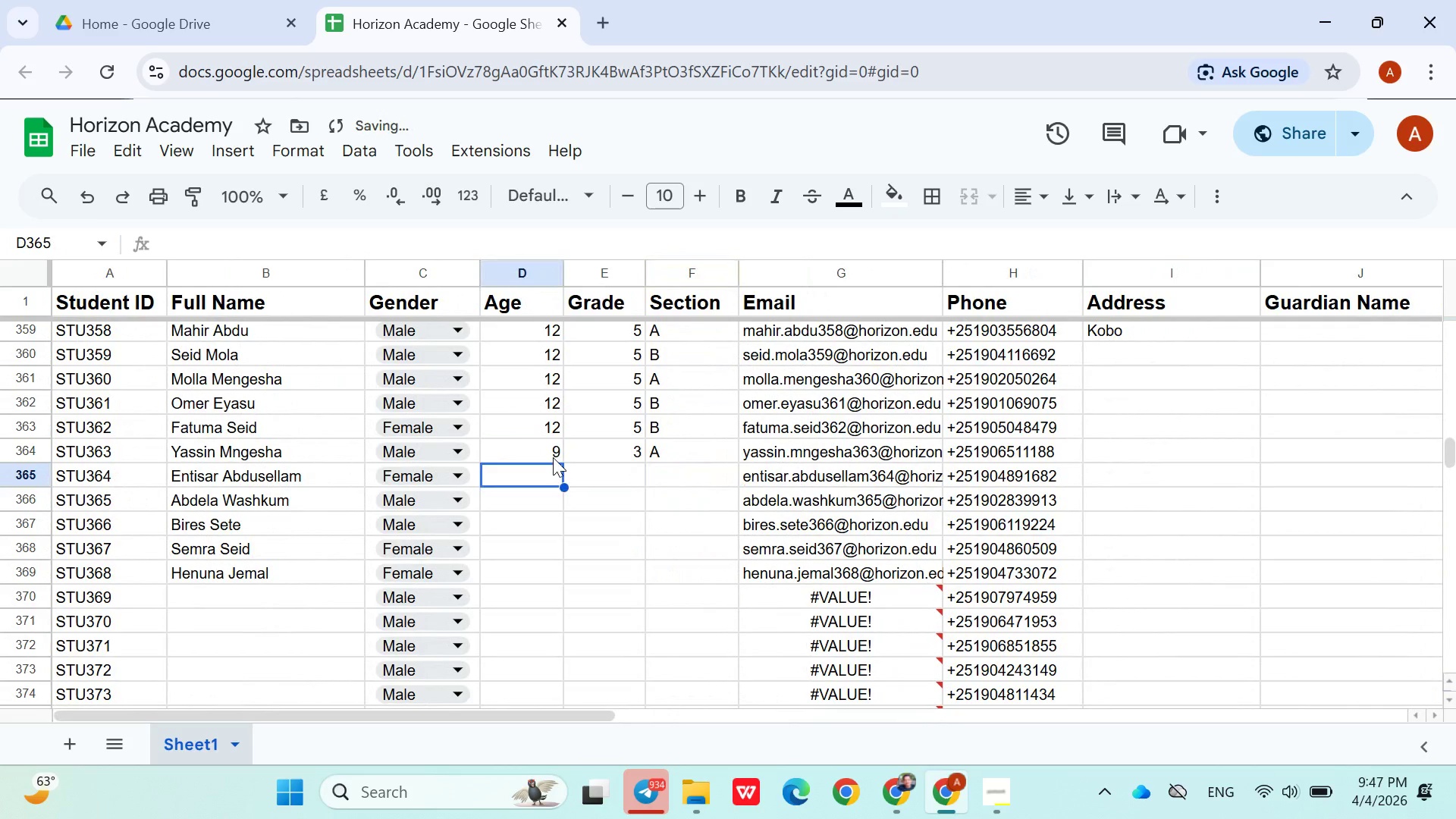 
key(8)
 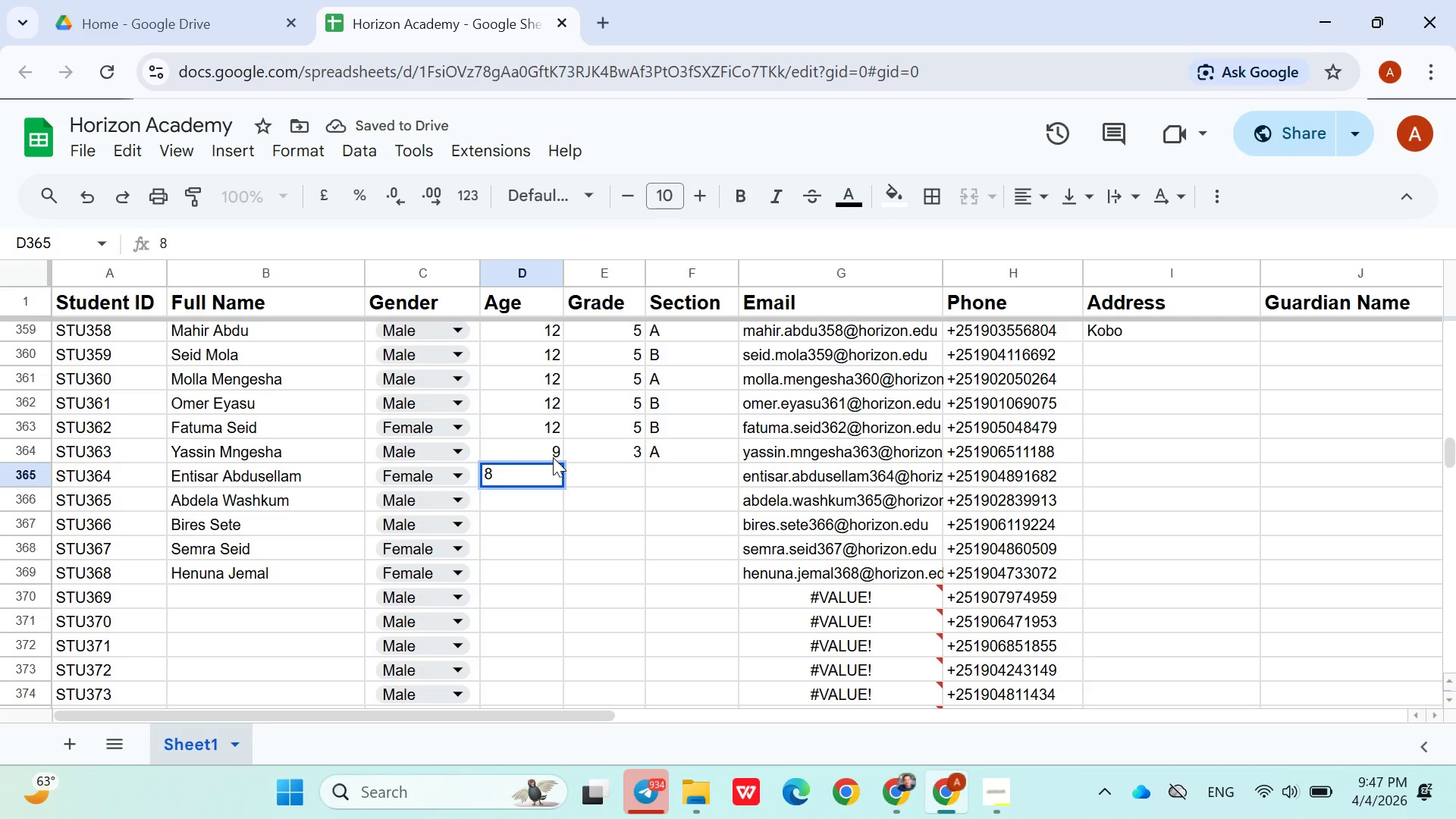 
key(ArrowRight)
 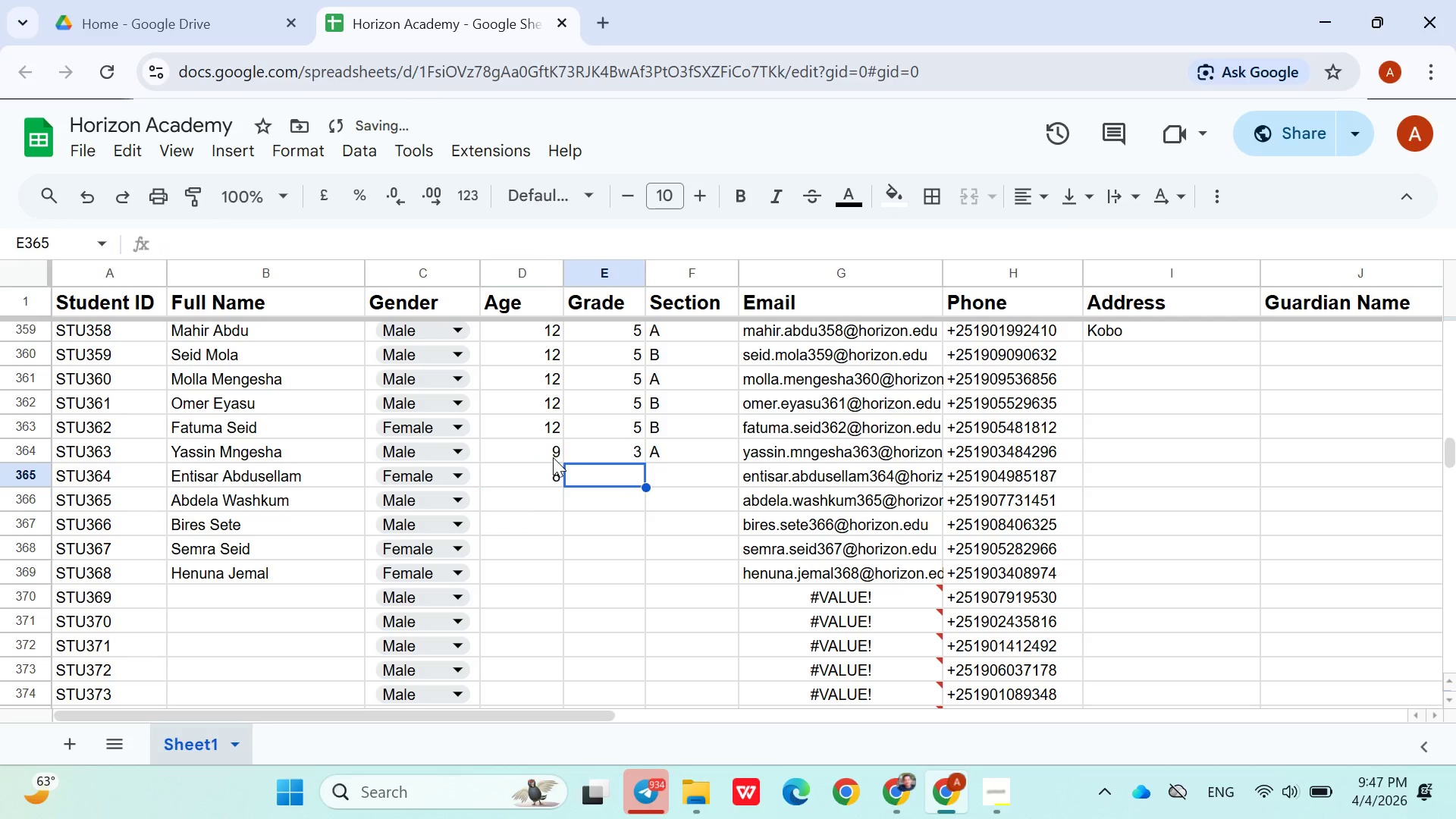 
key(3)
 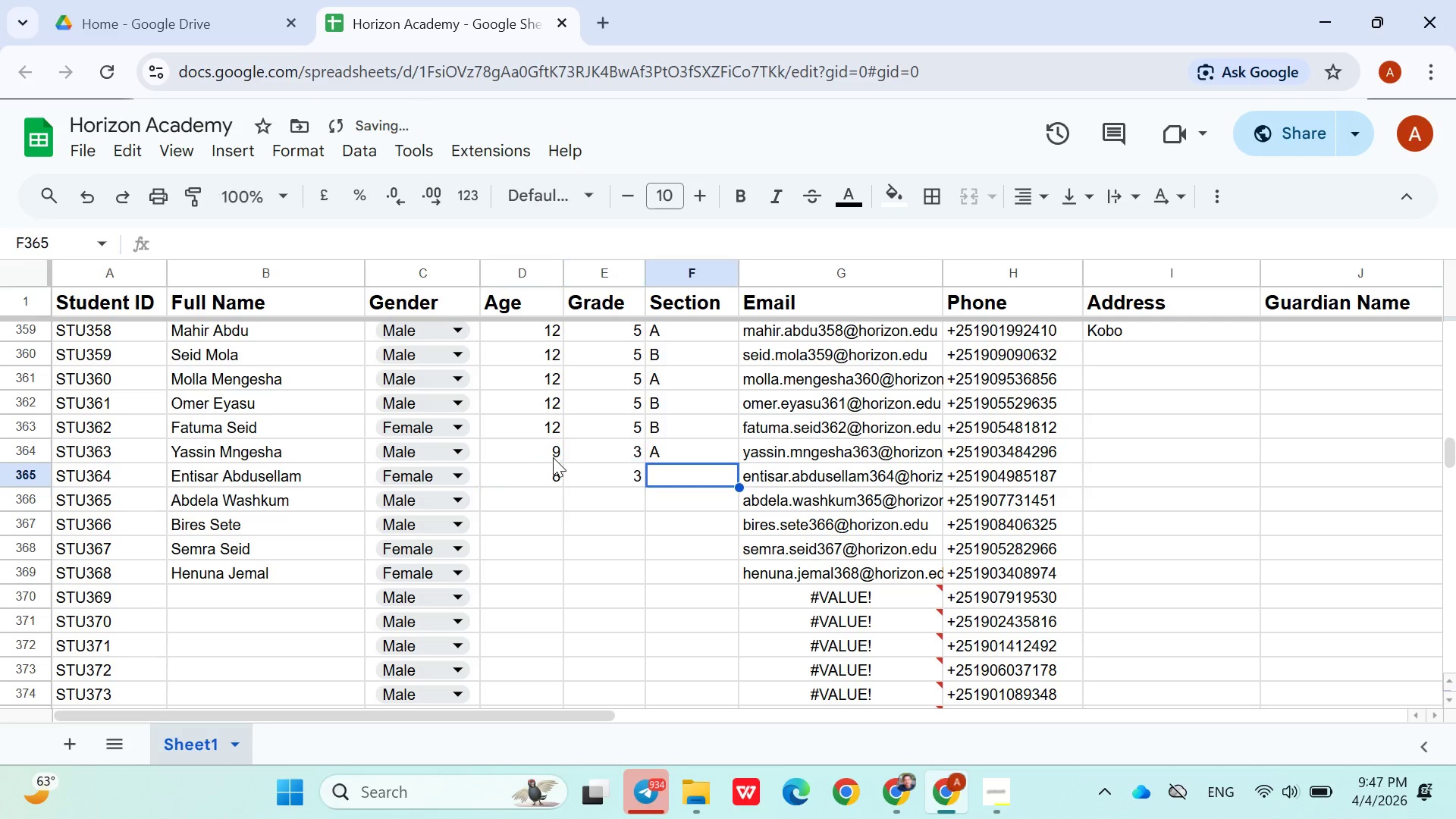 
key(ArrowRight)
 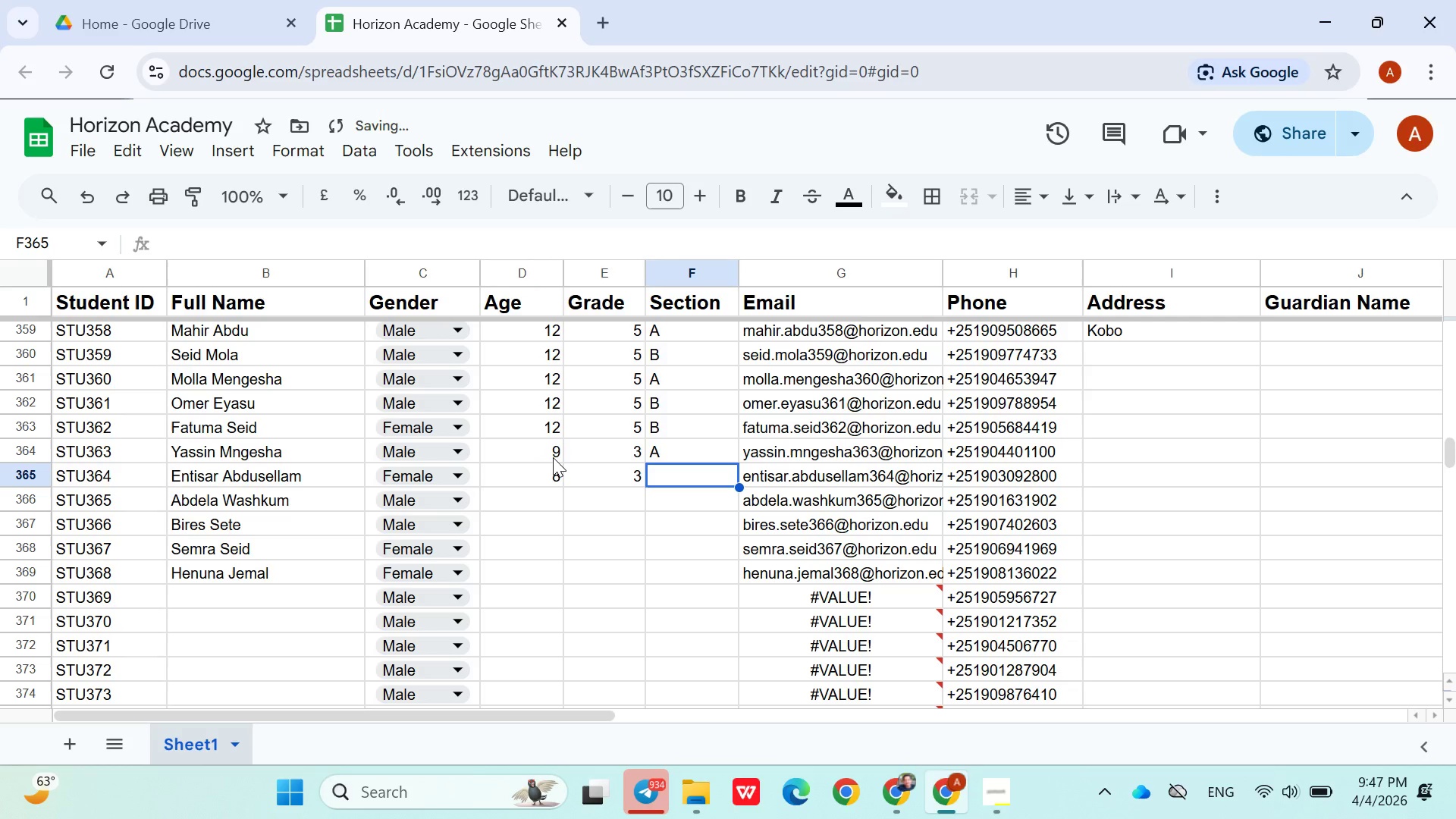 
key(Shift+B)
 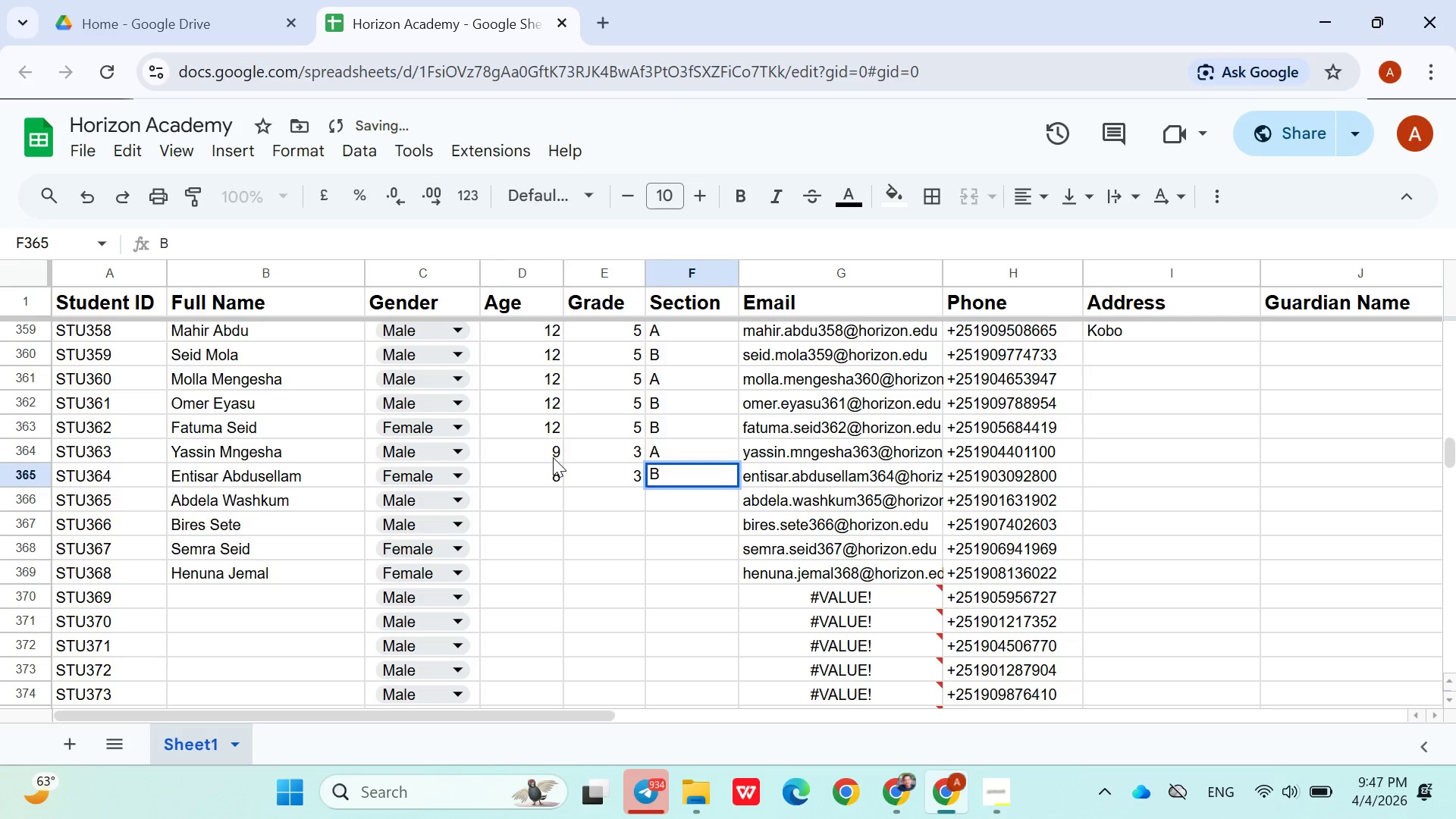 
key(ArrowDown)
 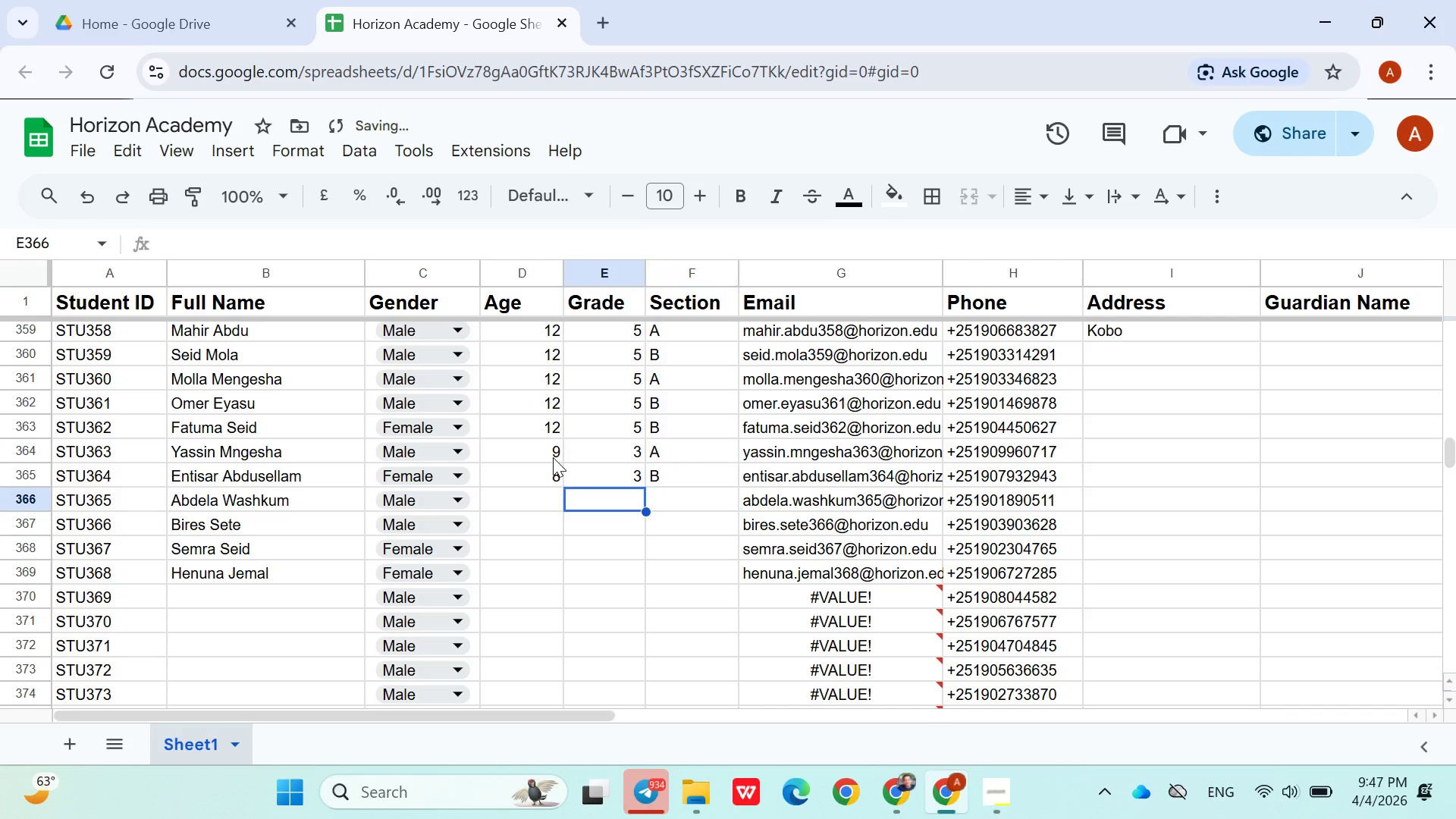 
key(ArrowLeft)
 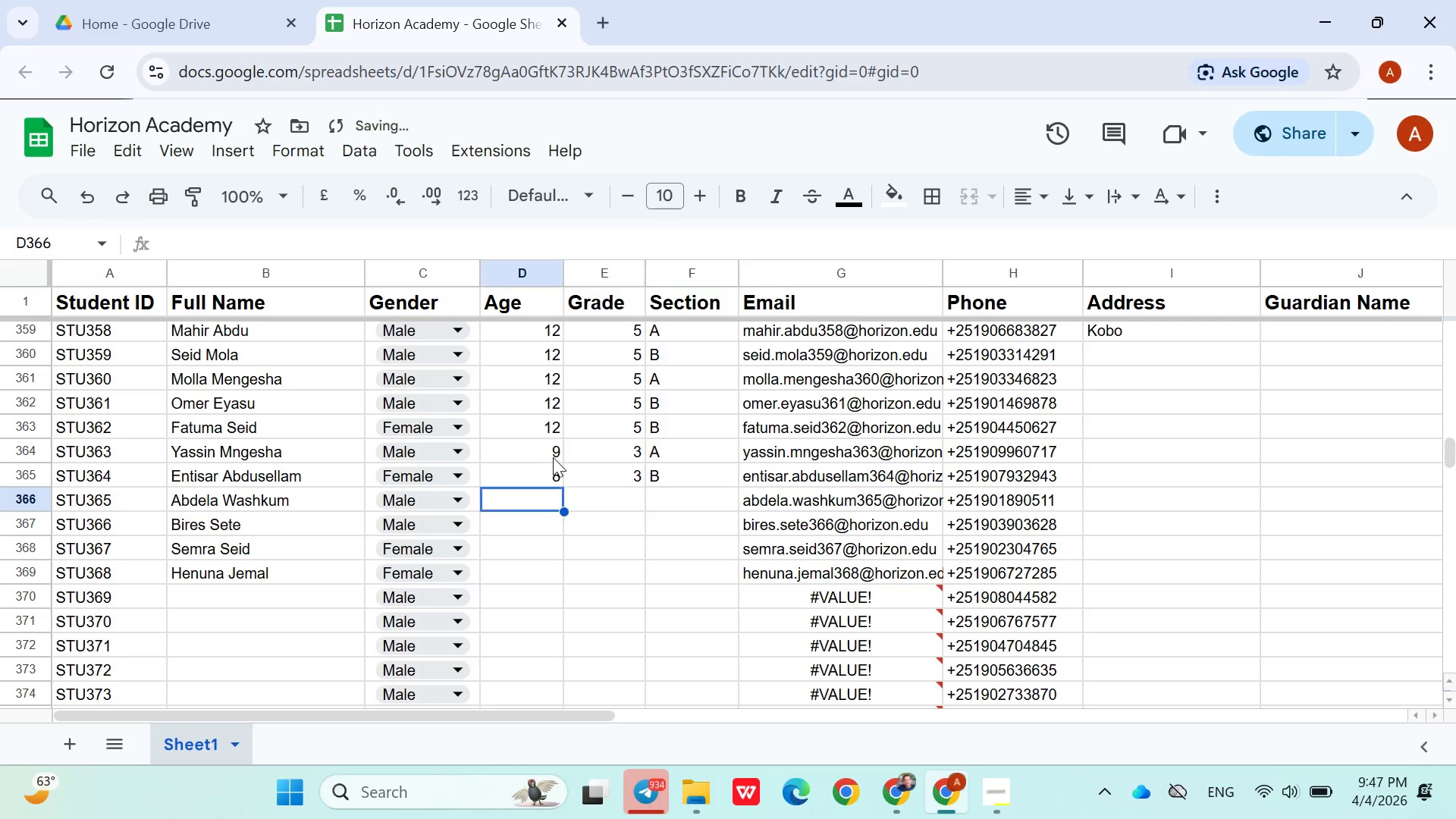 
key(ArrowLeft)
 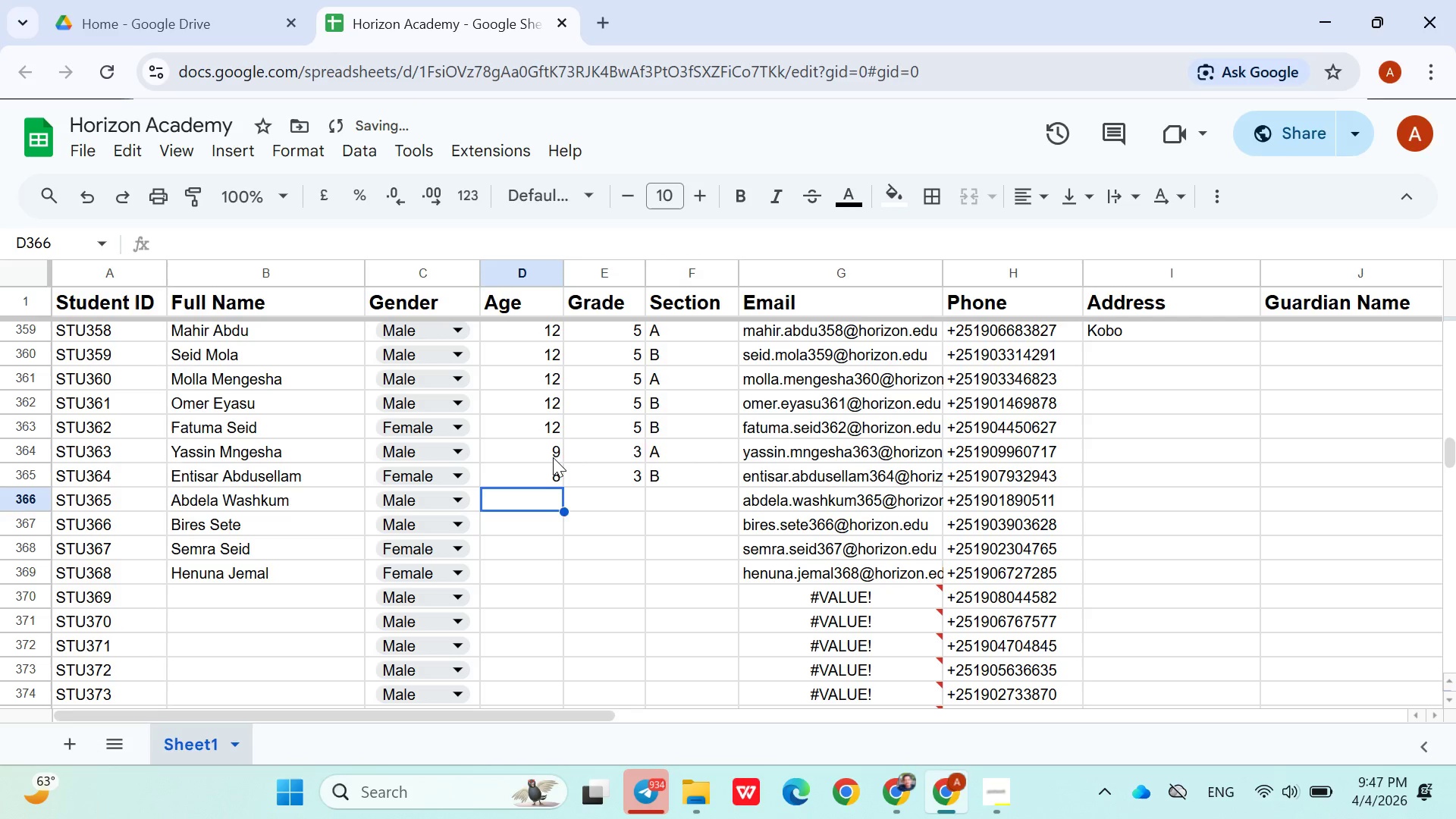 
key(8)
 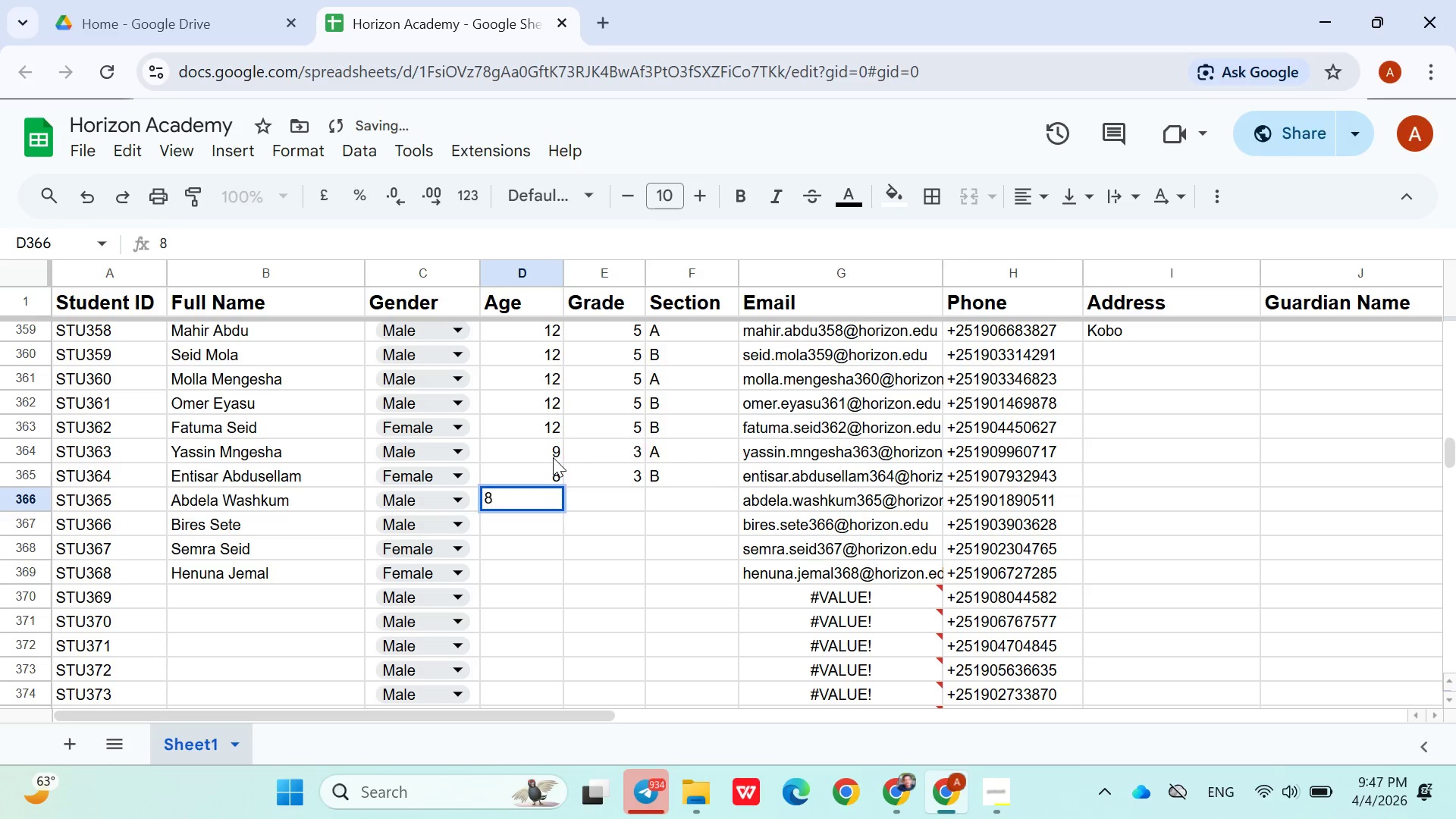 
key(ArrowRight)
 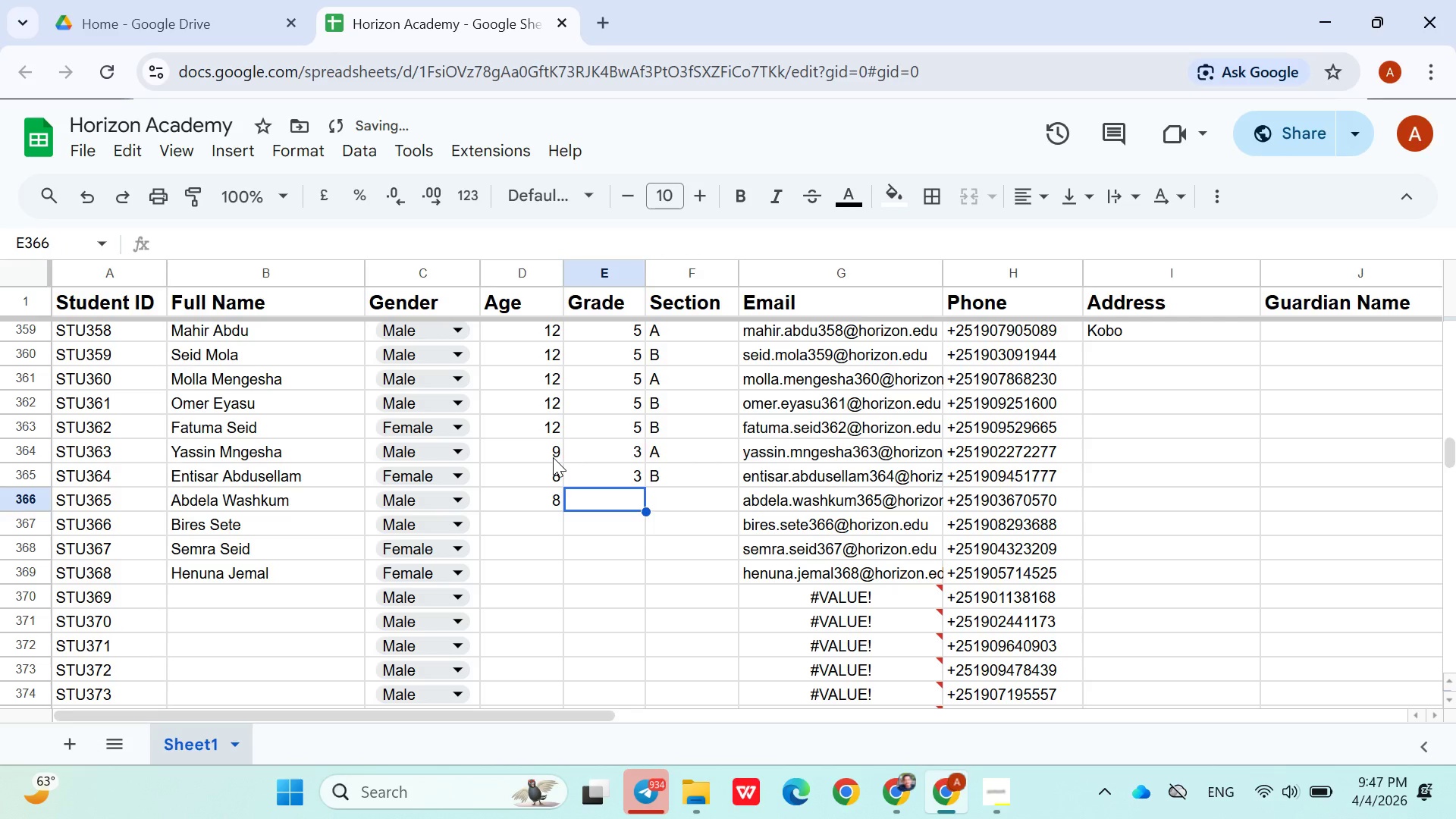 
key(2)
 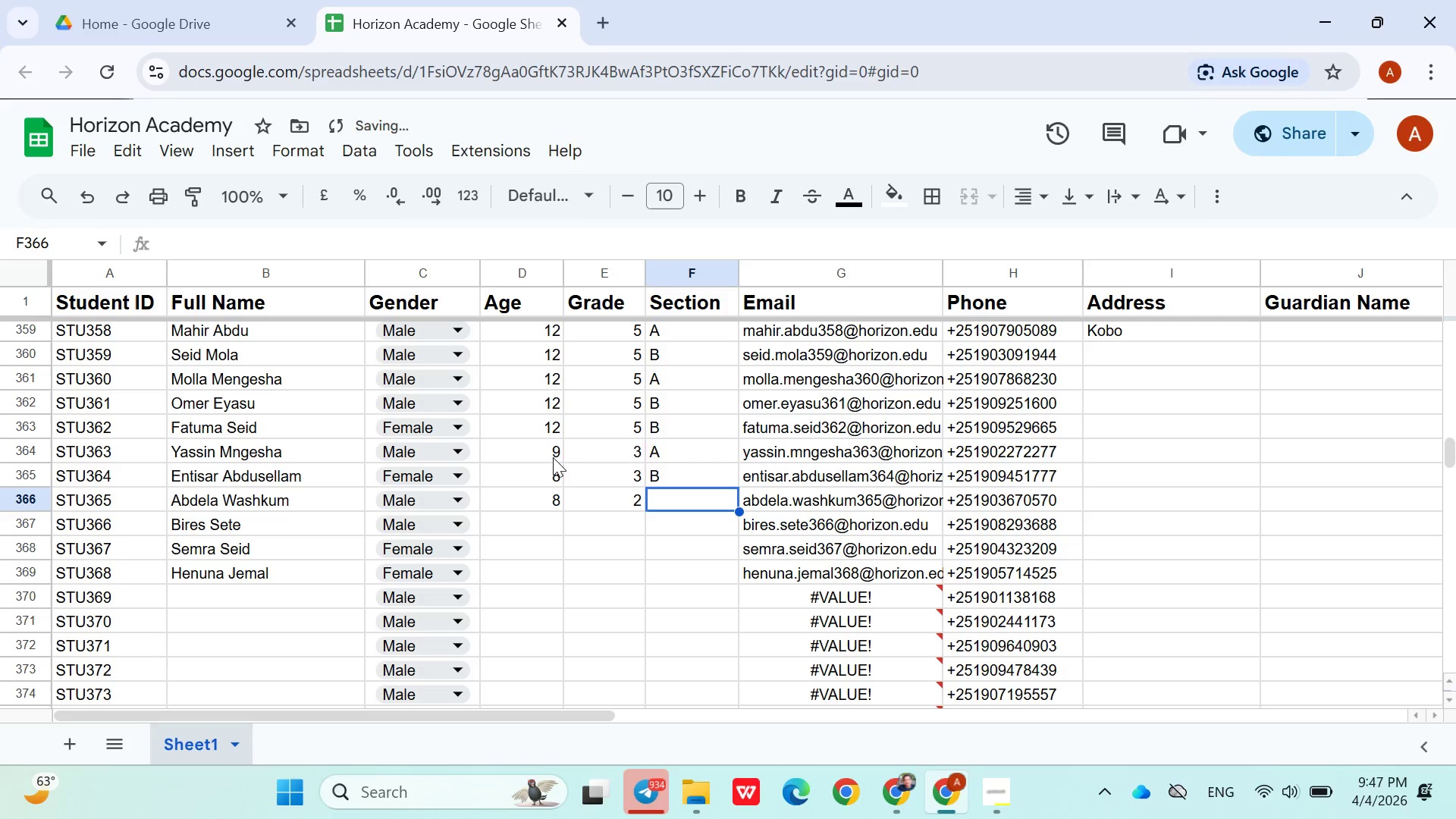 
key(ArrowRight)
 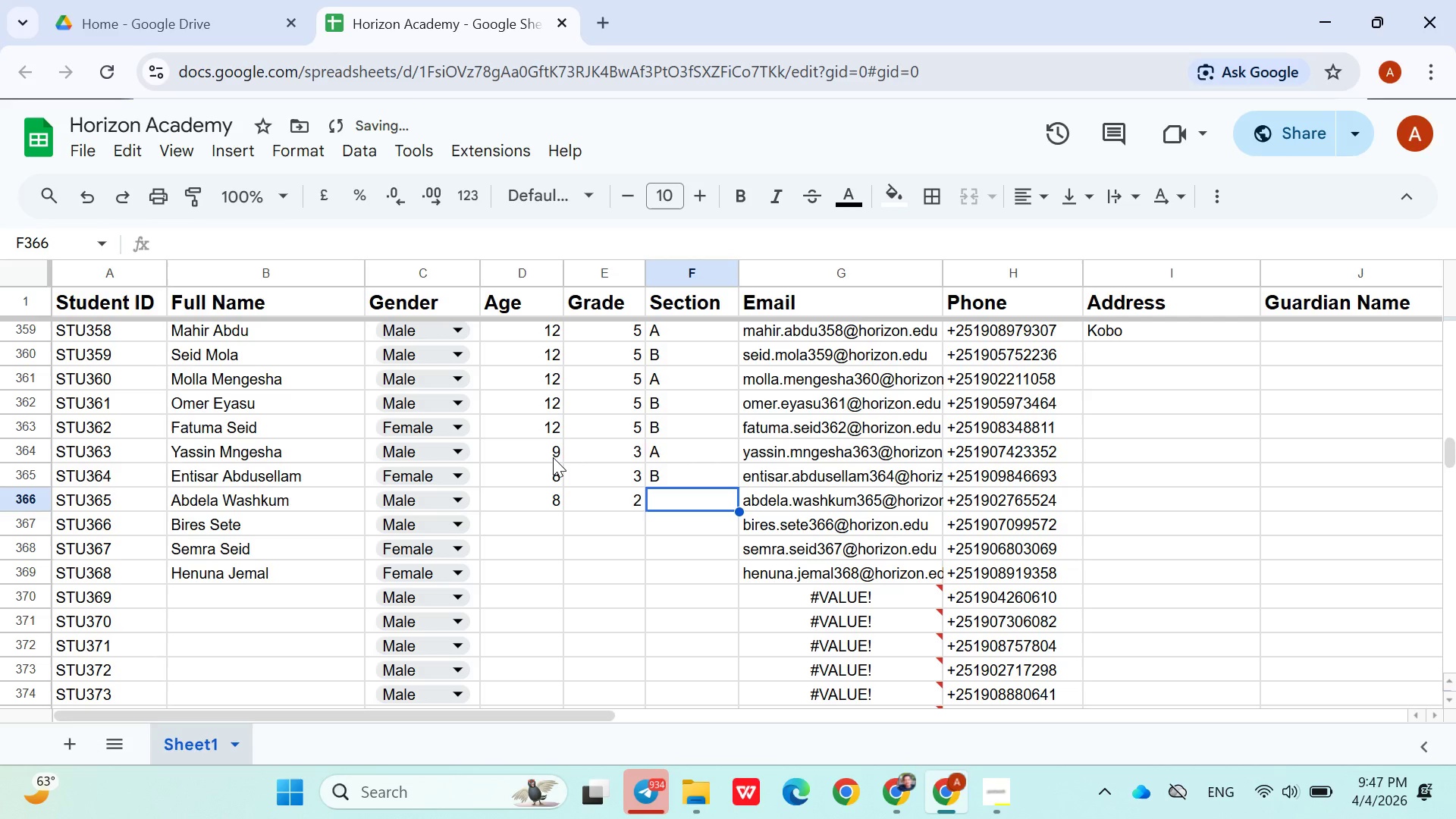 
key(Shift+A)
 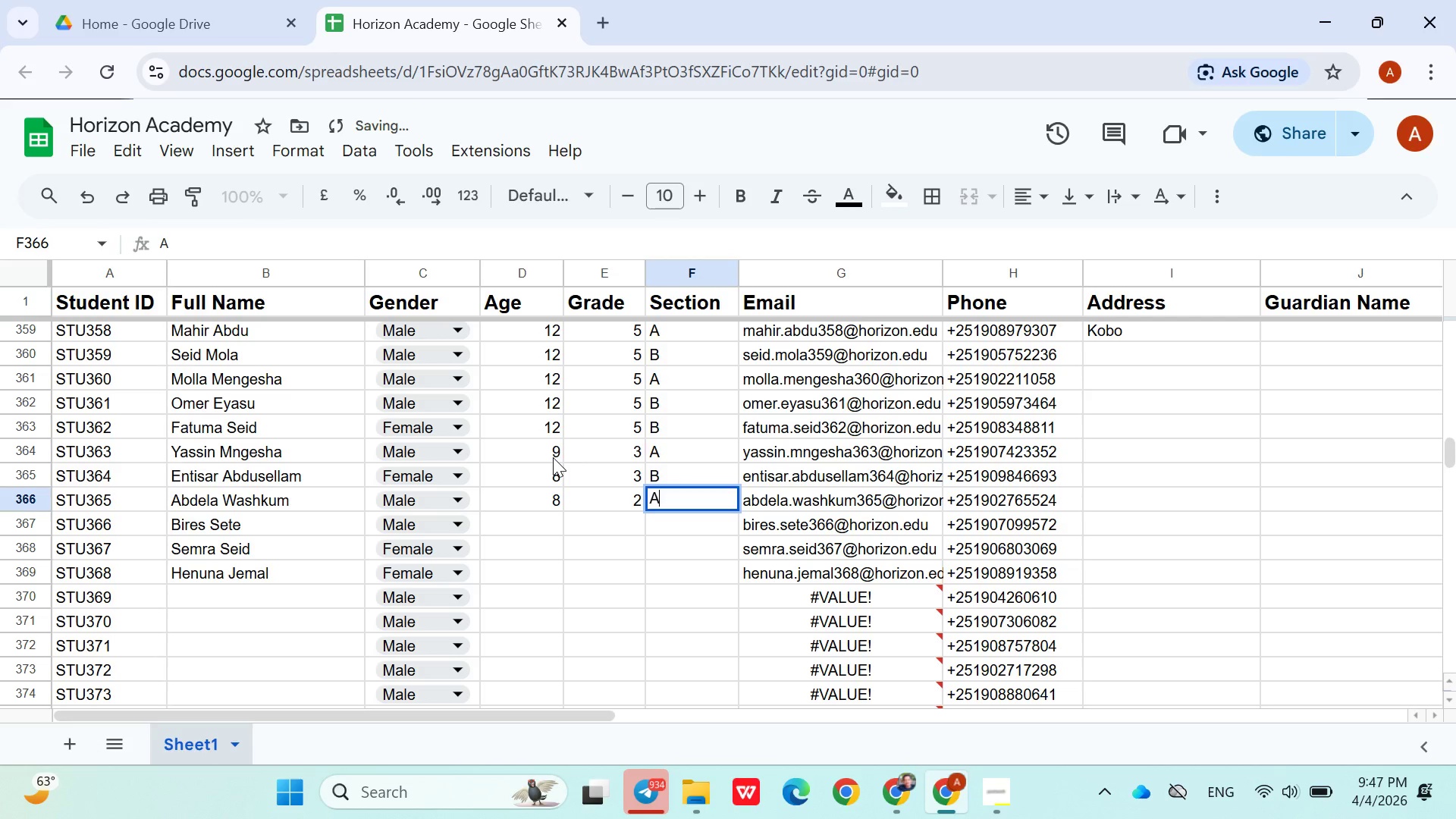 
key(ArrowDown)
 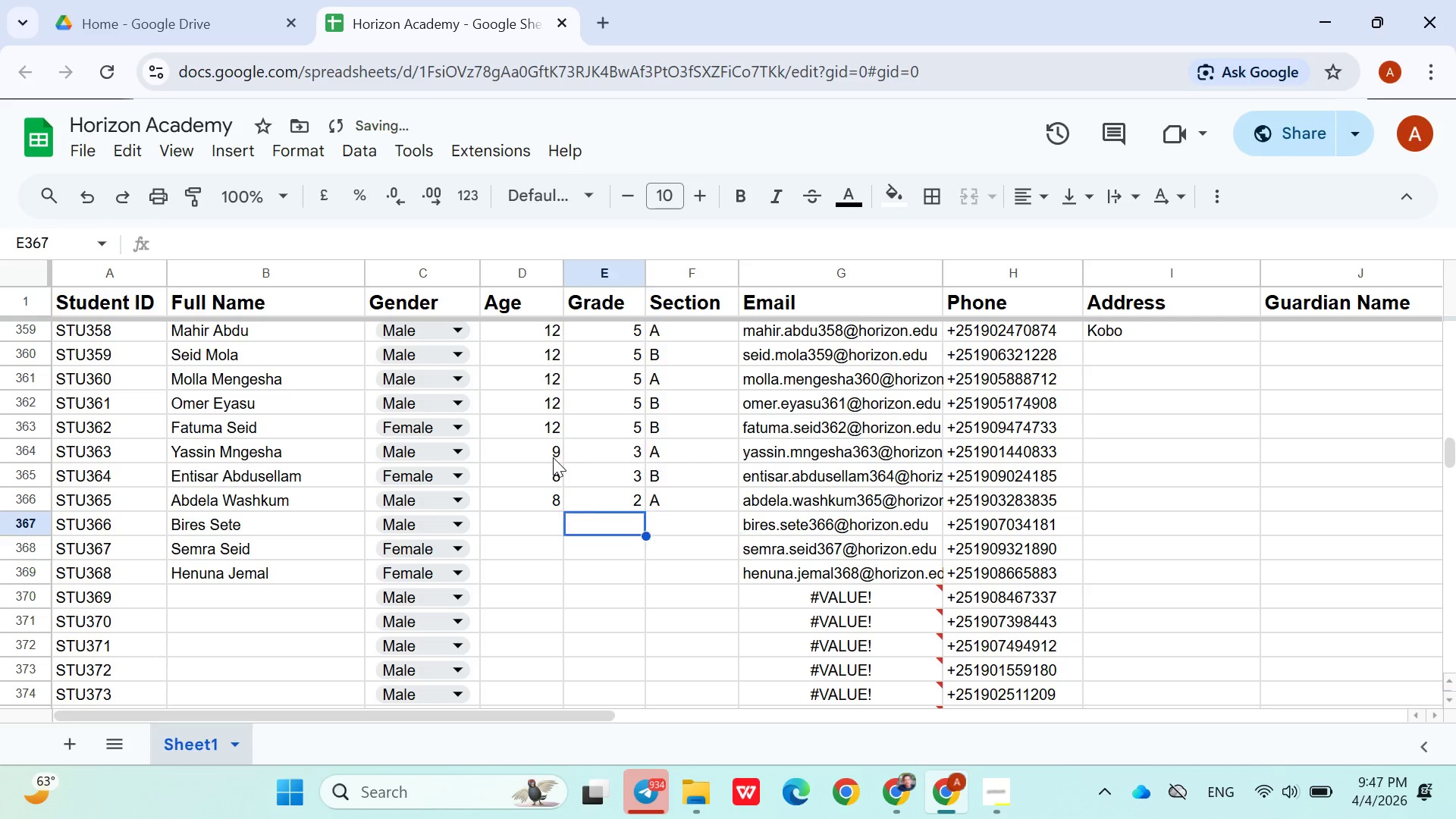 
key(ArrowLeft)
 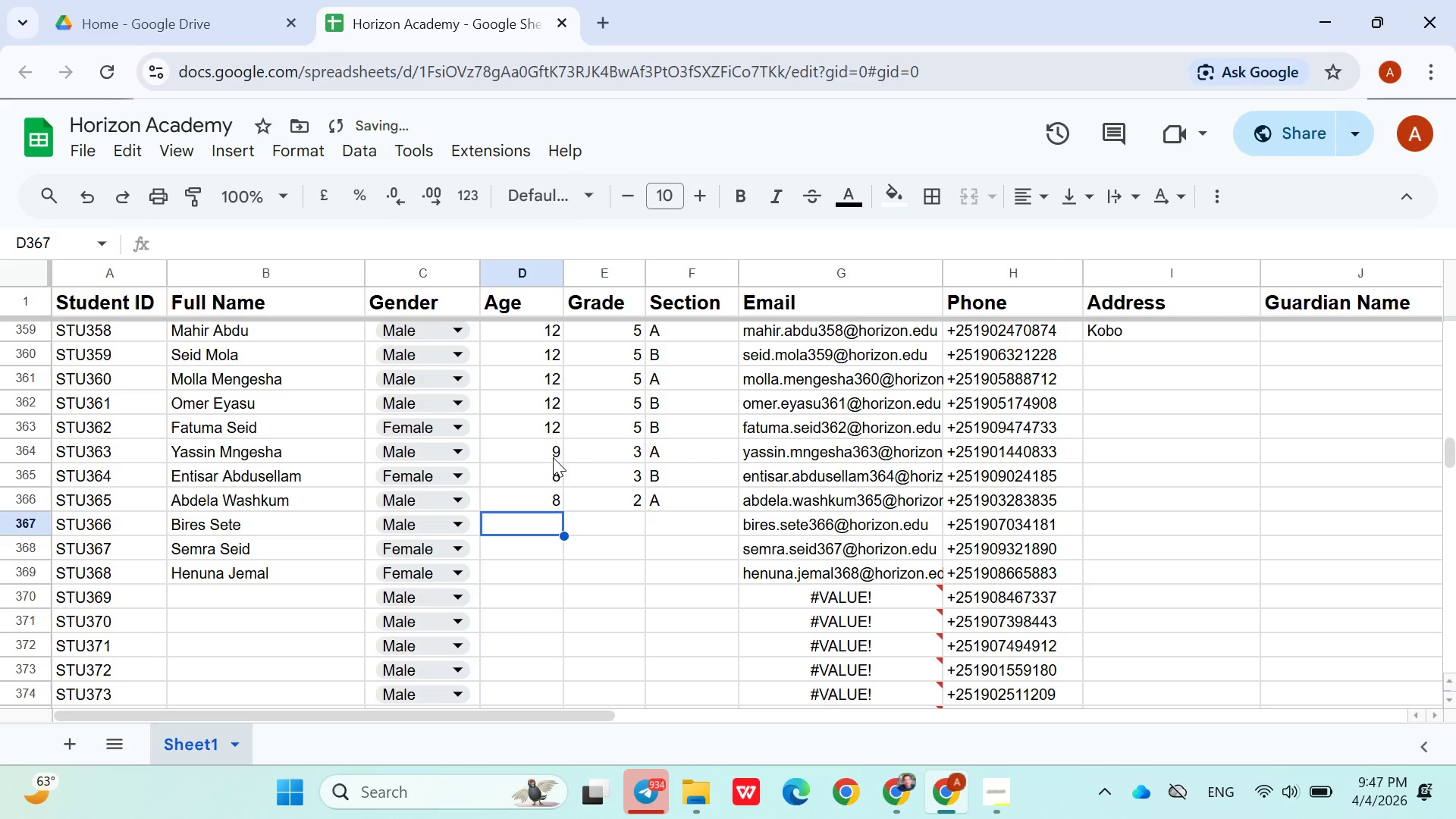 
key(ArrowLeft)
 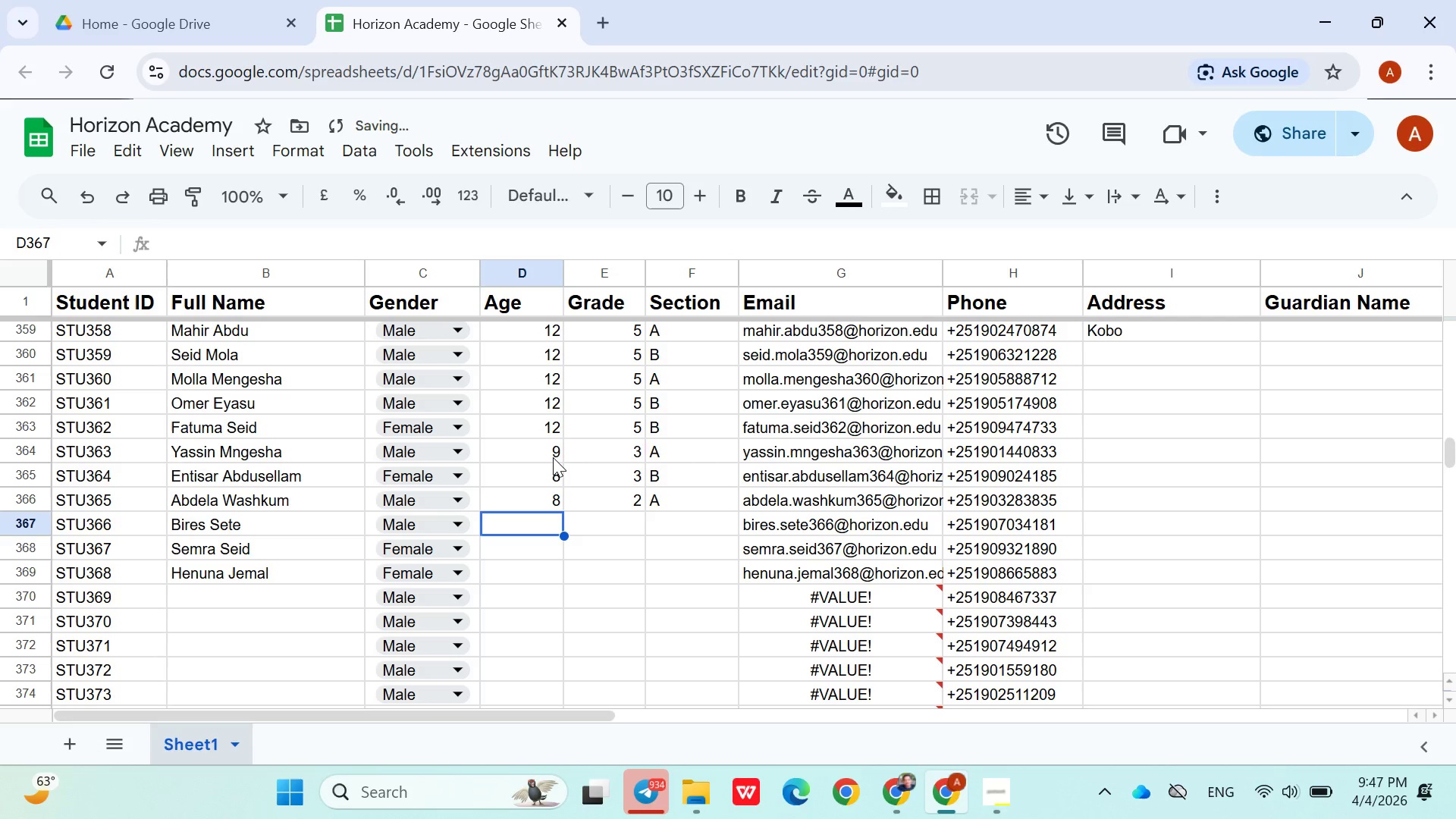 
type(13)
 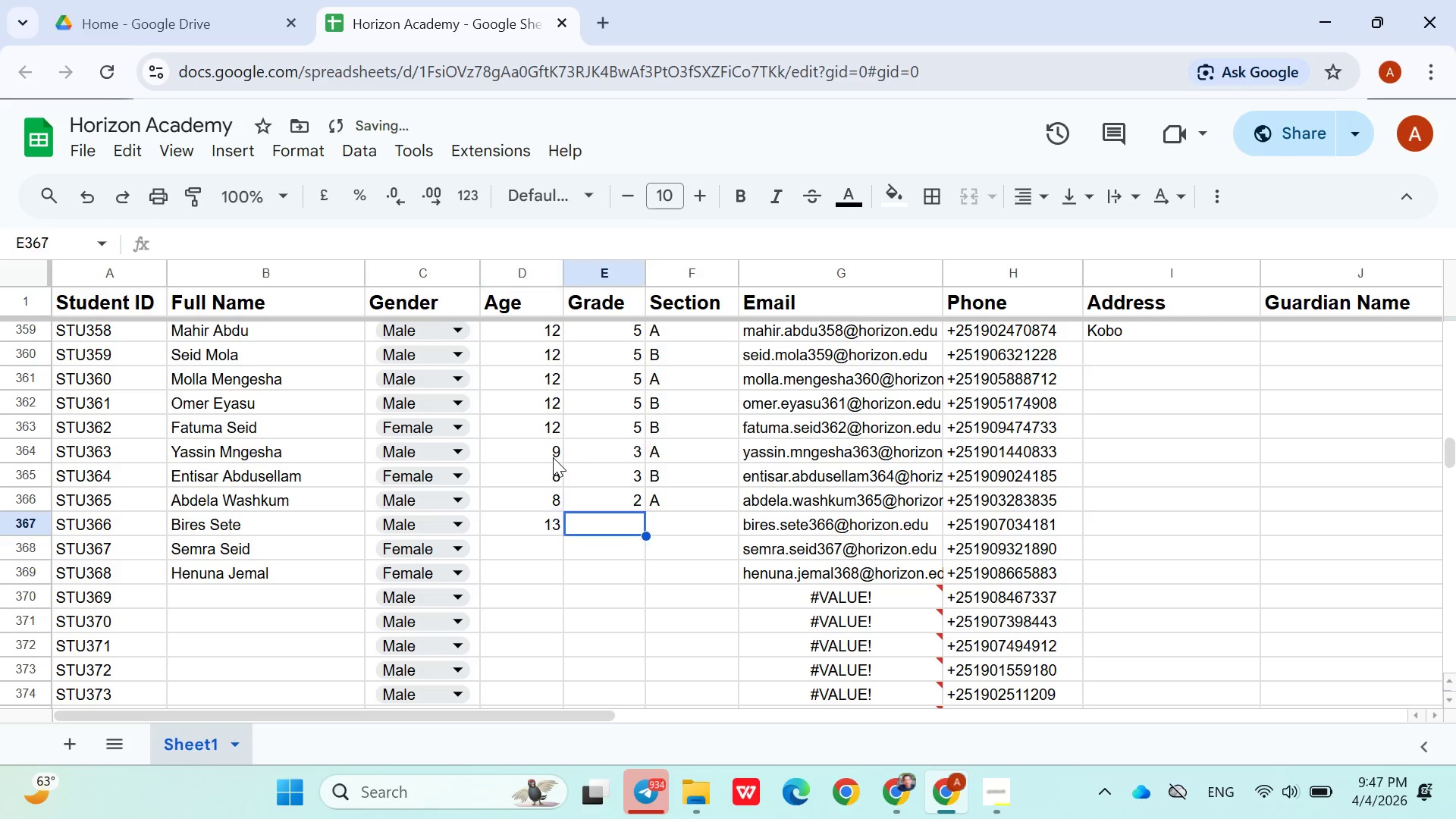 
key(ArrowRight)
 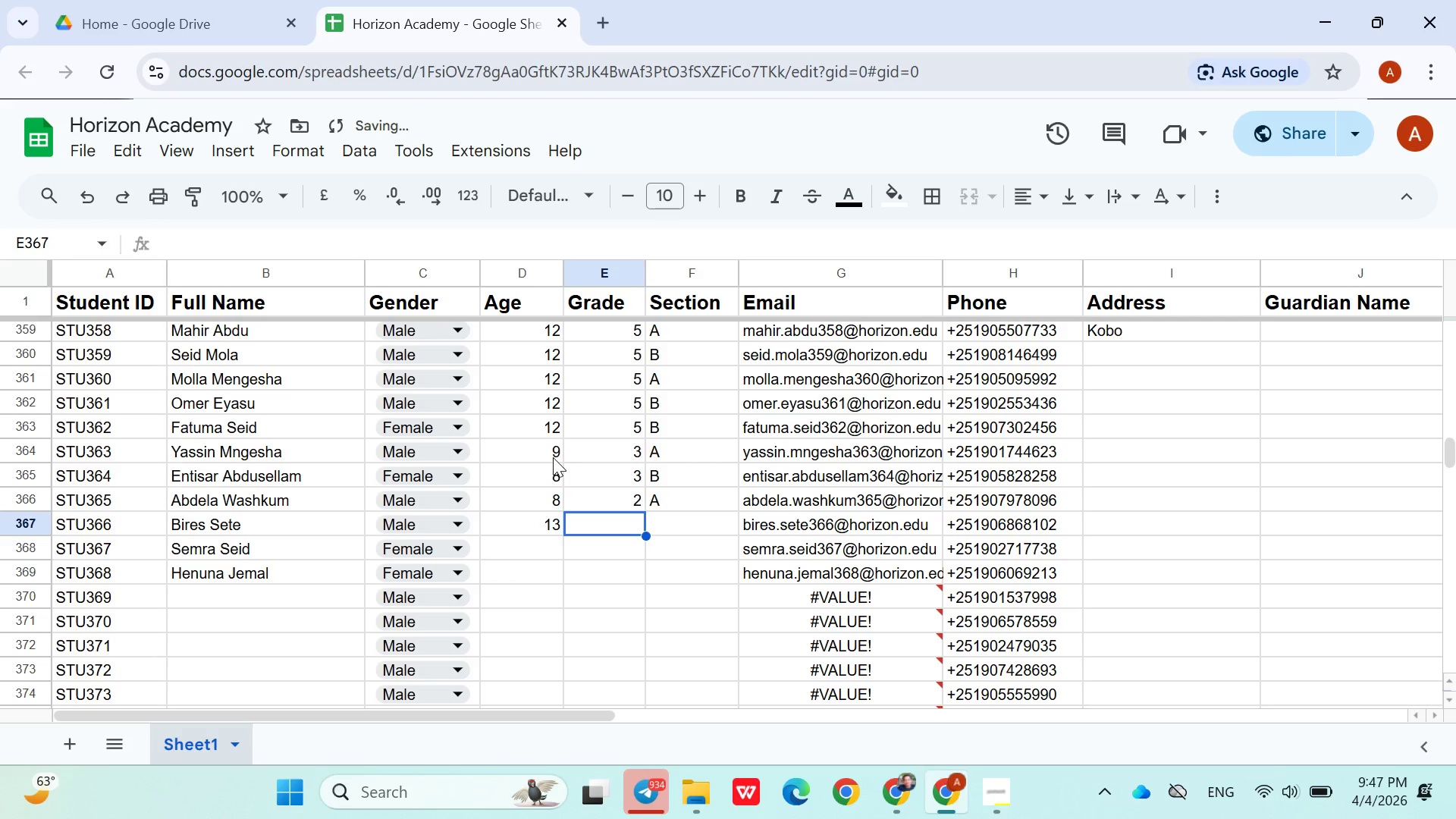 
key(6)
 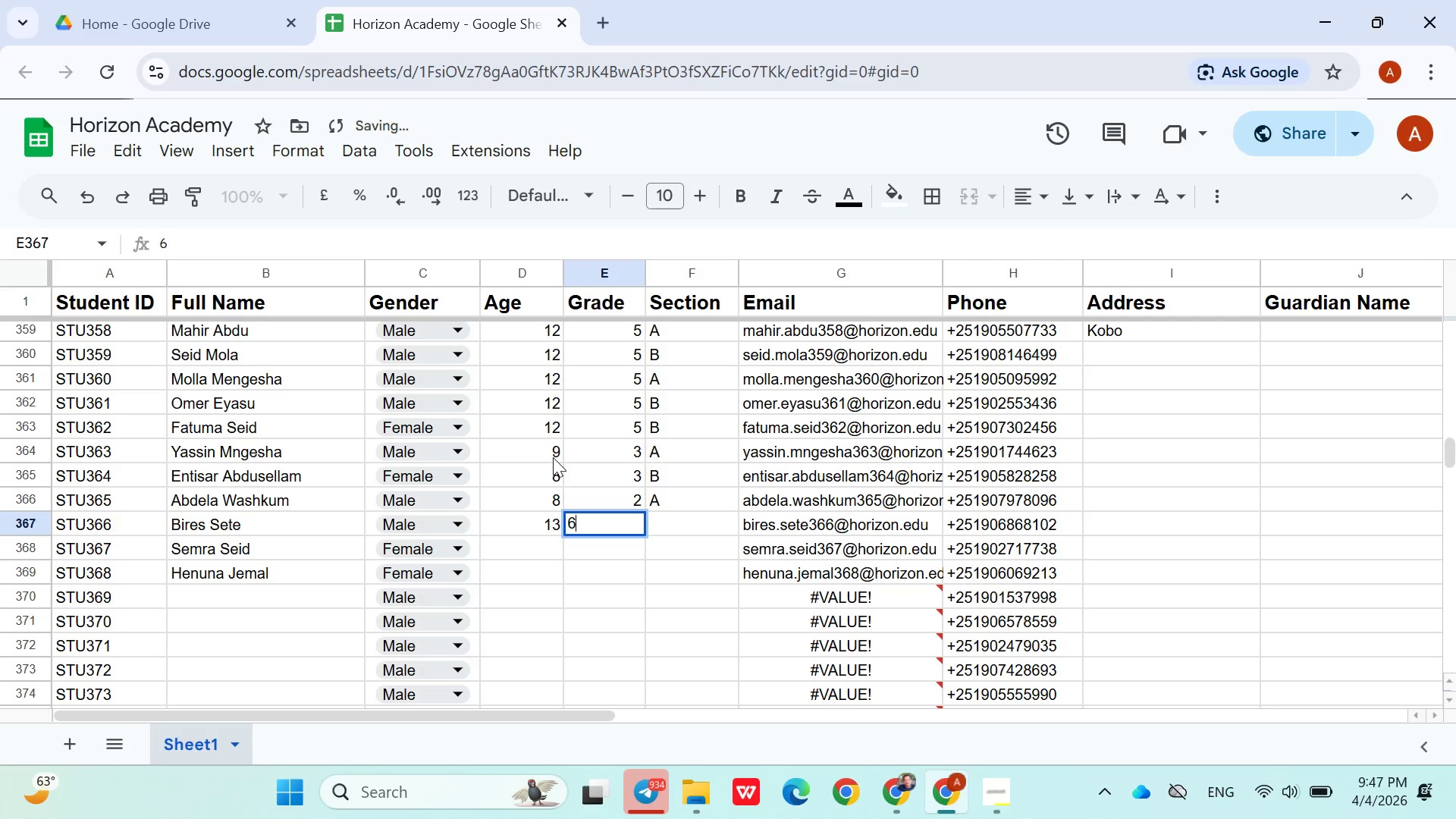 
key(ArrowRight)
 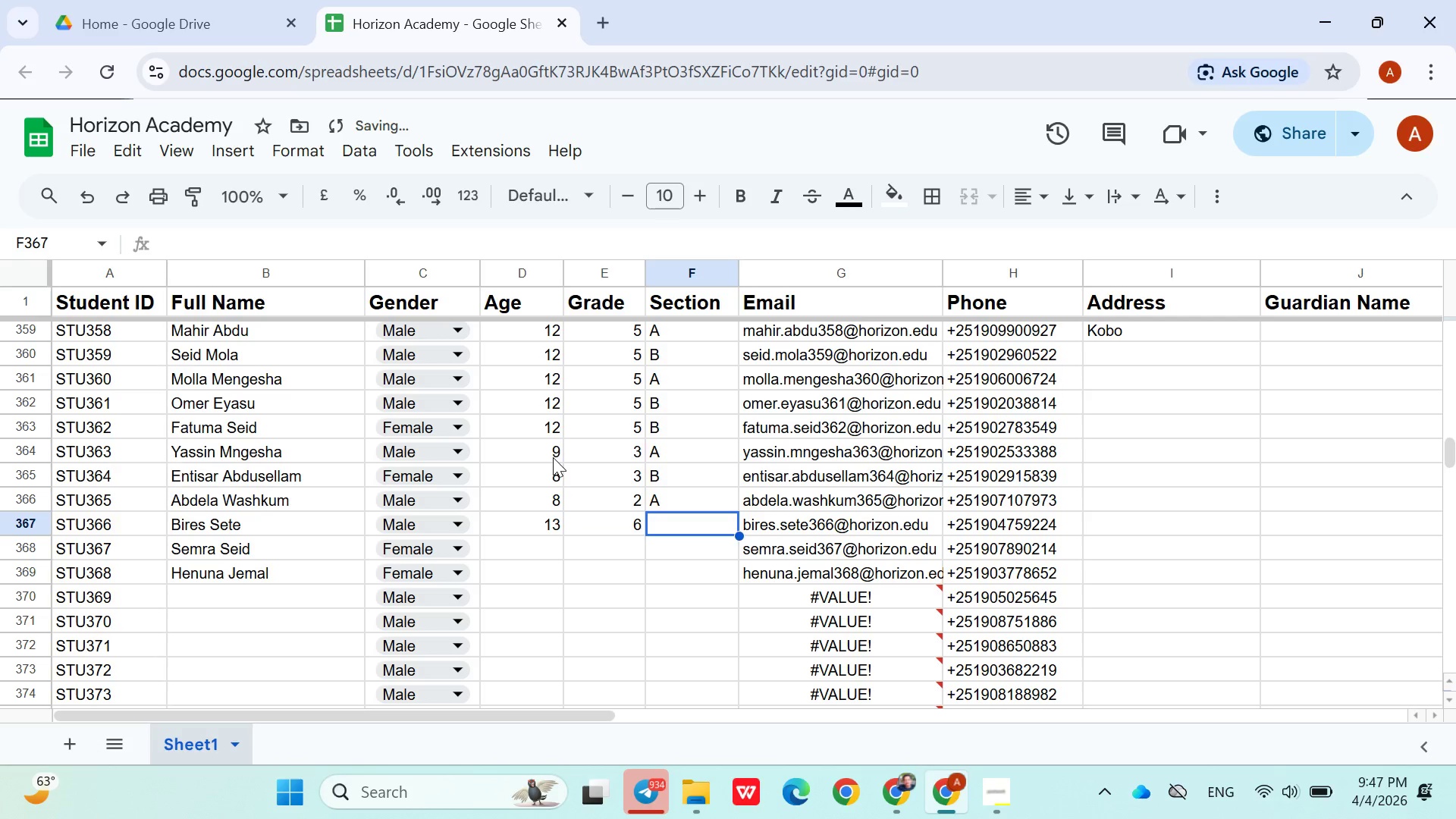 
key(Shift+ShiftLeft)
 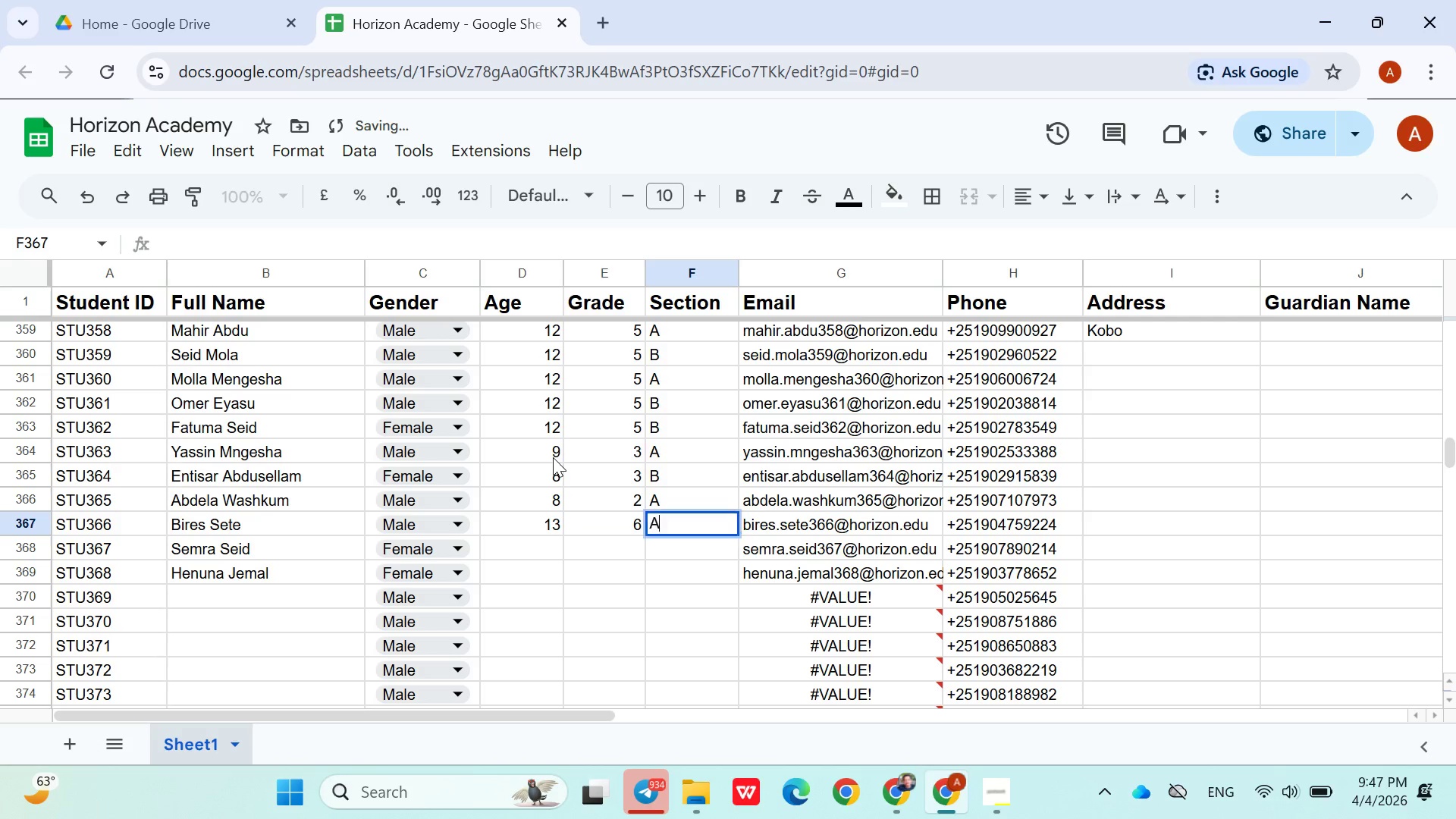 
key(Shift+A)
 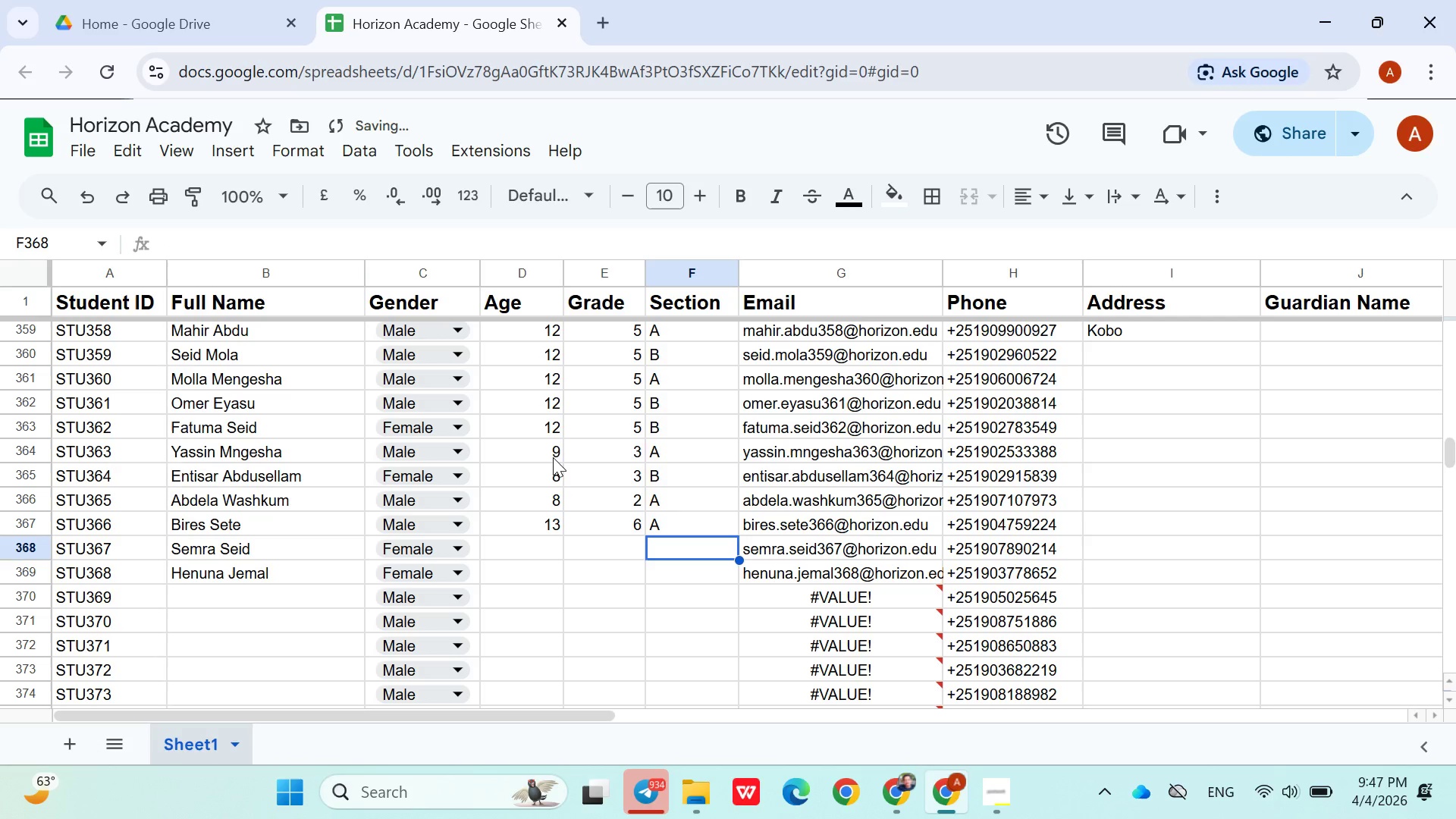 
key(ArrowDown)
 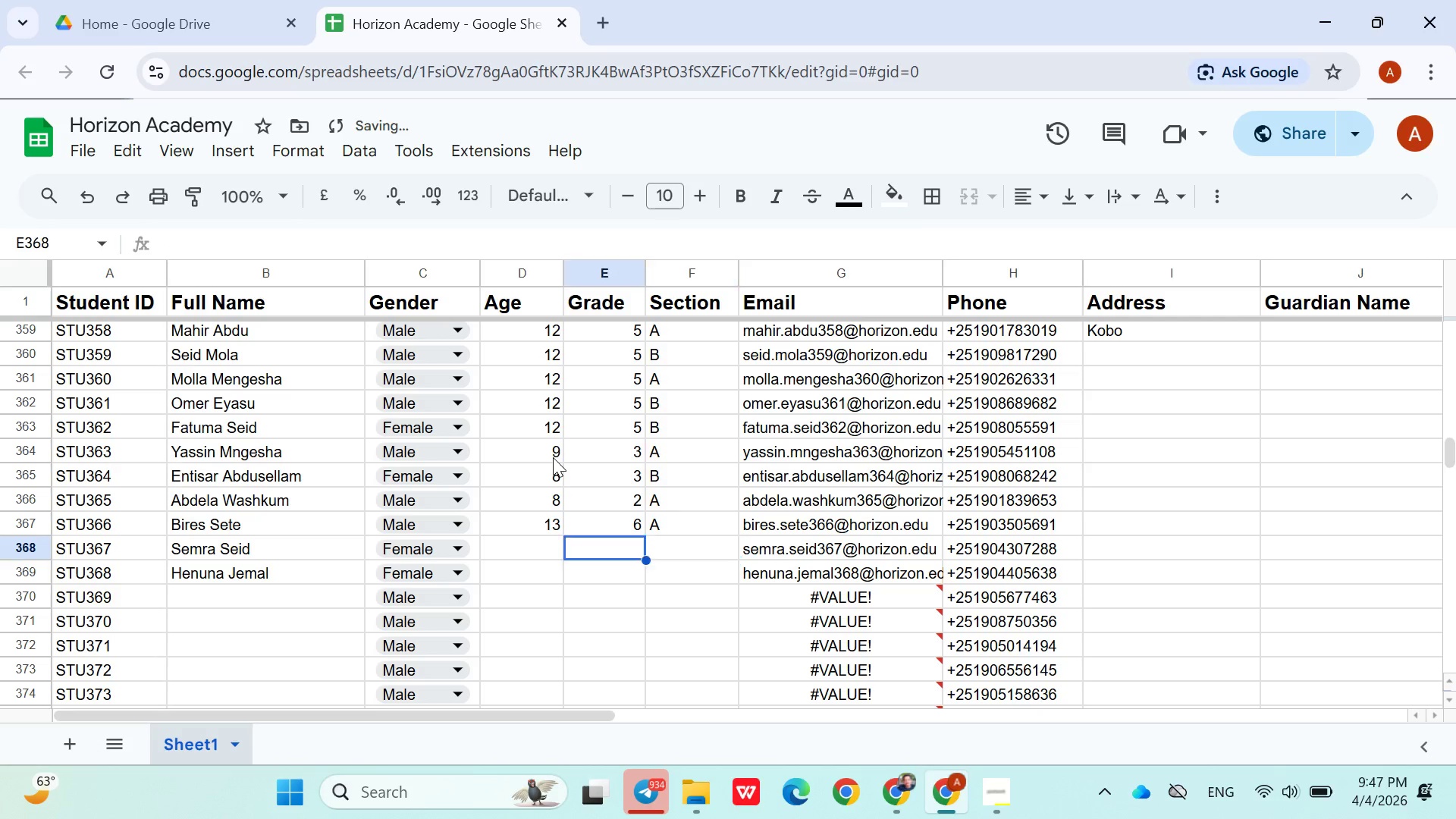 
key(ArrowLeft)
 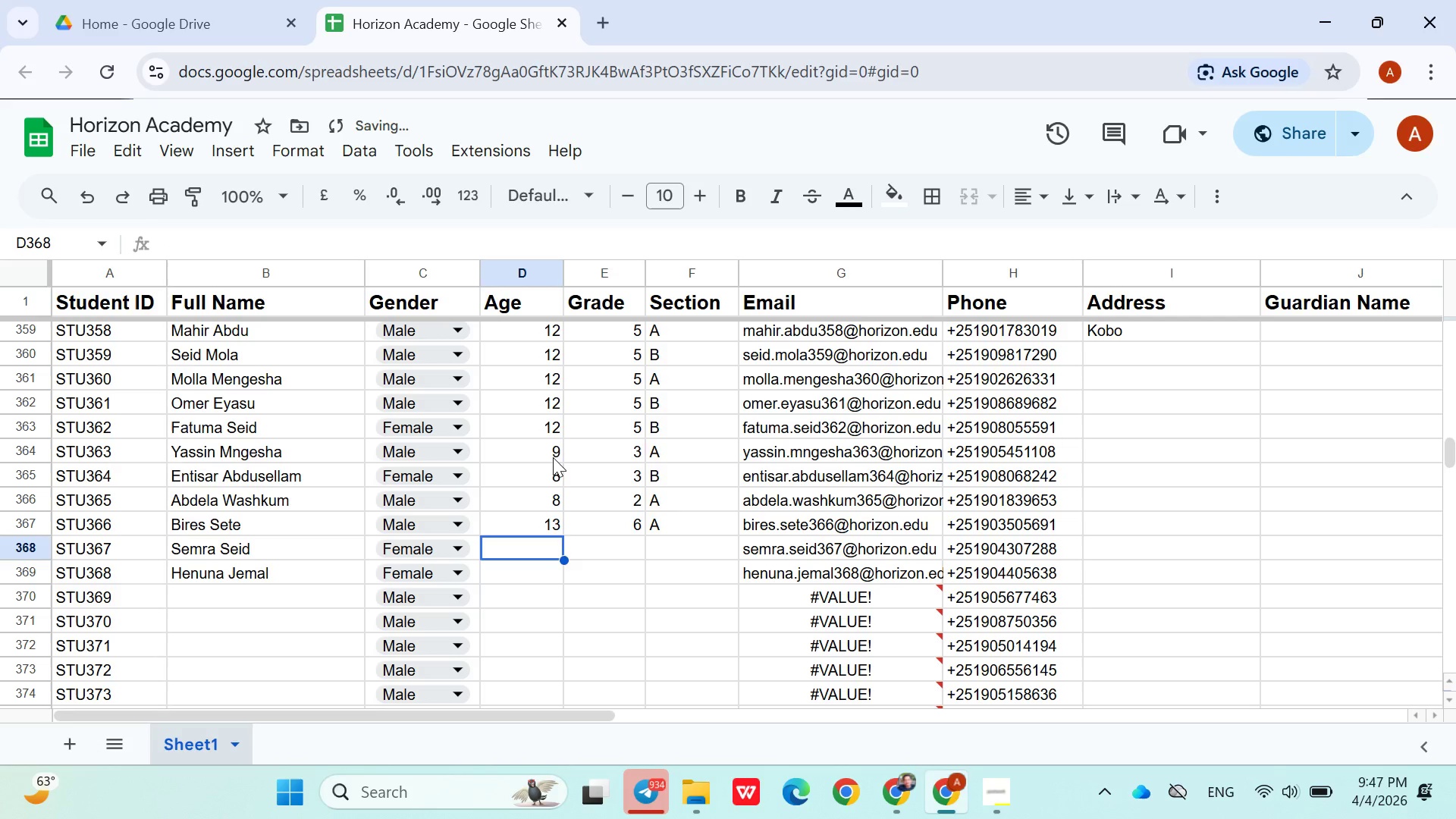 
key(ArrowLeft)
 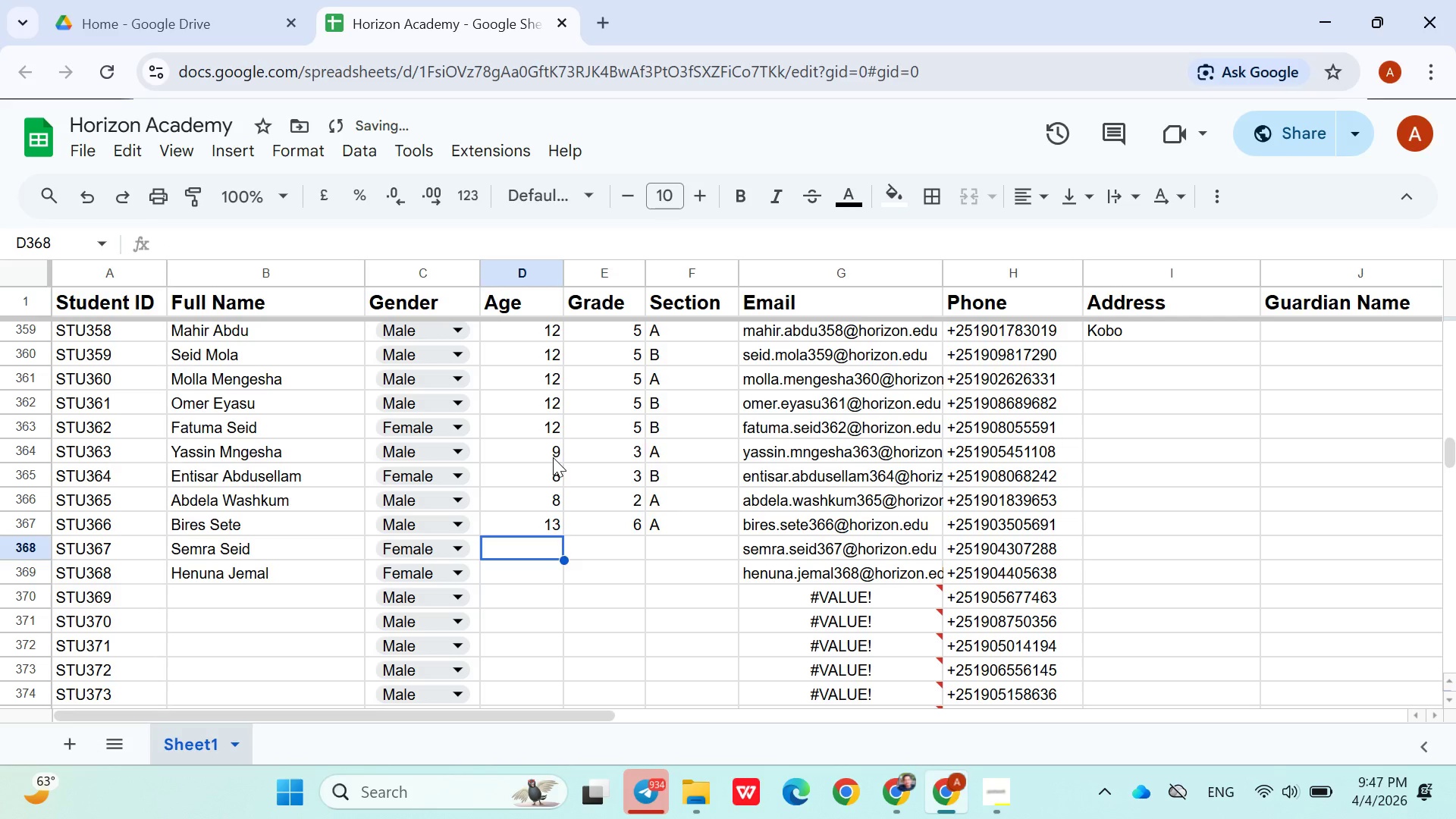 
type(13)
 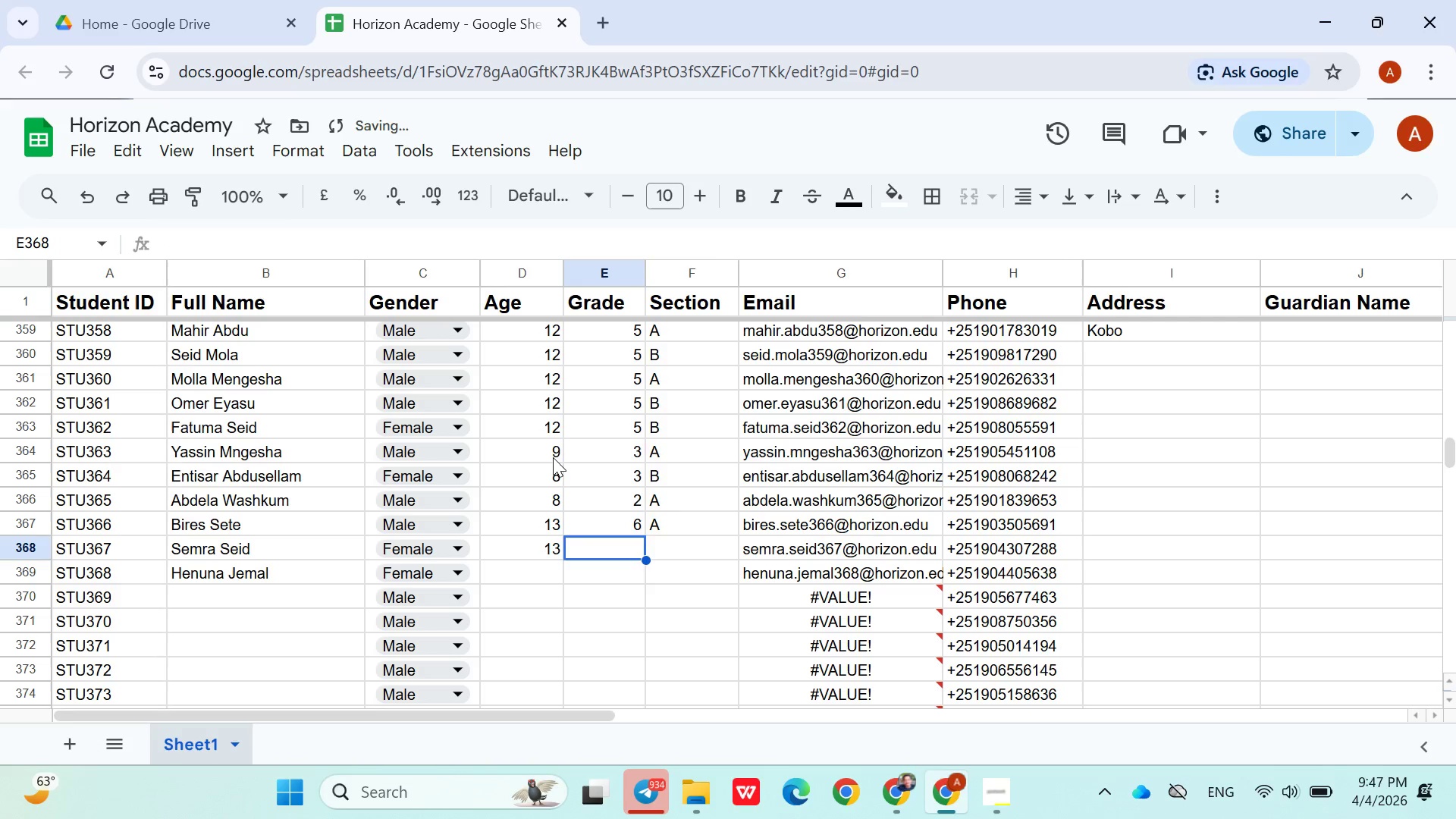 
key(ArrowRight)
 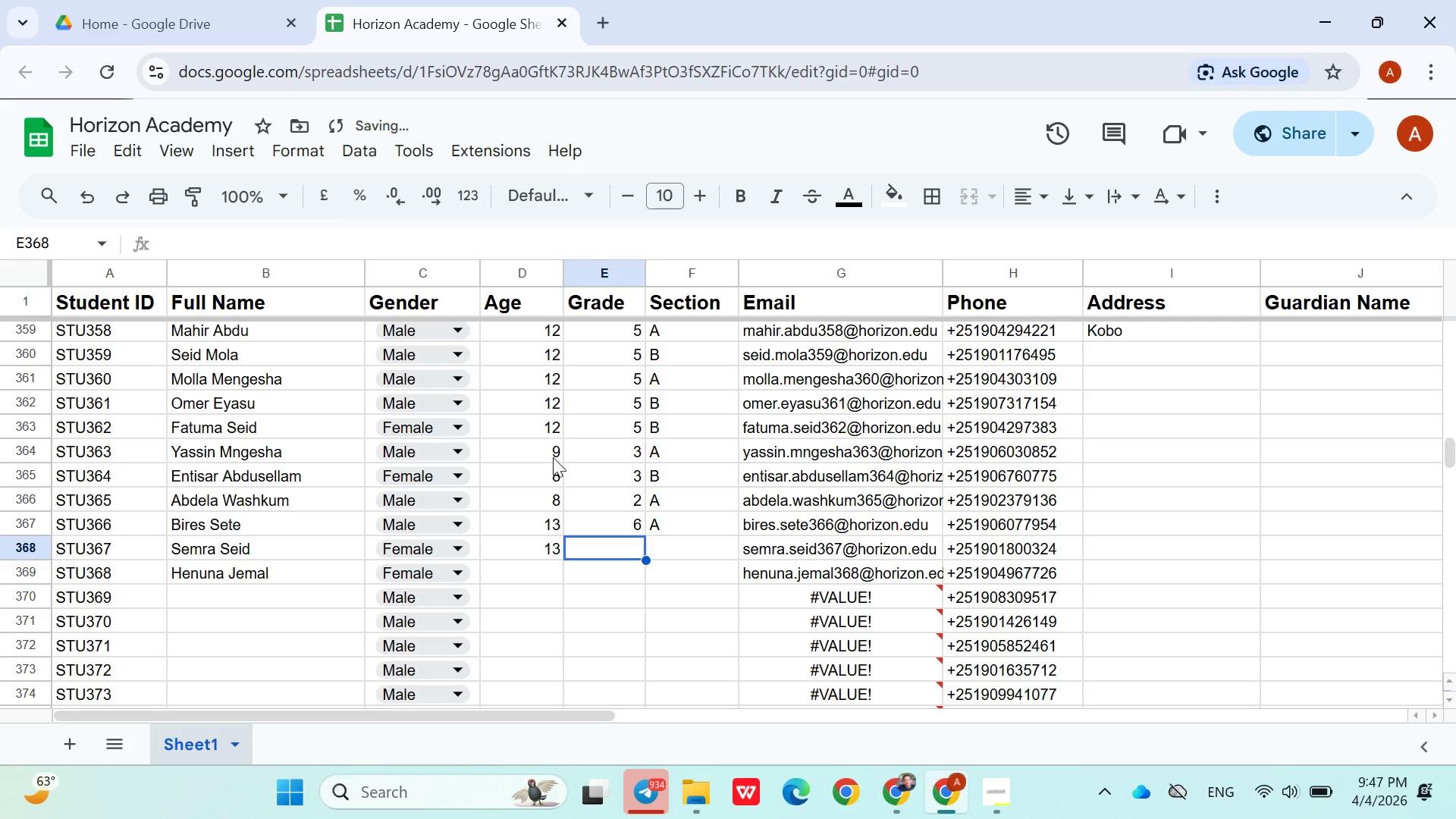 
hold_key(key=ShiftLeft, duration=0.8)
 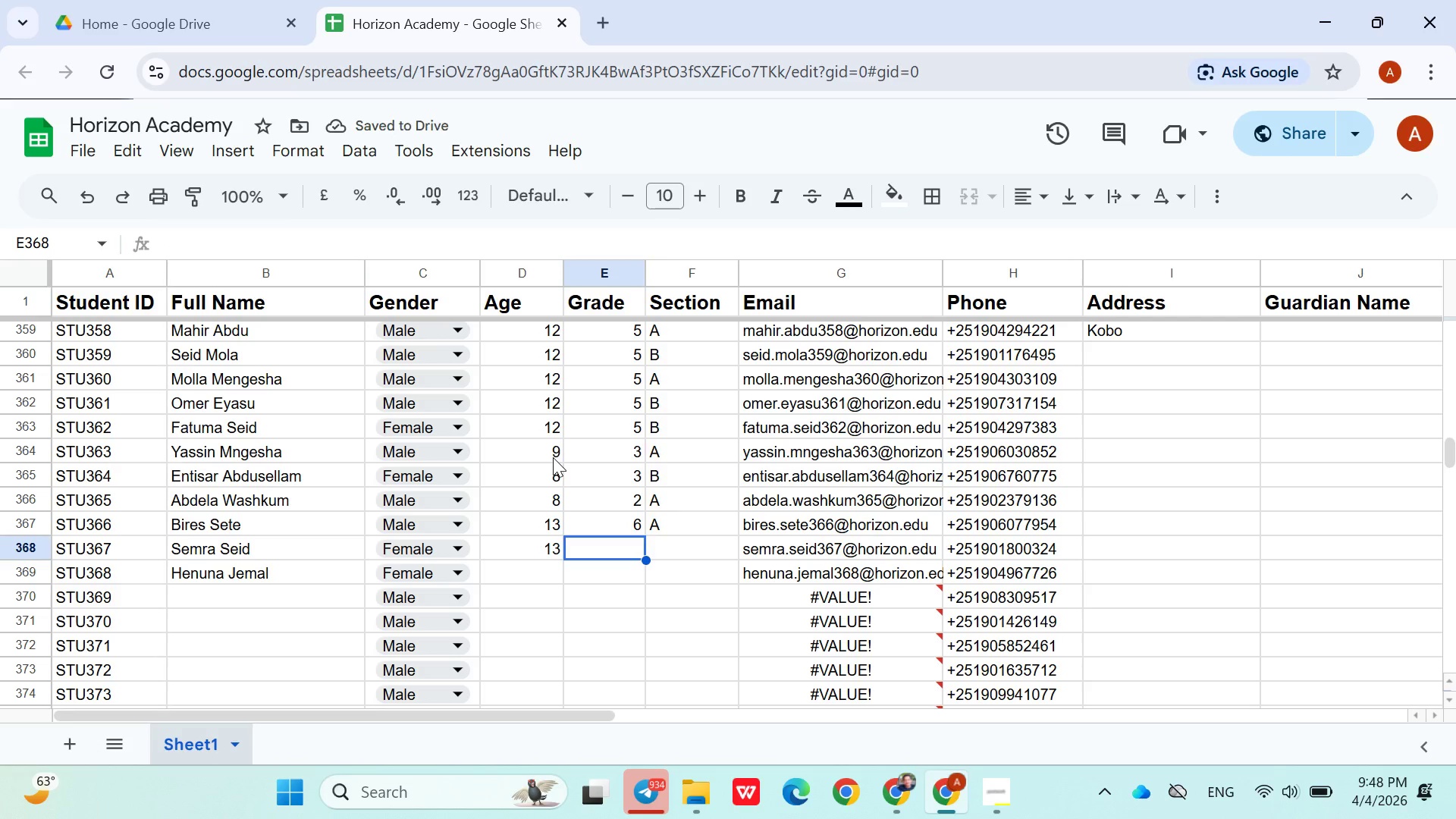 
key(7)
 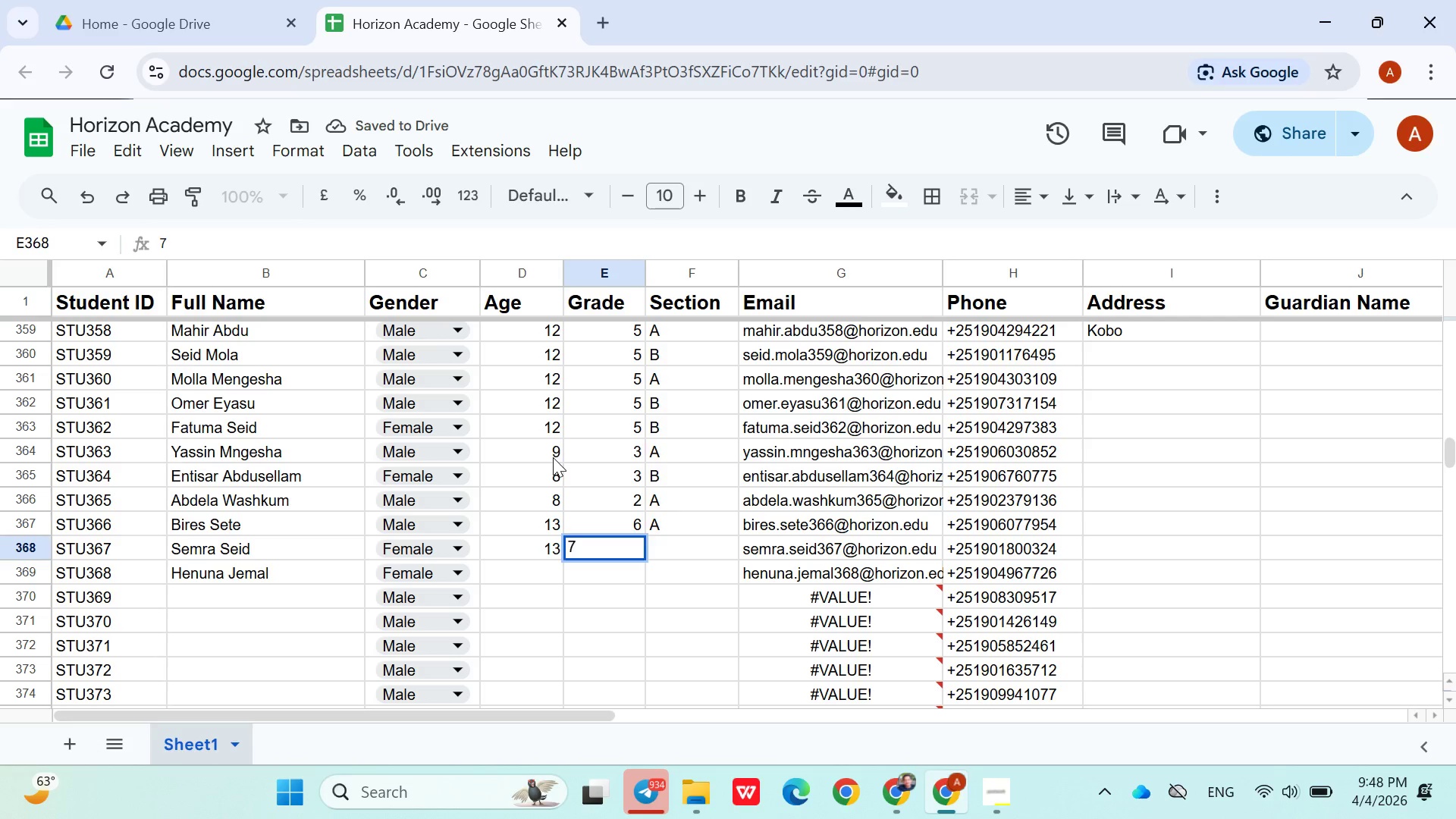 
key(ArrowRight)
 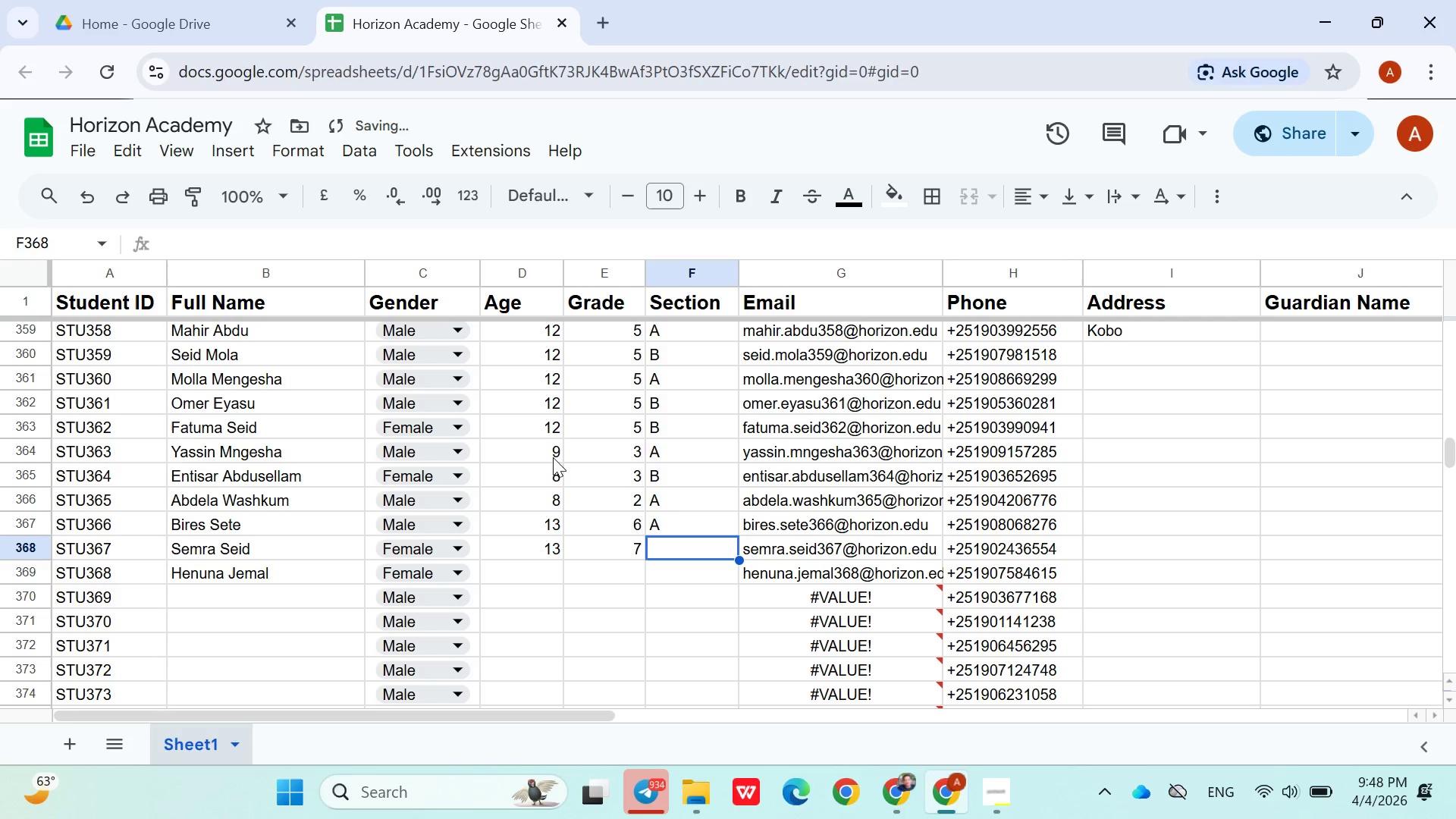 
key(Shift+A)
 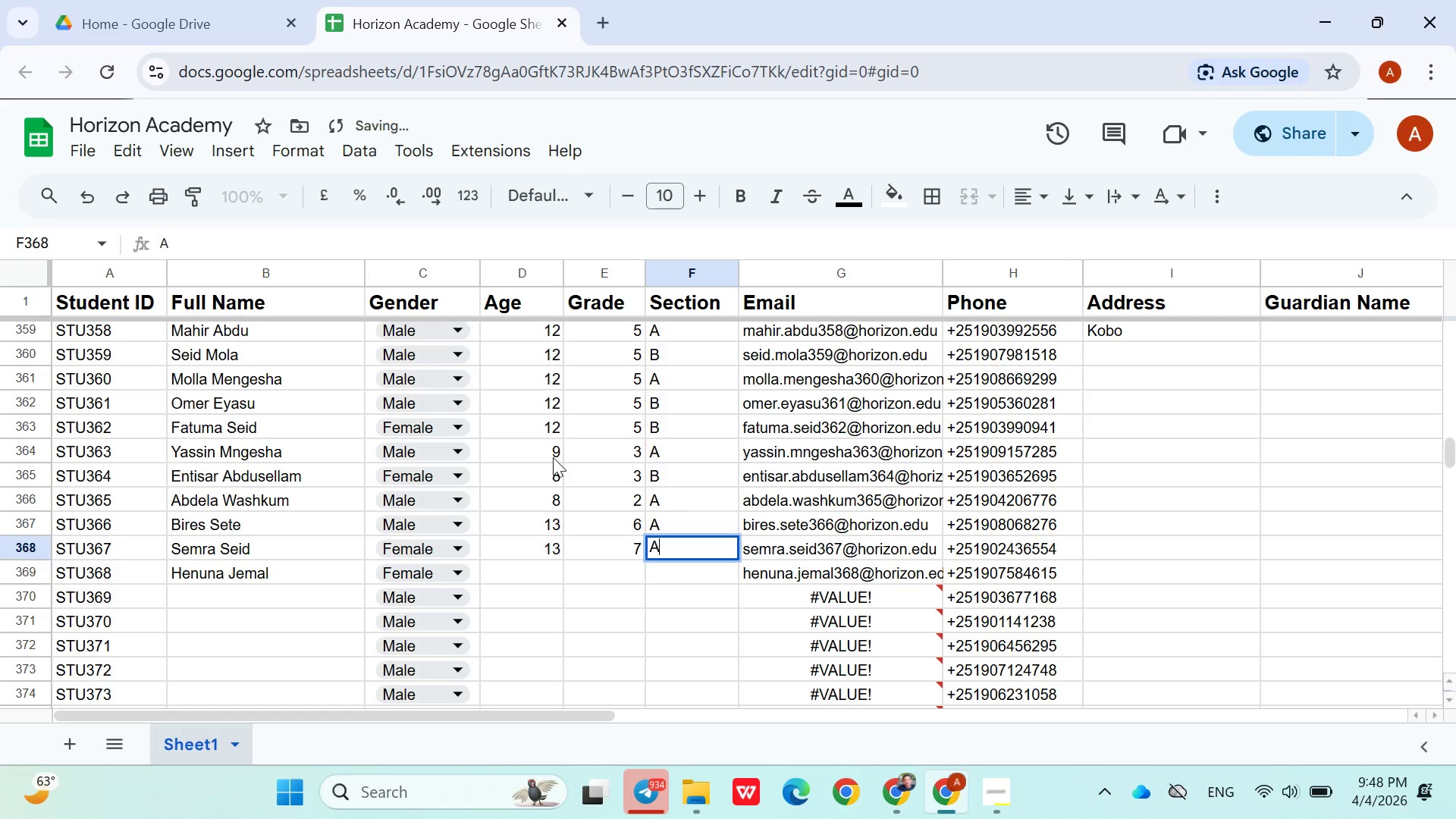 
key(ArrowDown)
 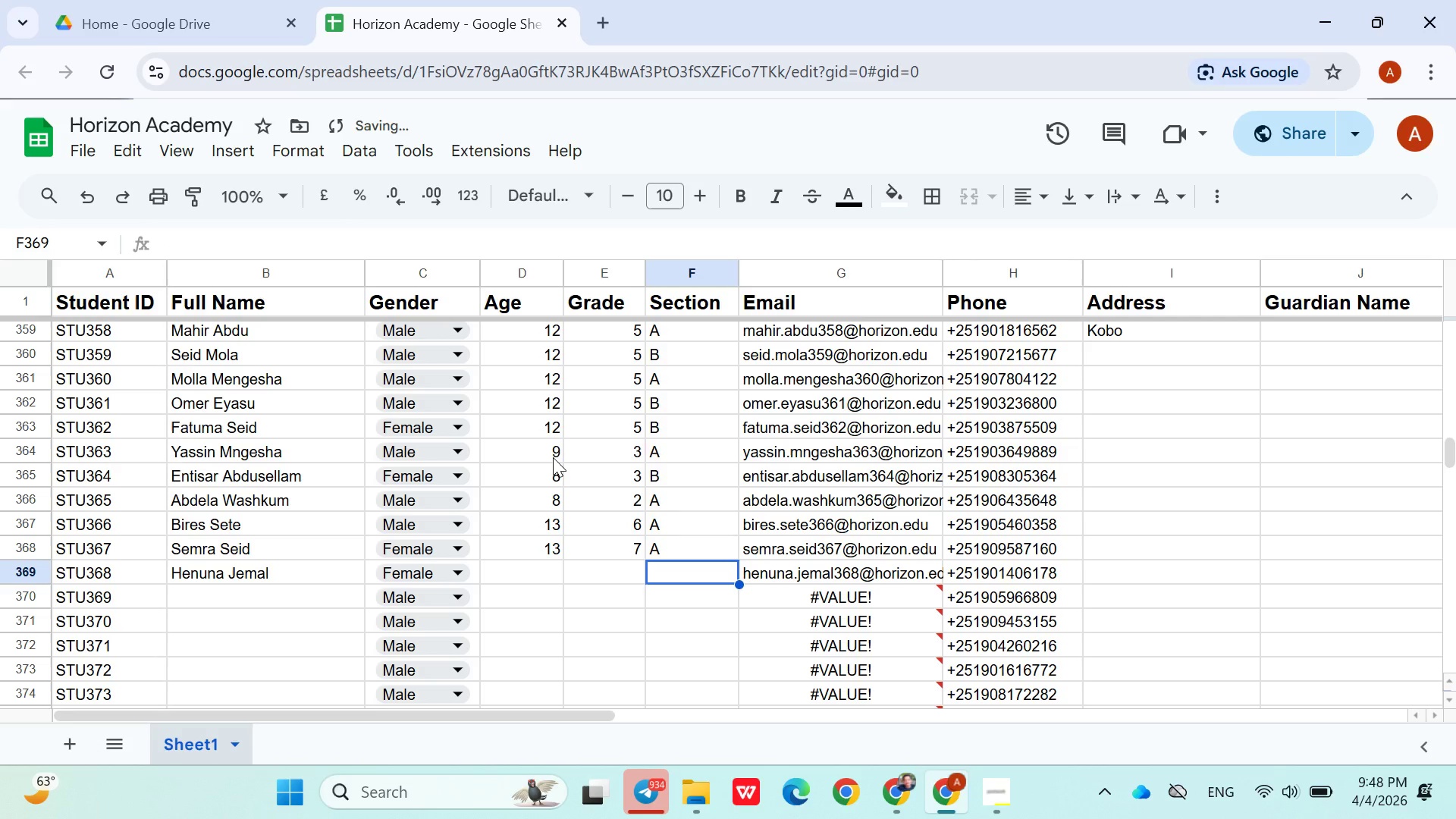 
key(ArrowLeft)
 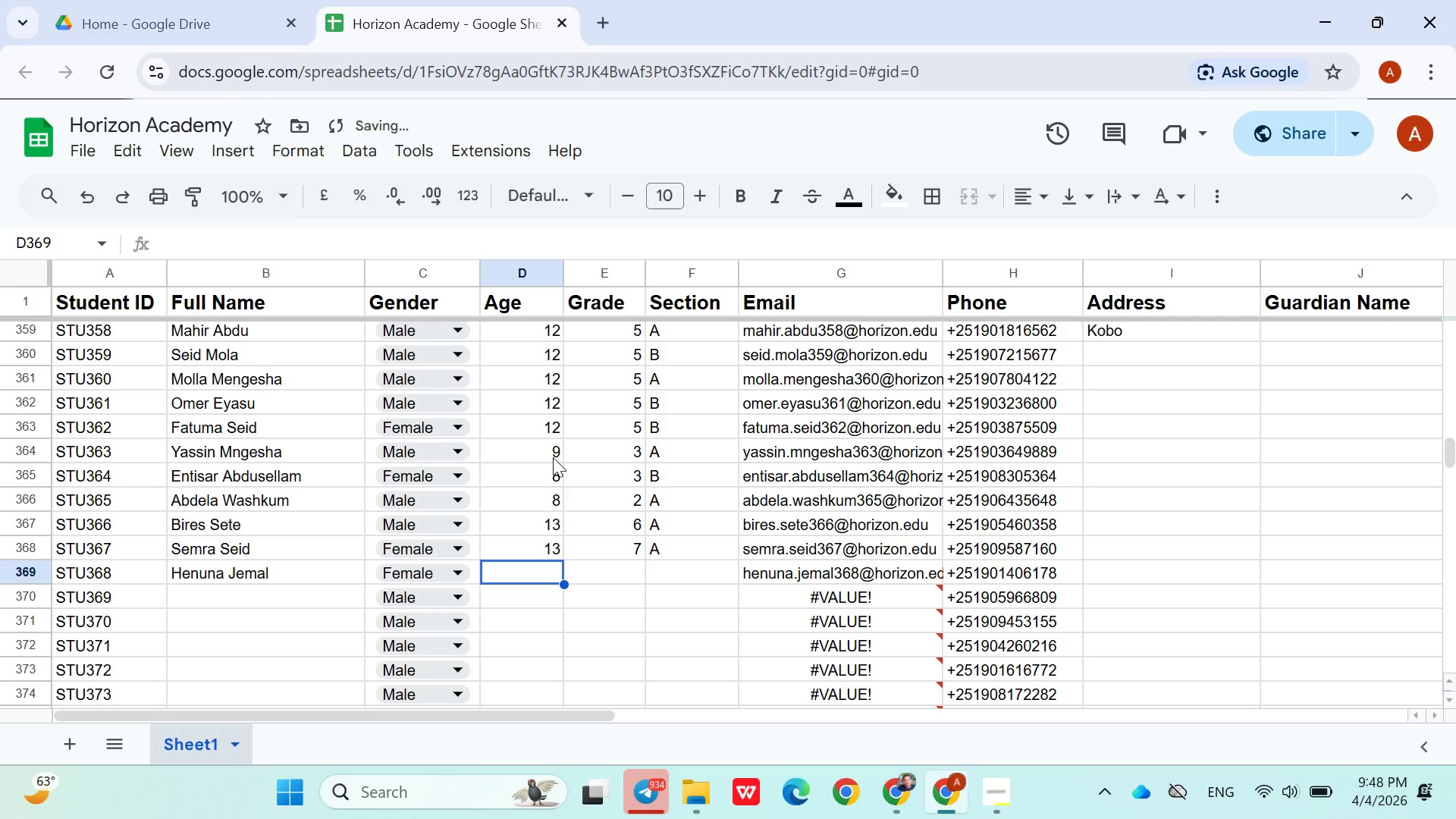 
key(ArrowLeft)
 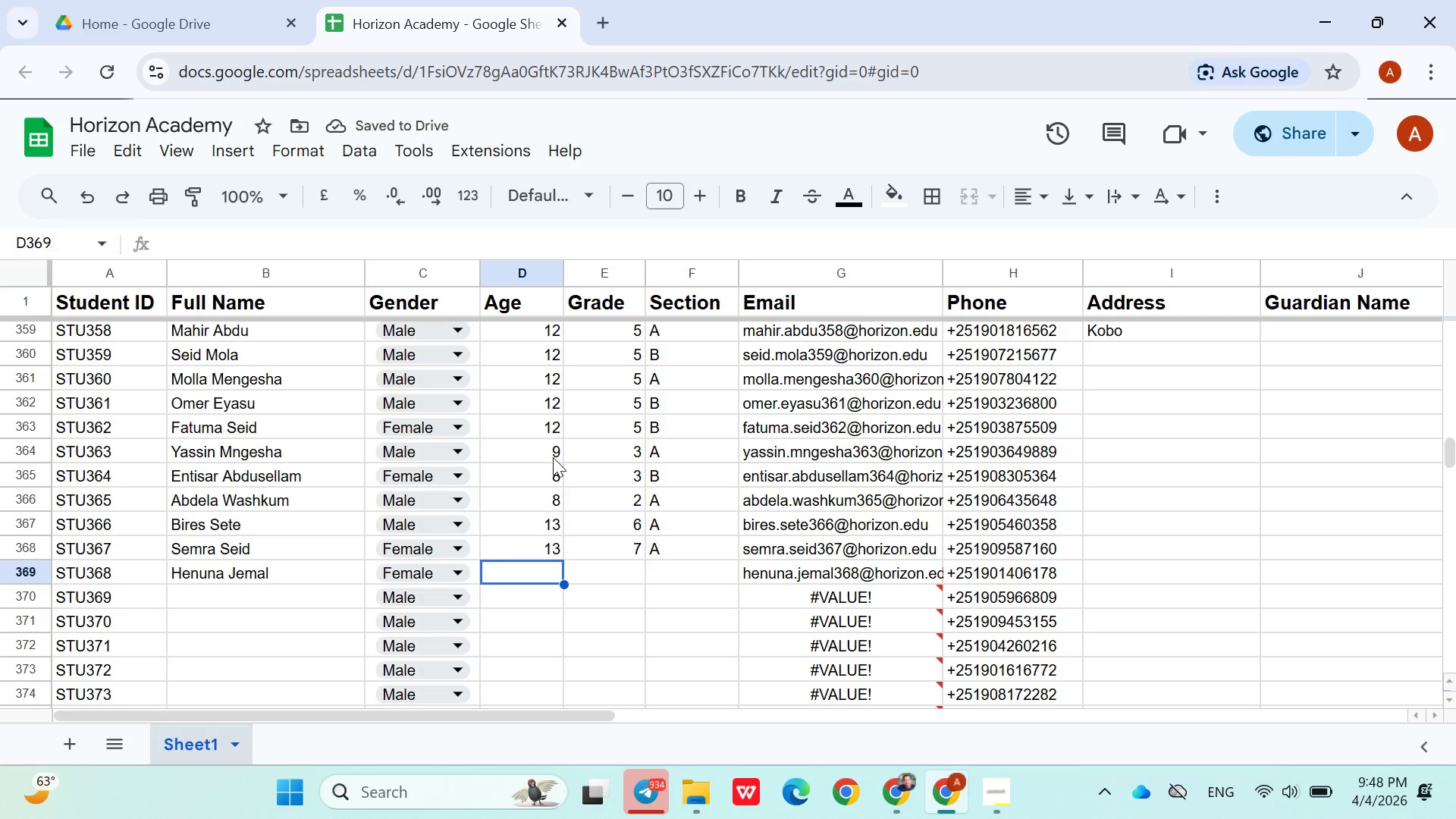 
type(12)
 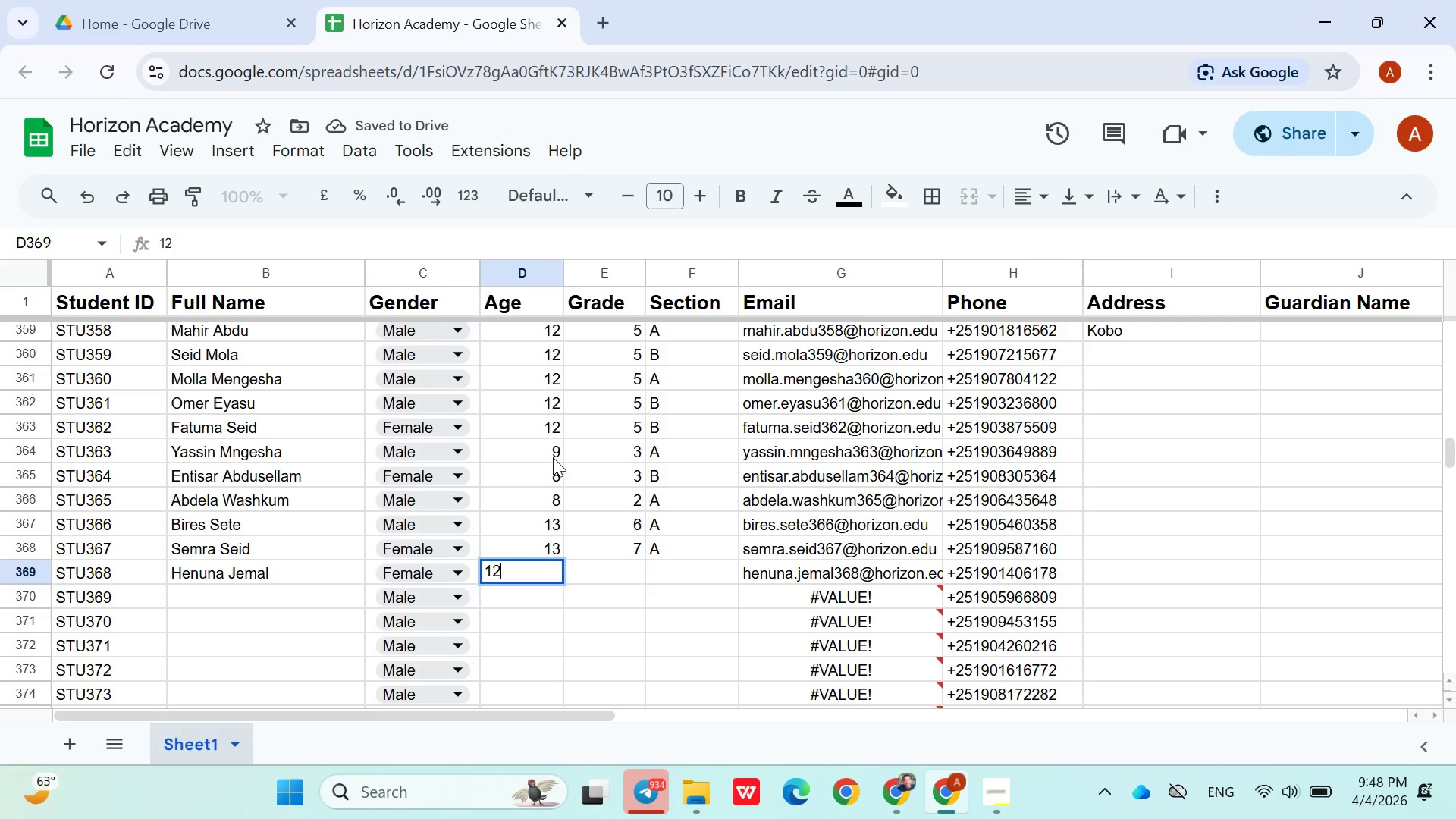 
key(ArrowRight)
 